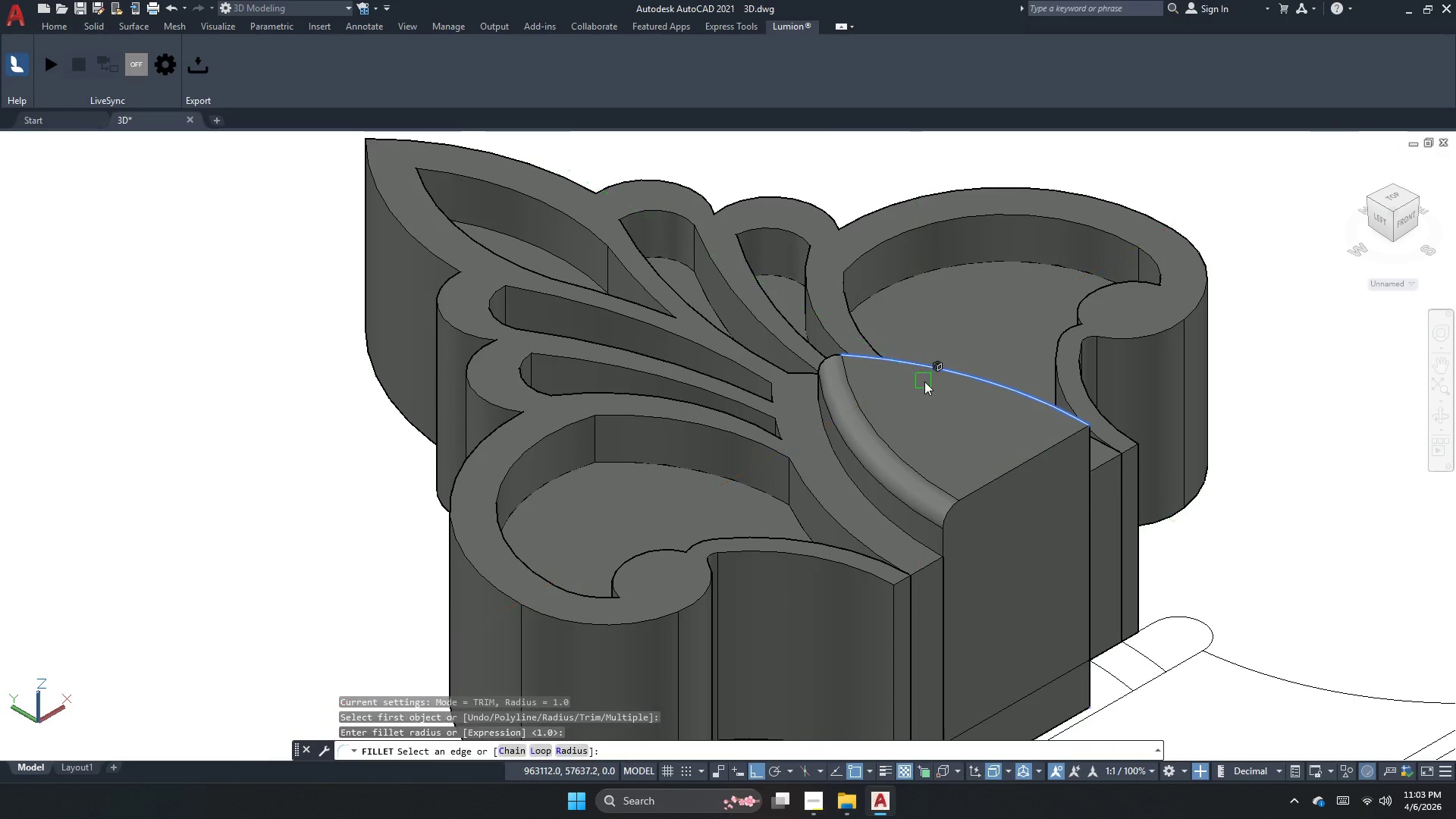 
key(Space)
 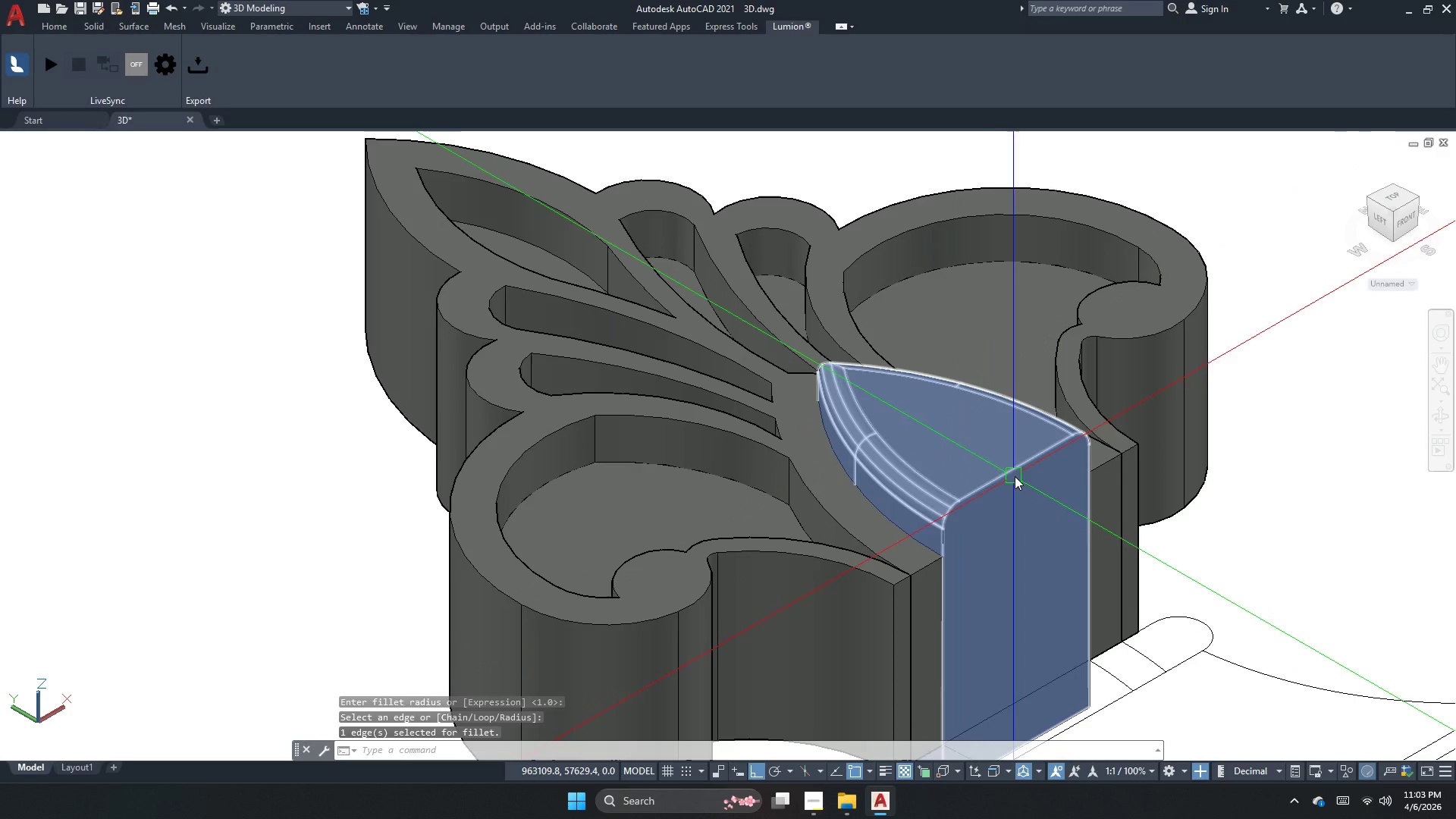 
key(Space)
 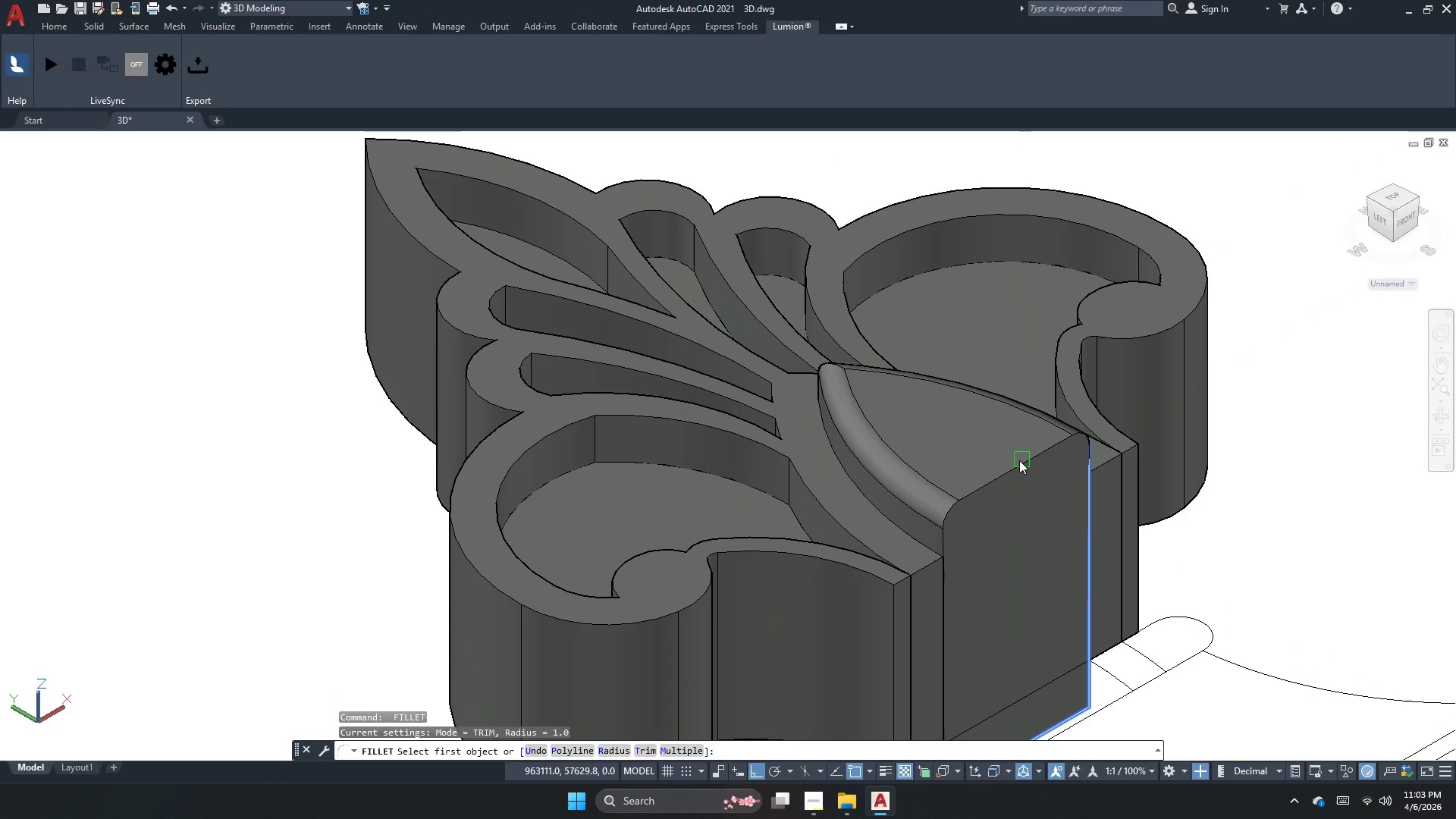 
left_click([1012, 460])
 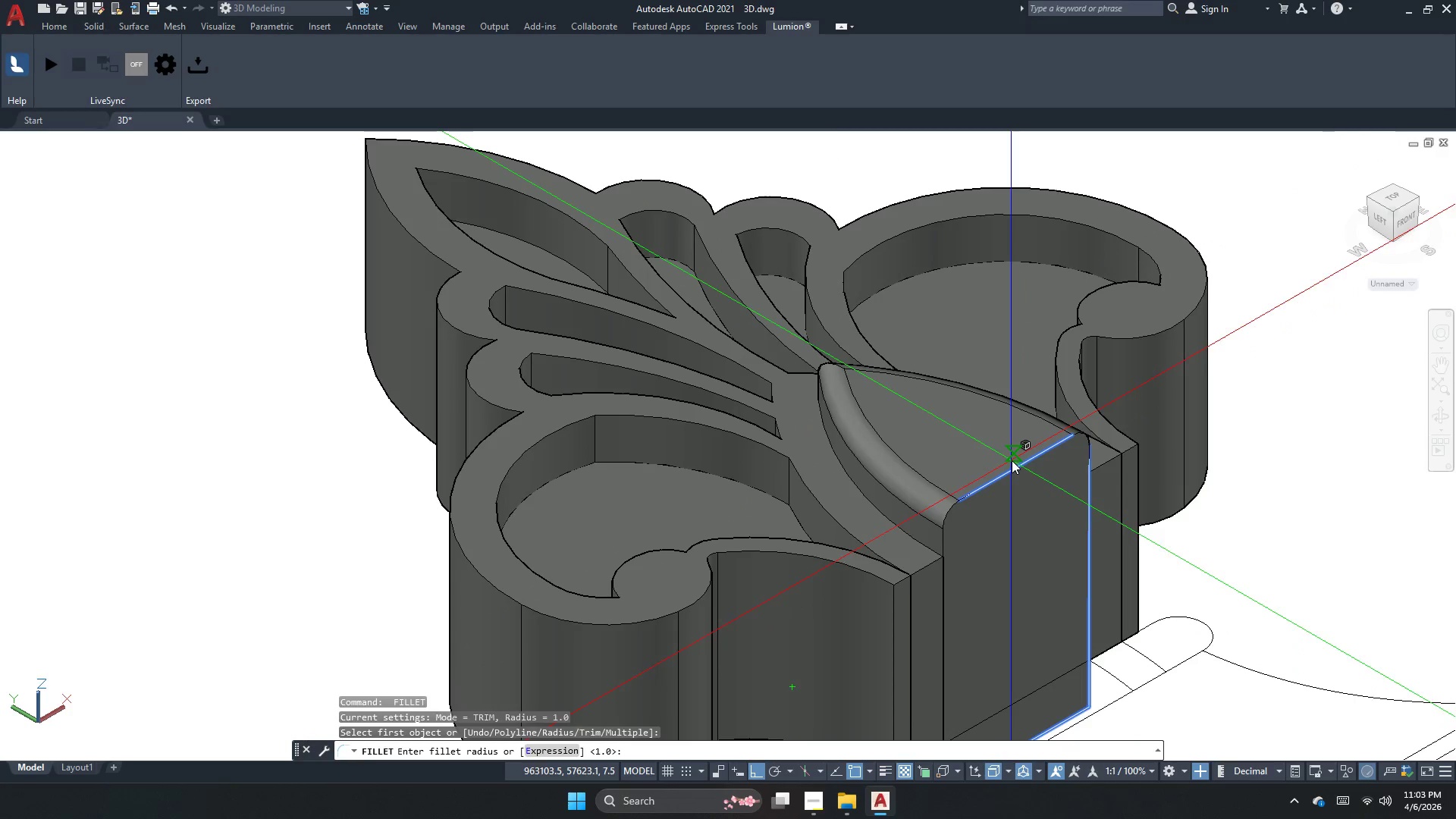 
key(Space)
 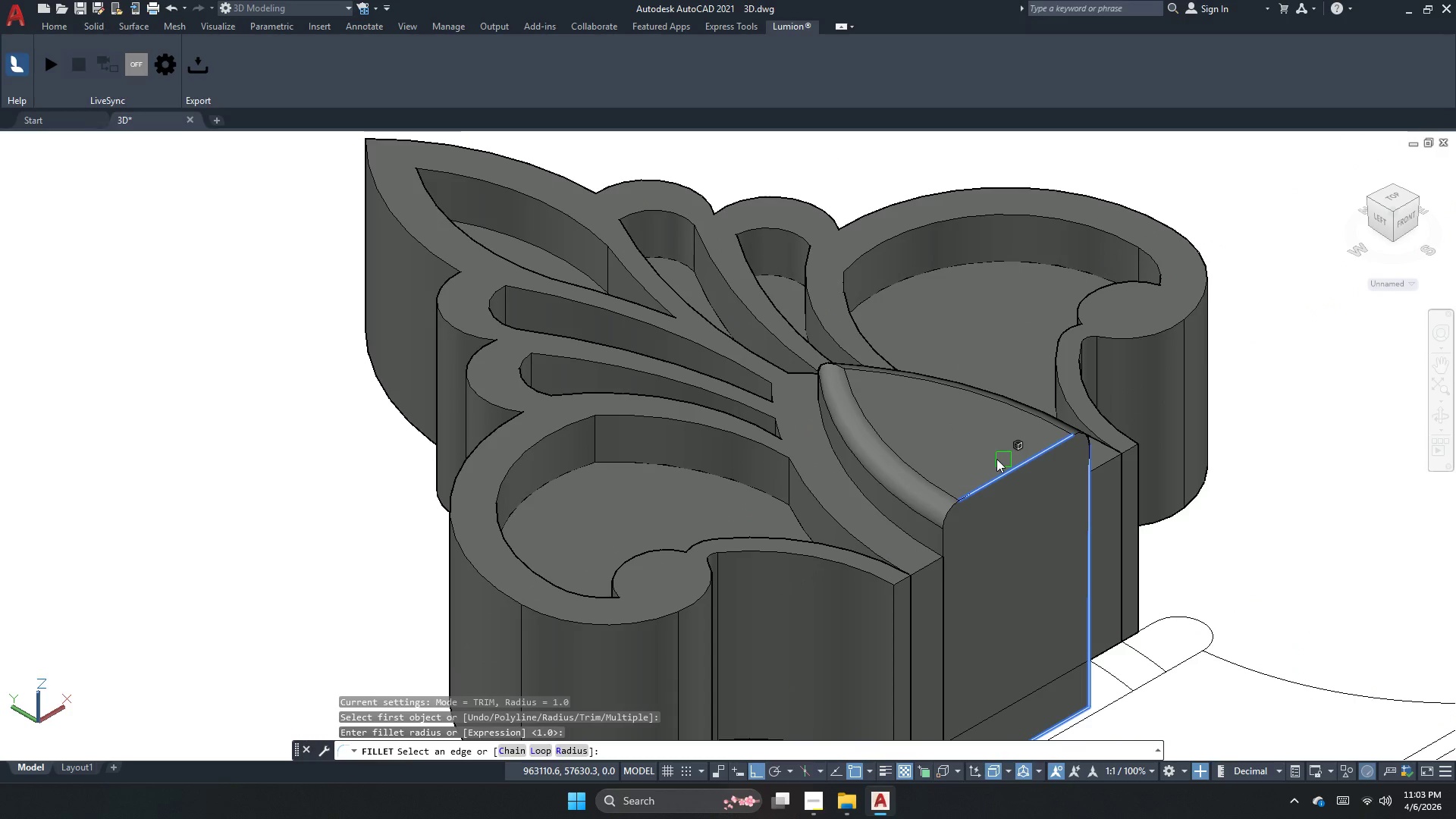 
key(Escape)
 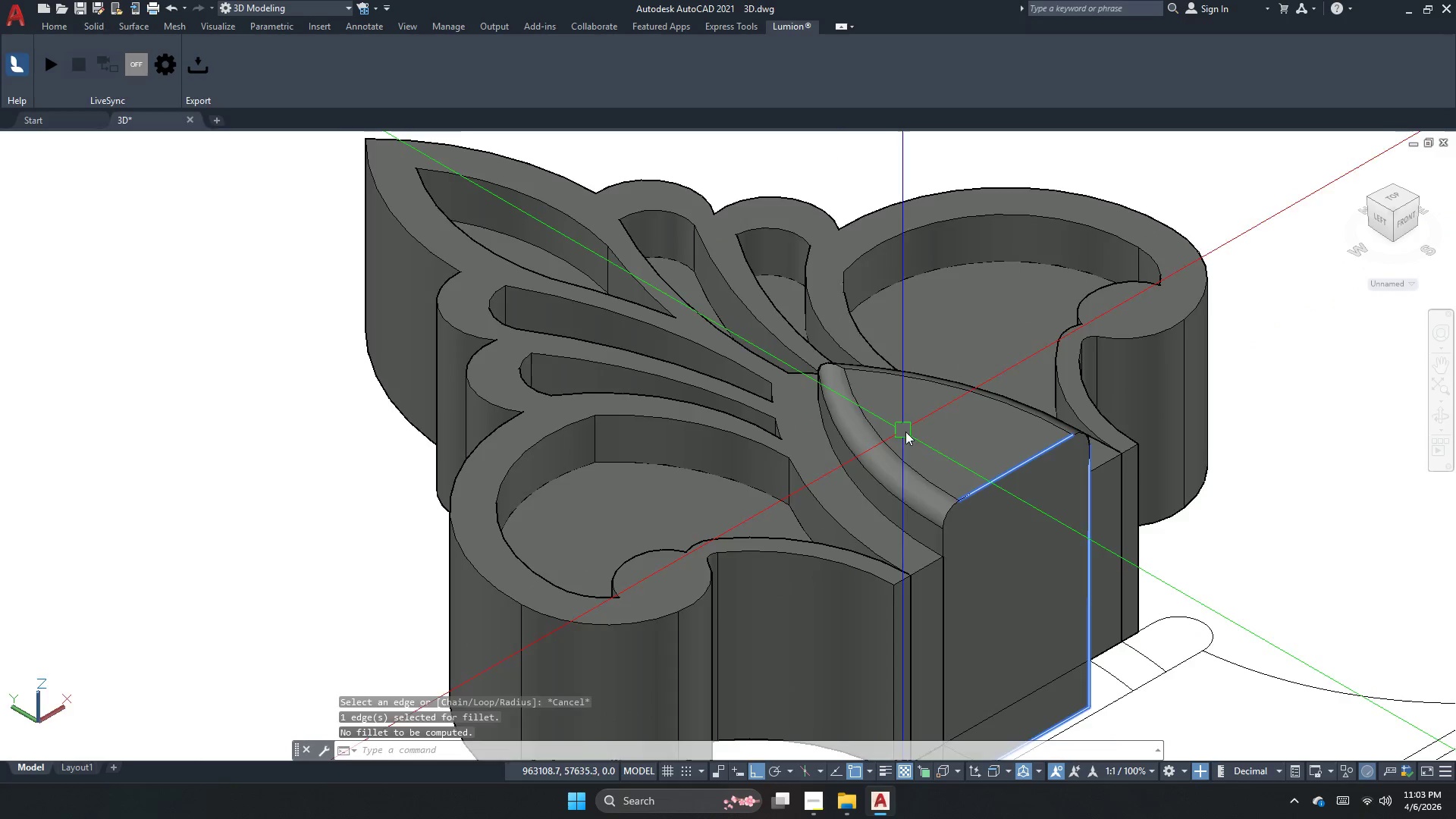 
key(Escape)
 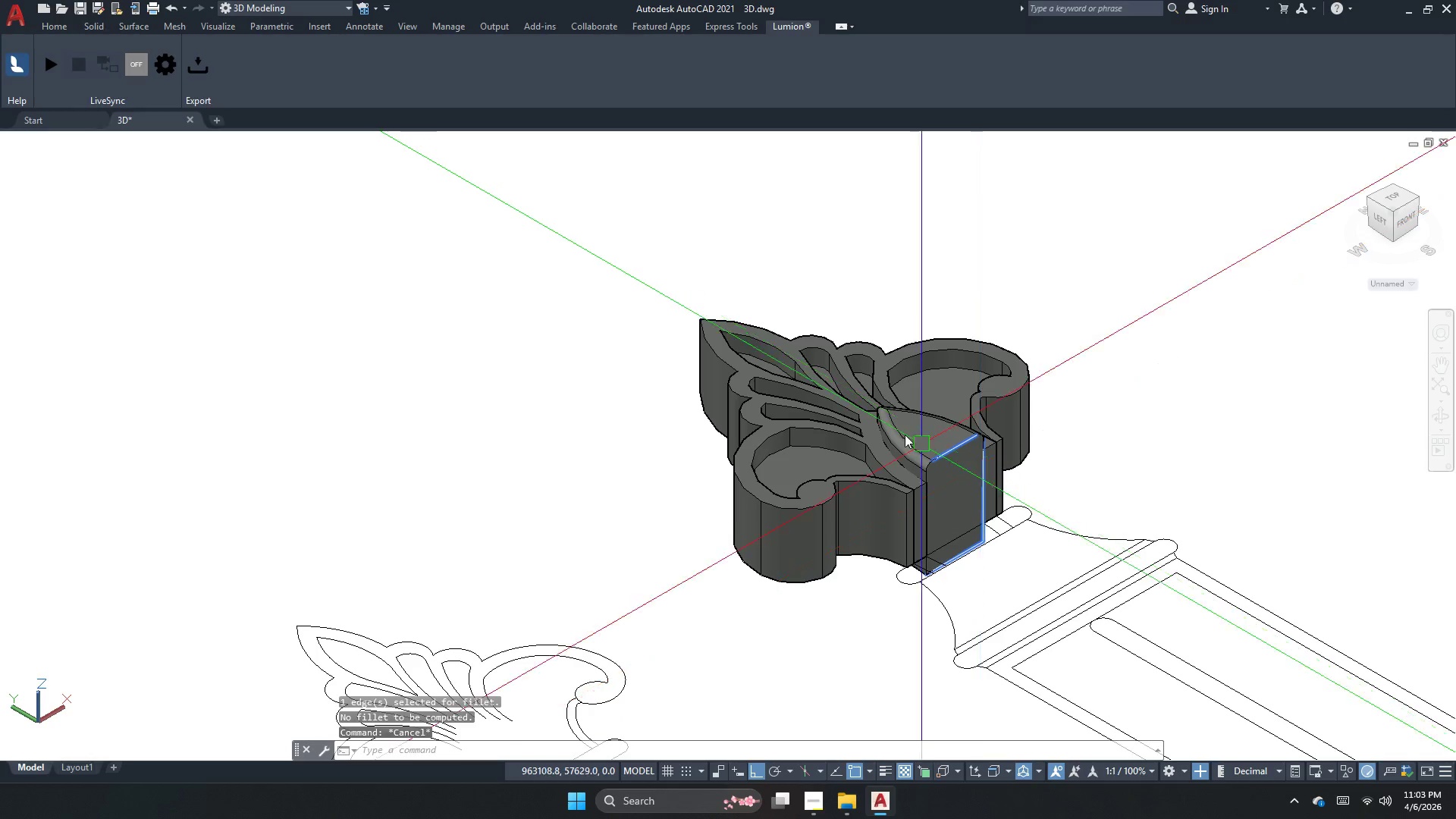 
scroll: coordinate [916, 436], scroll_direction: down, amount: 2.0
 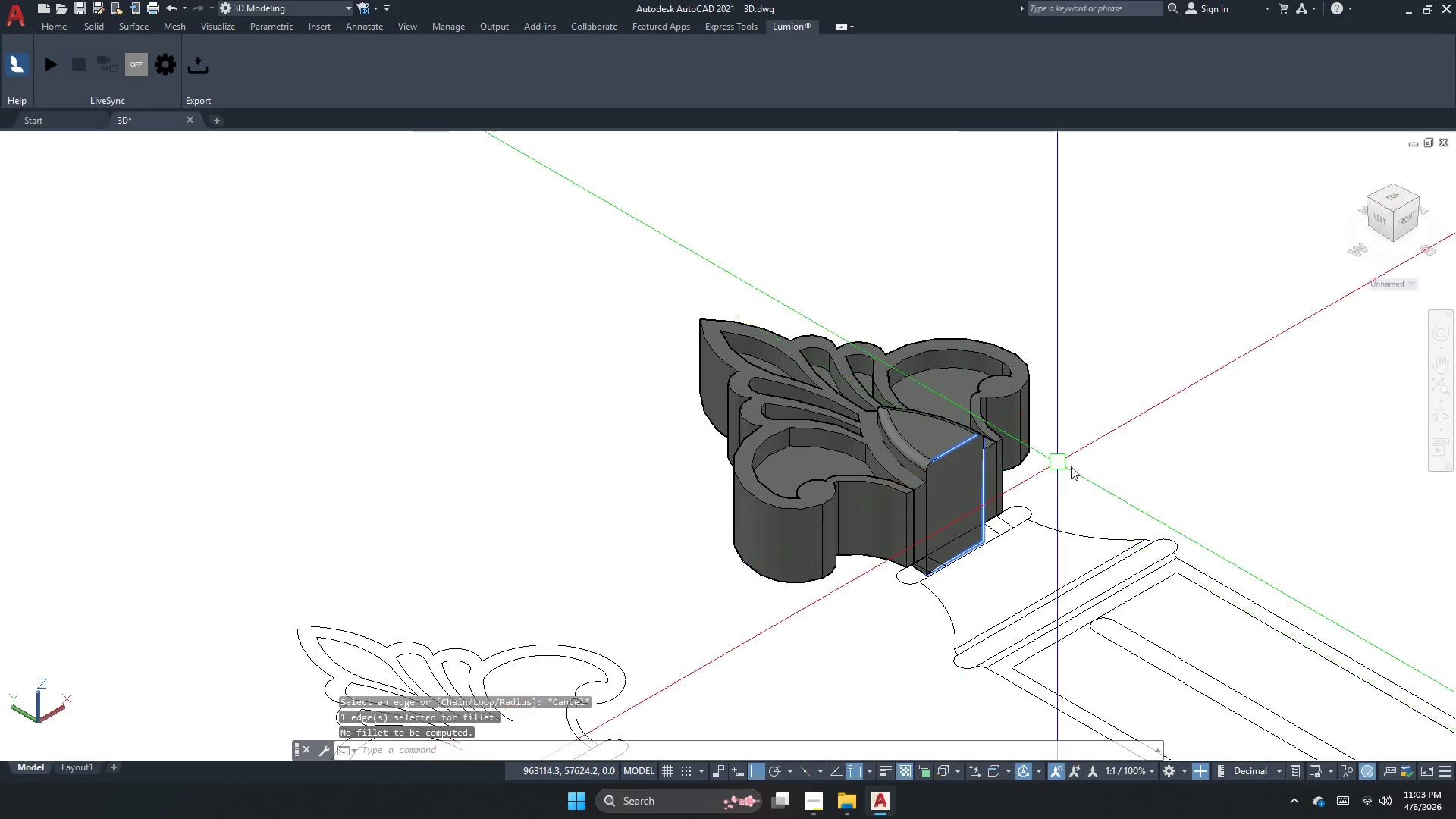 
key(Escape)
 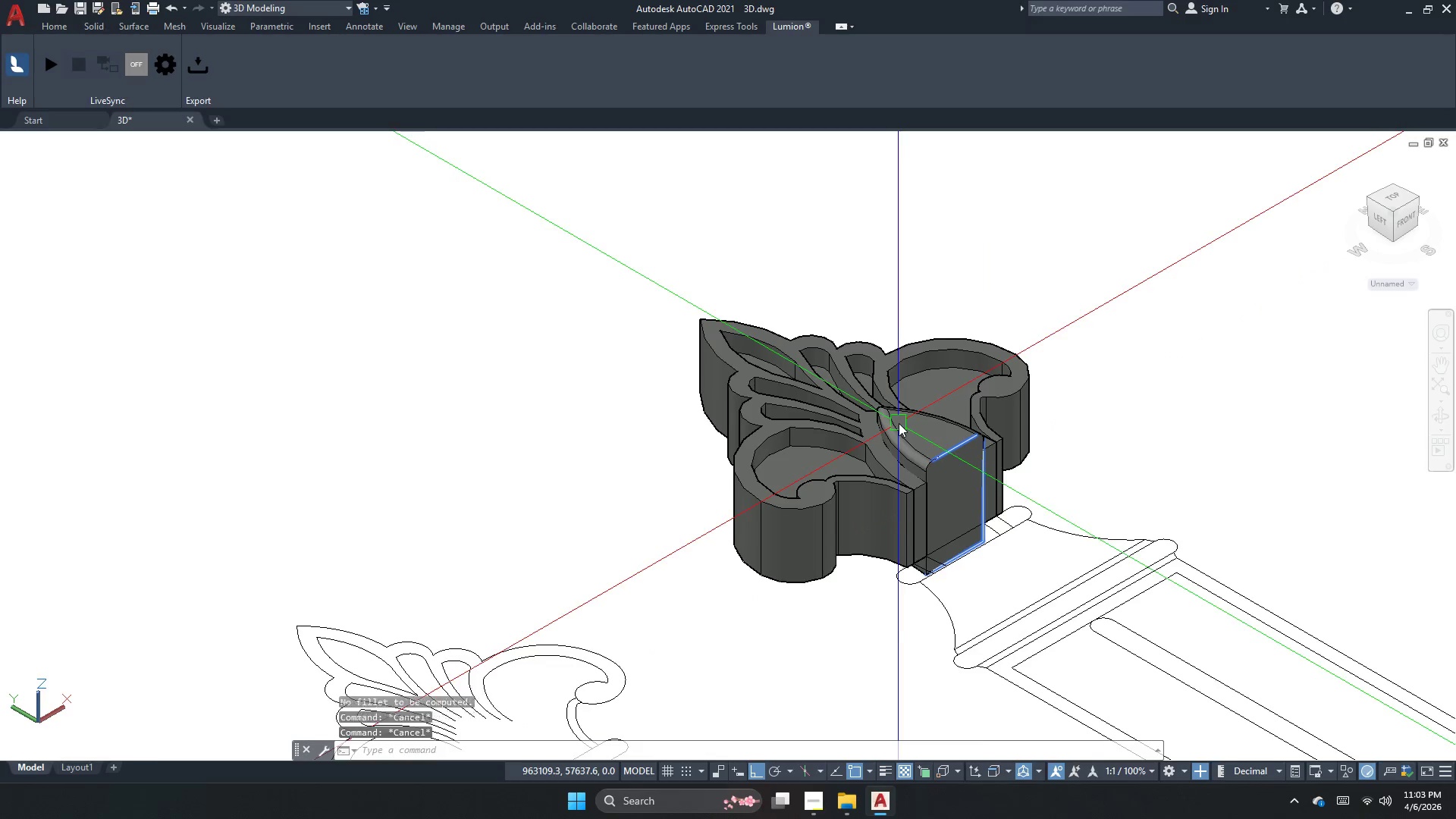 
key(Escape)
 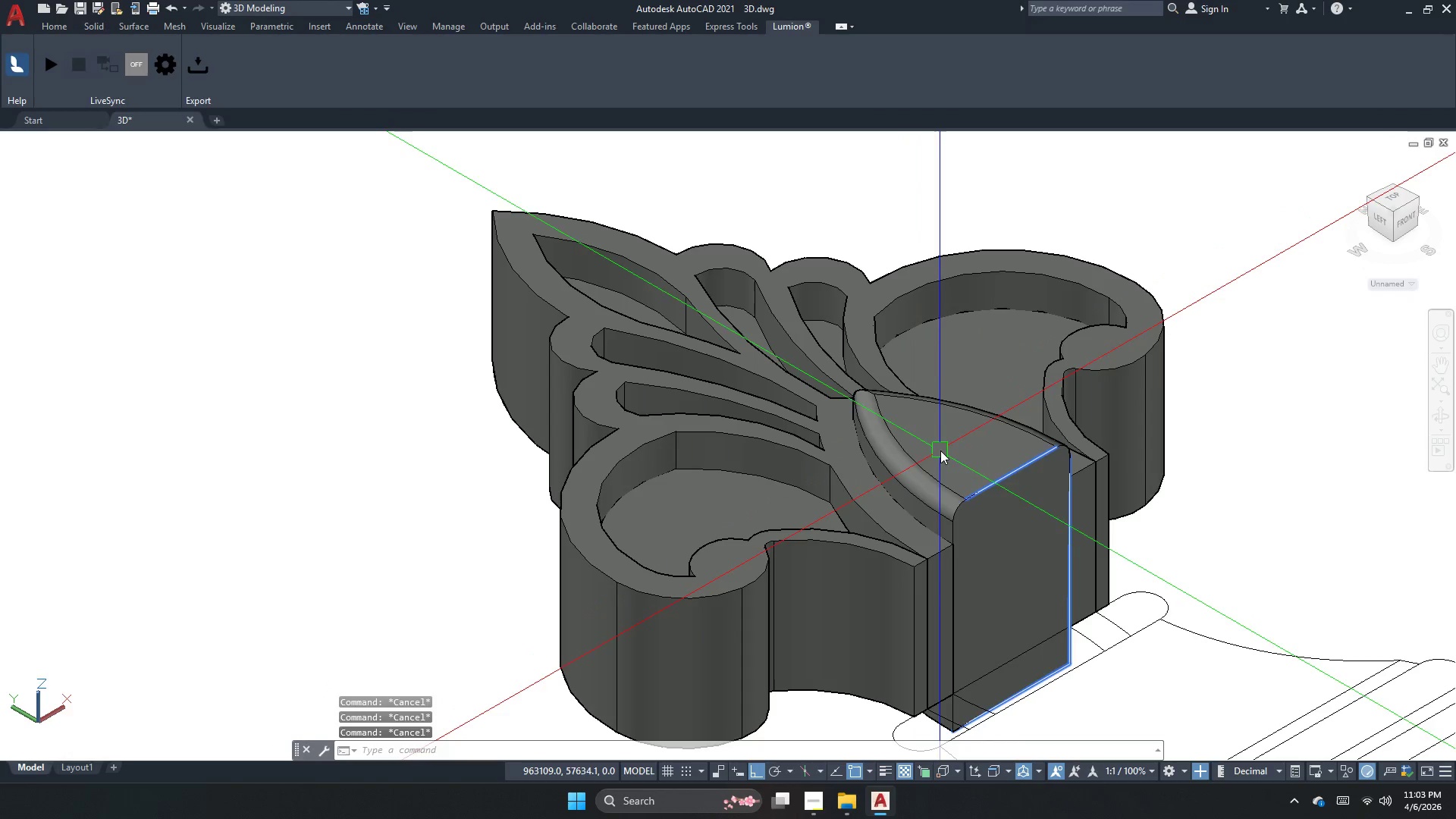 
scroll: coordinate [902, 426], scroll_direction: up, amount: 2.0
 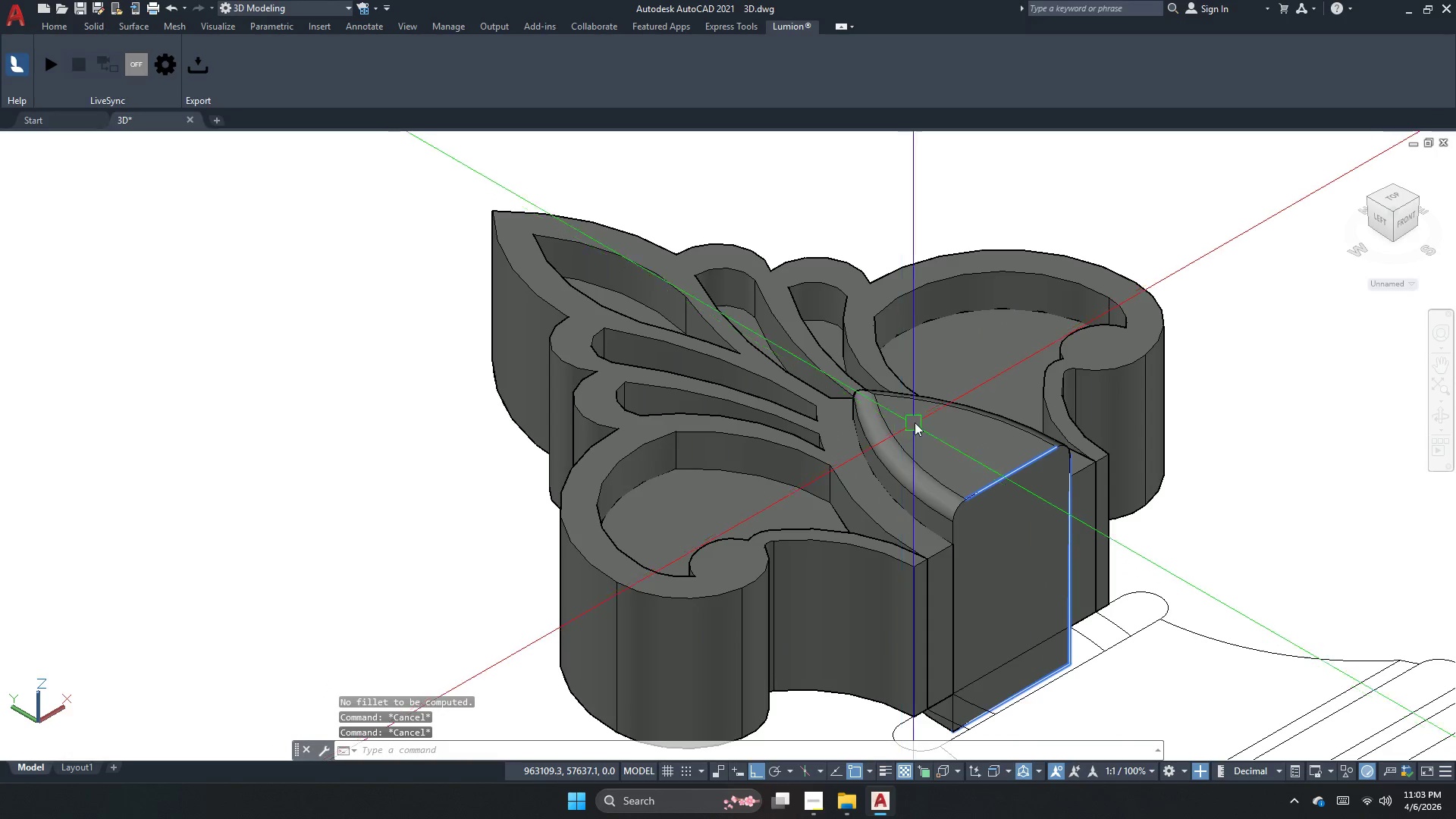 
left_click([940, 450])
 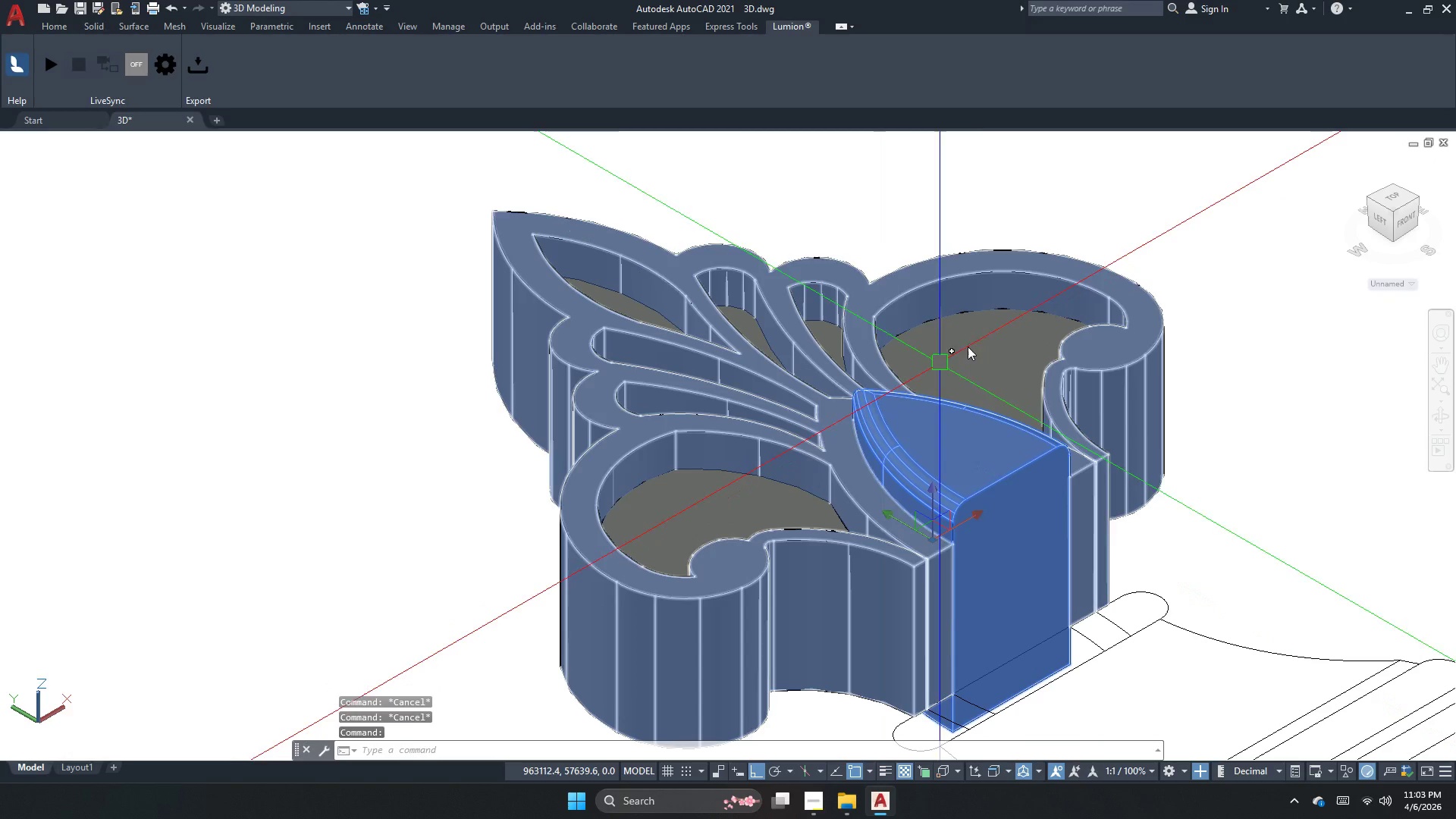 
left_click([981, 340])
 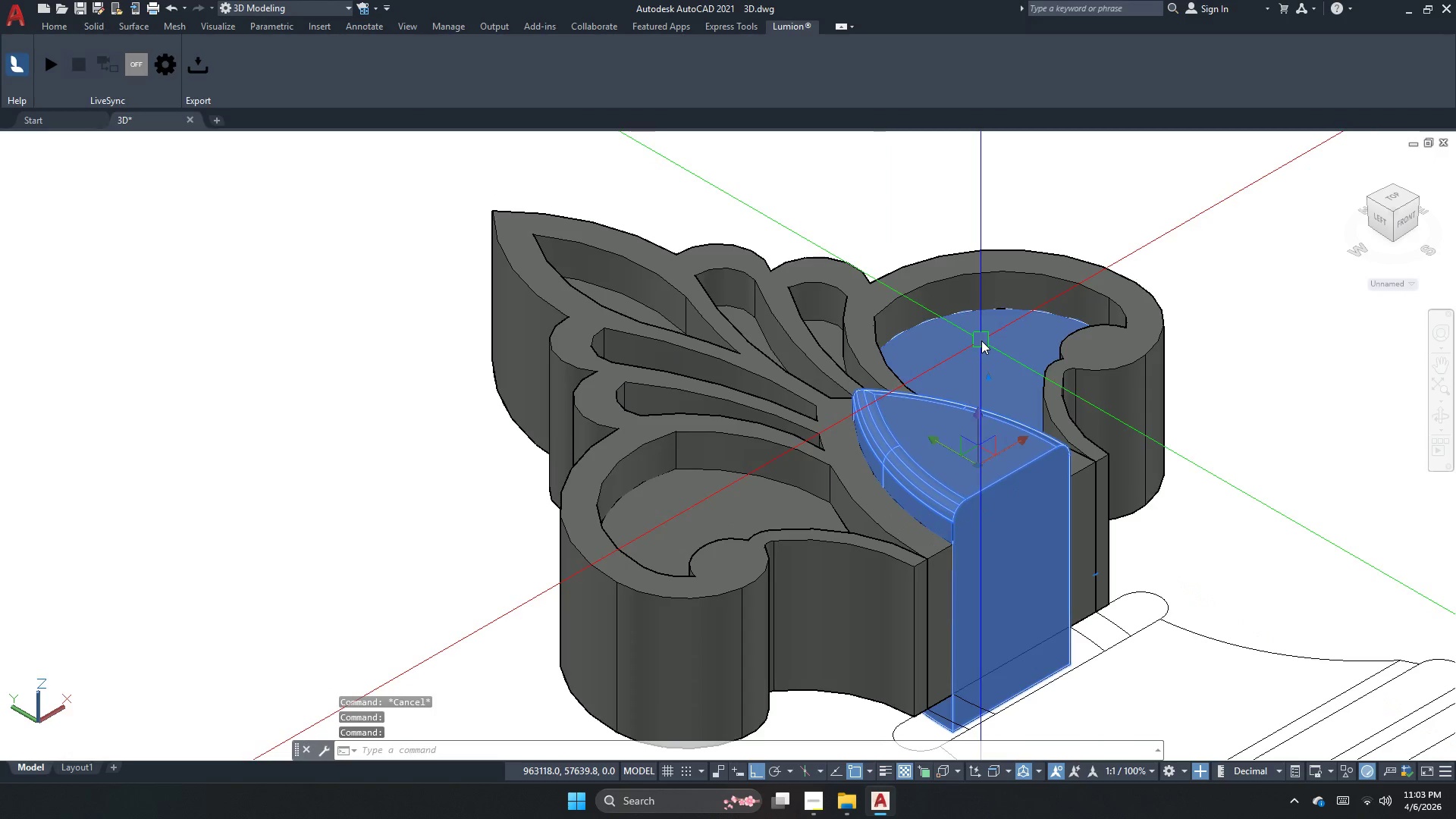 
key(Escape)
 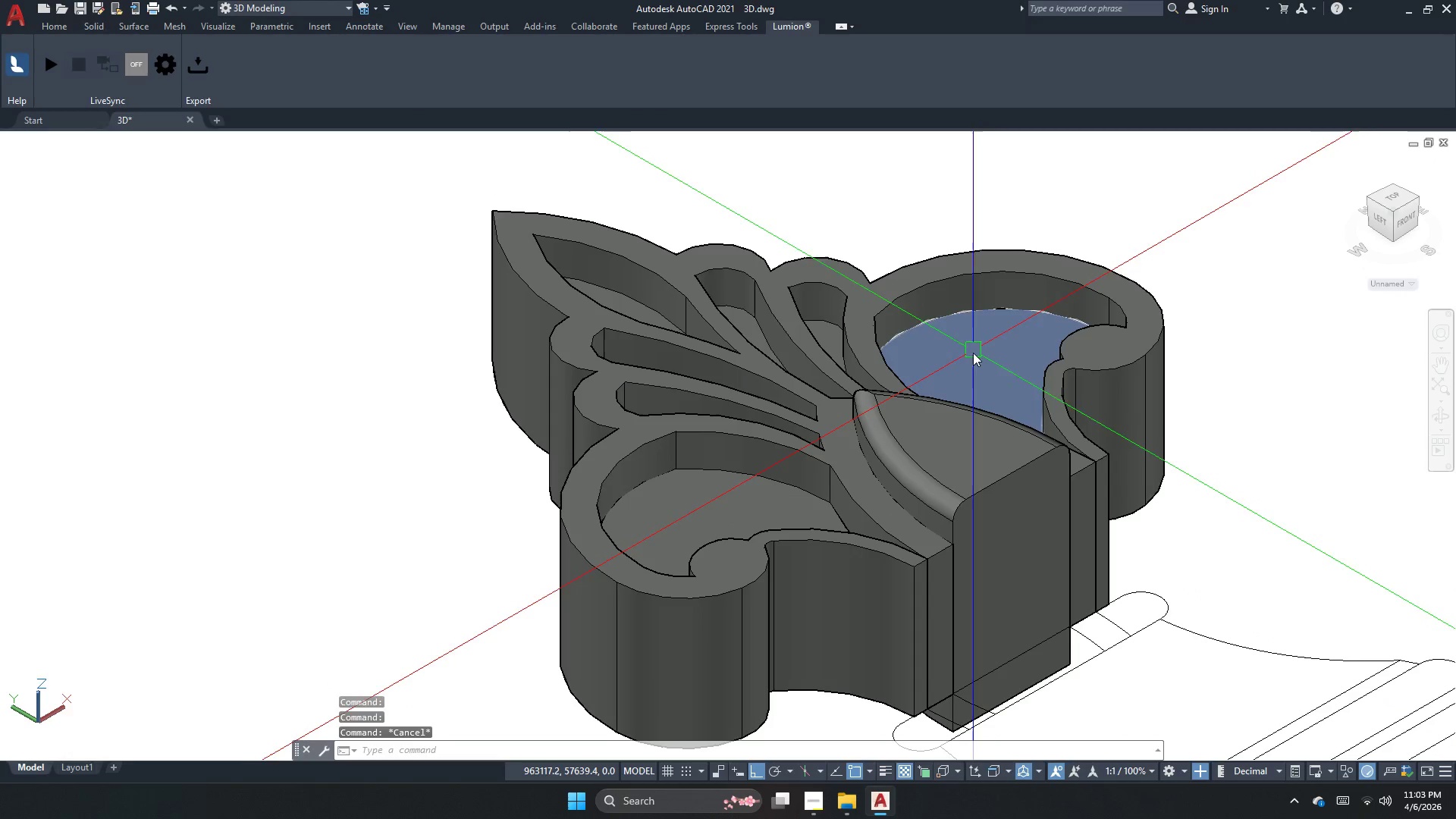 
key(Control+ControlLeft)
 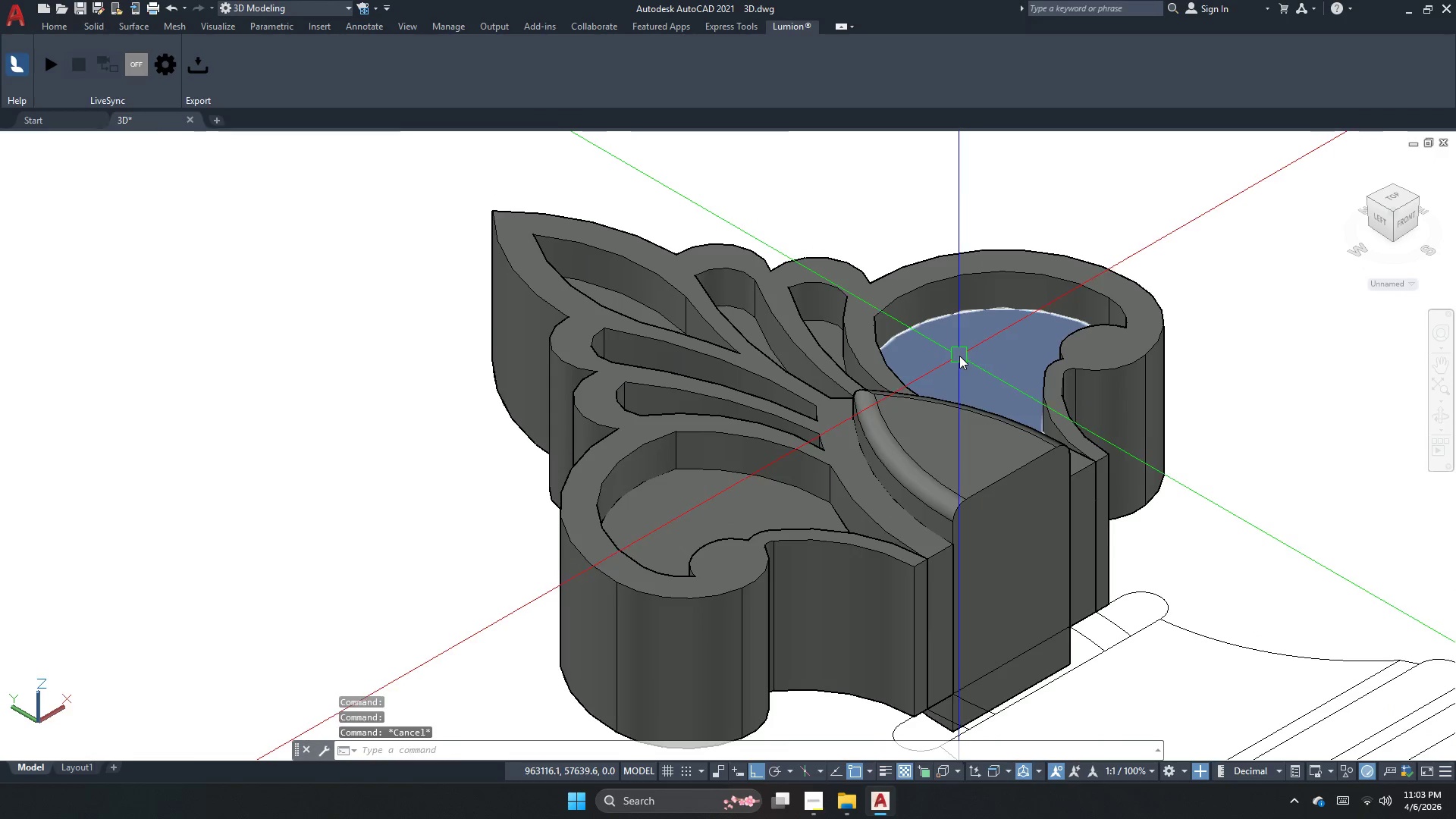 
key(Control+H)
 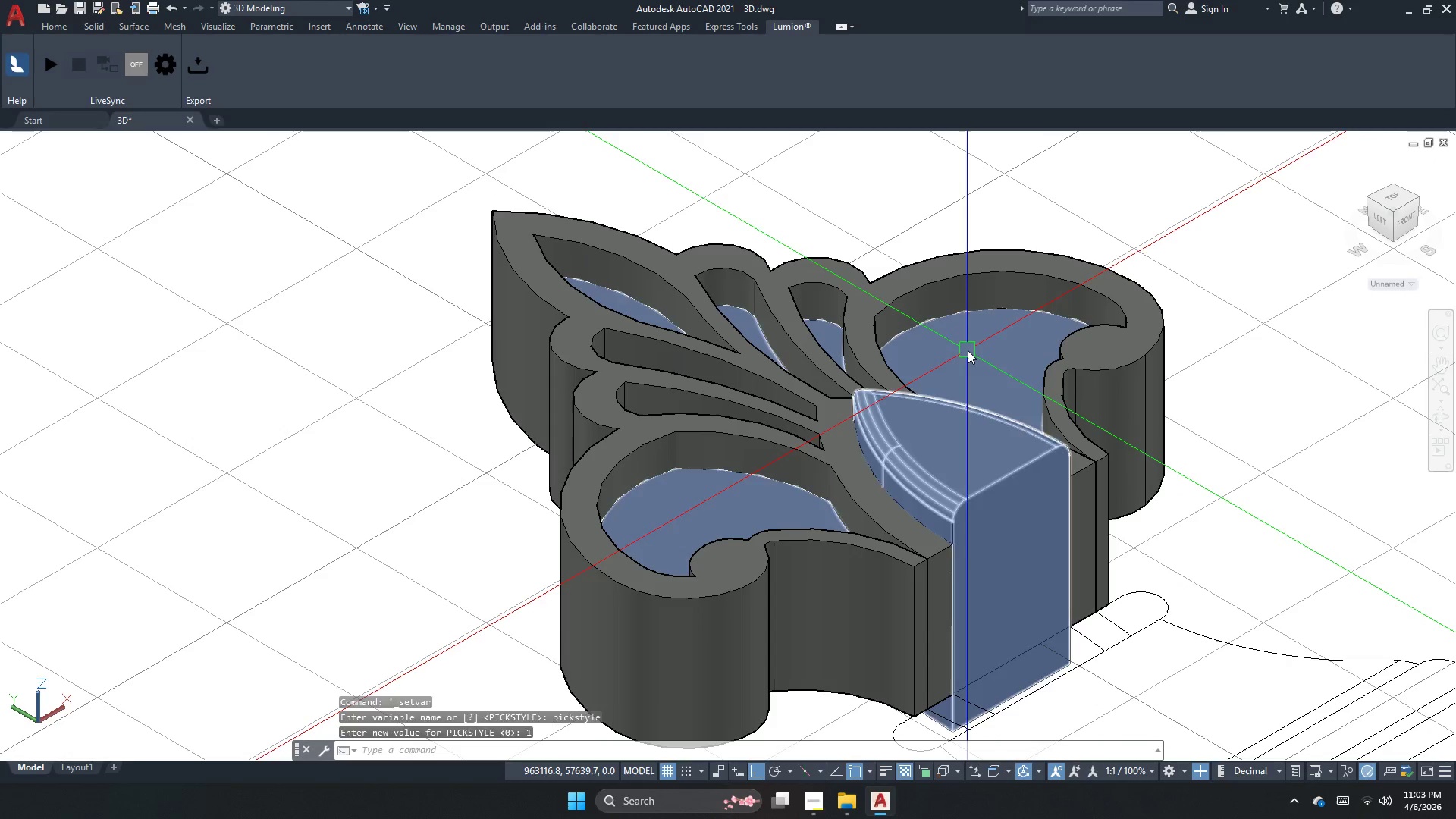 
key(Control+G)
 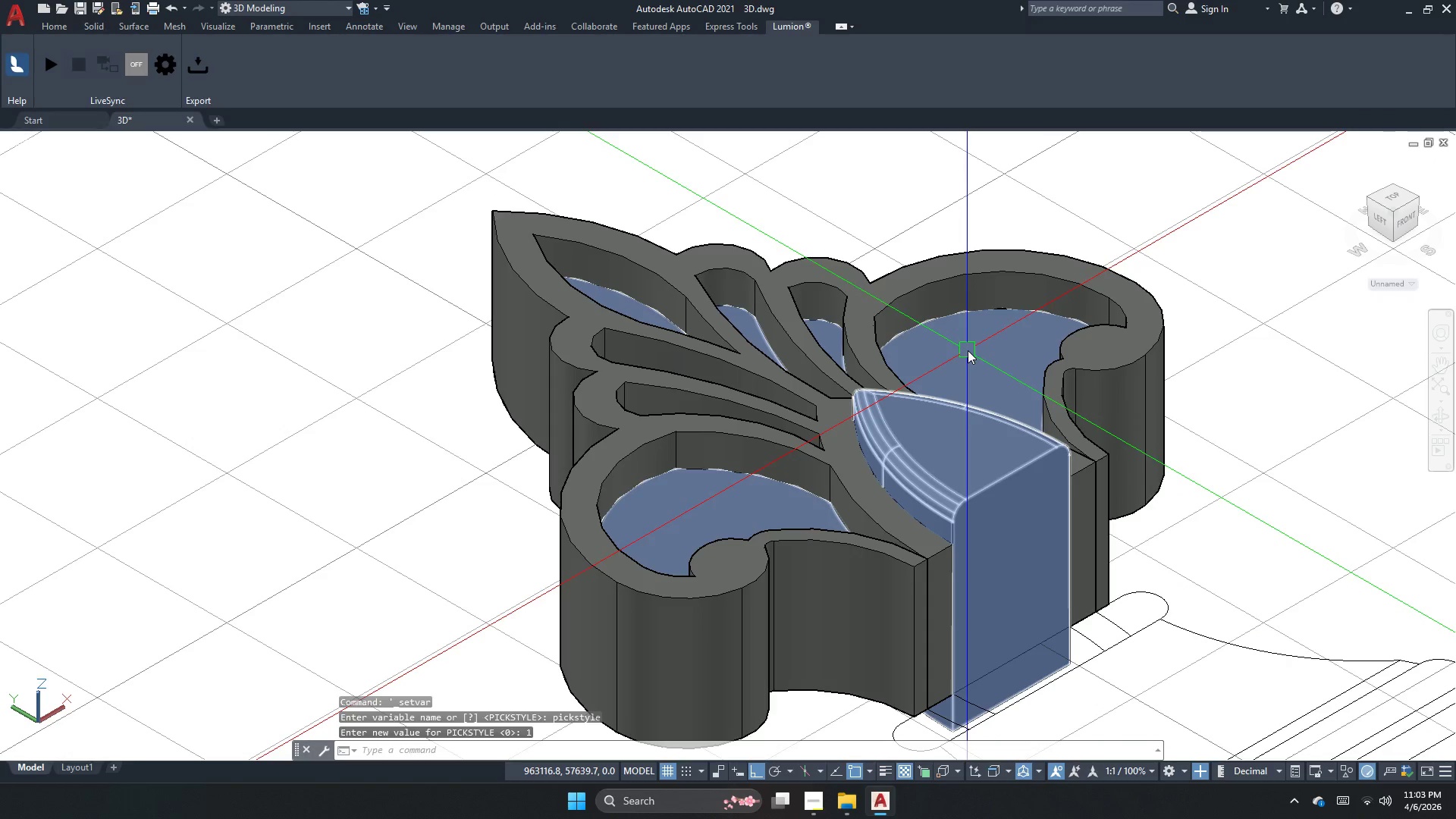 
left_click([968, 350])
 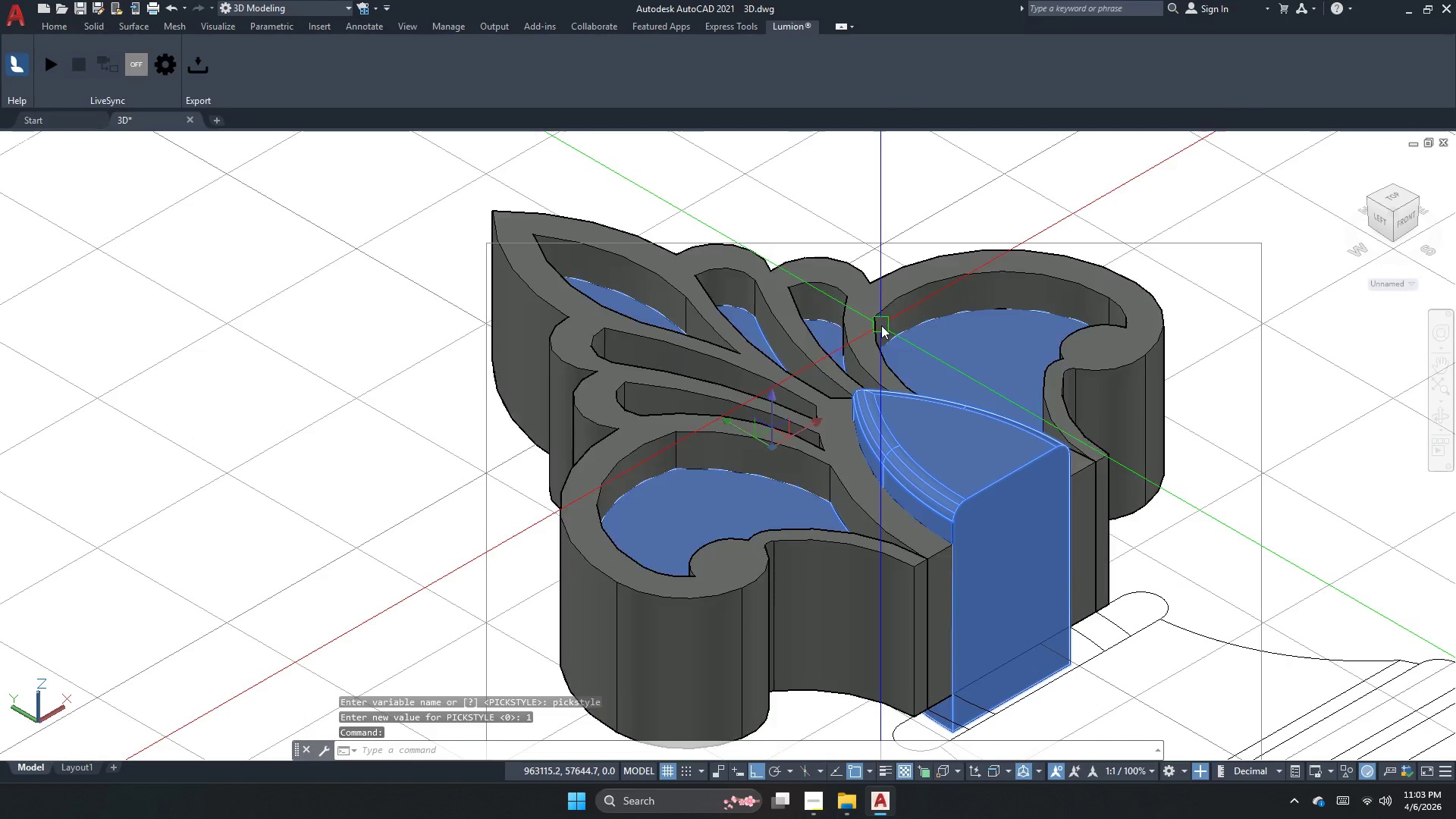 
left_click([871, 300])
 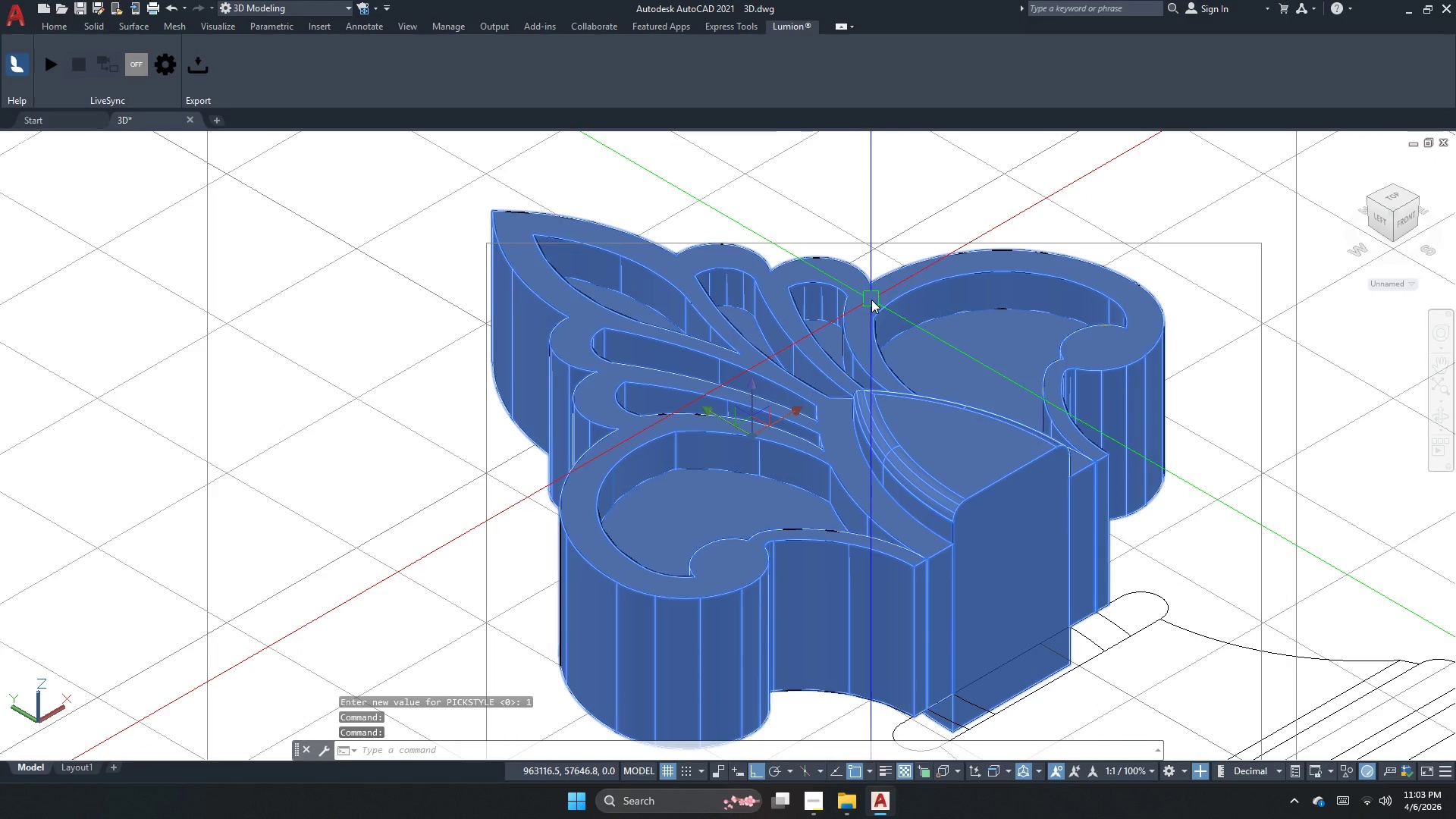 
key(G)
 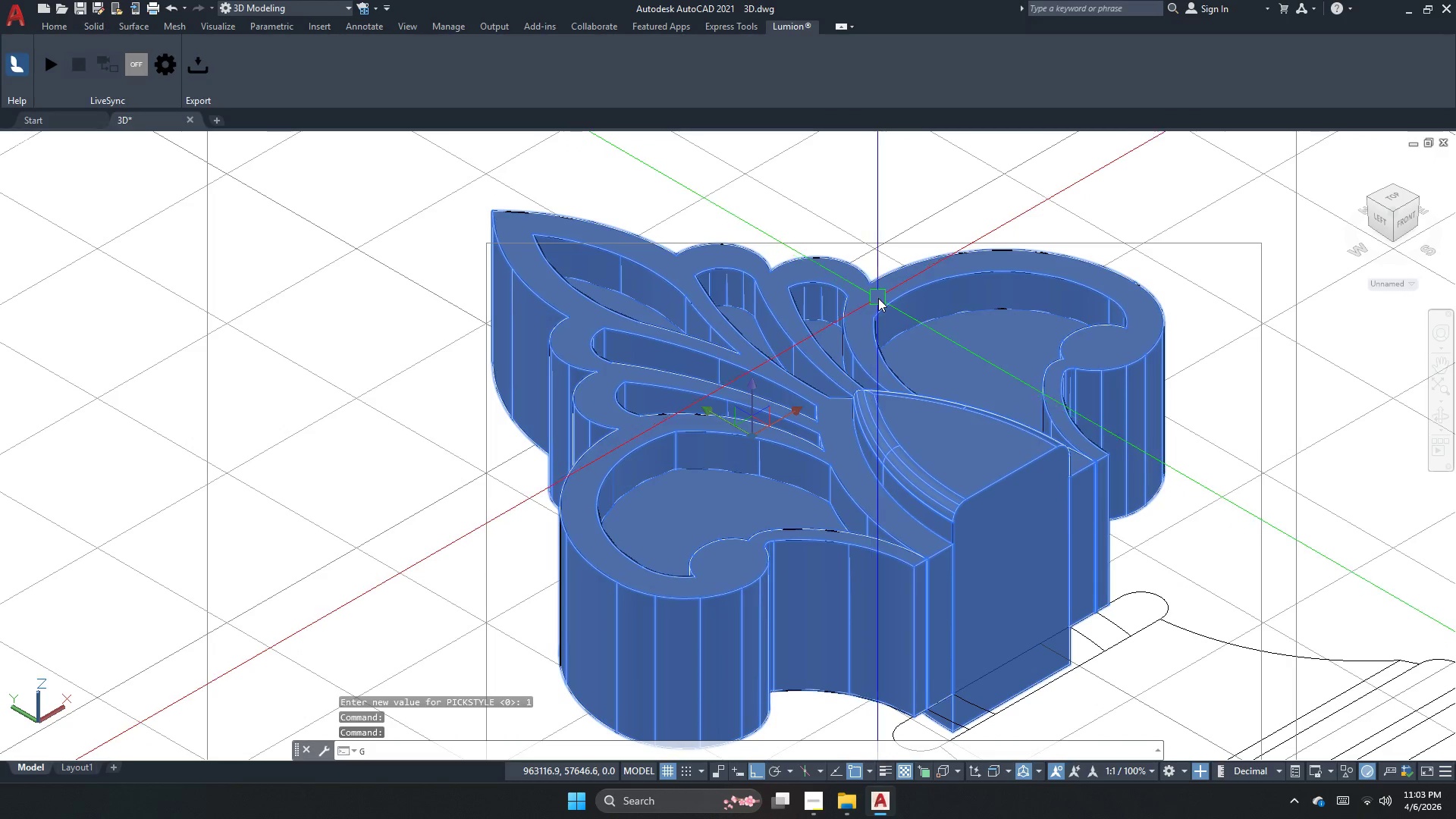 
key(Space)
 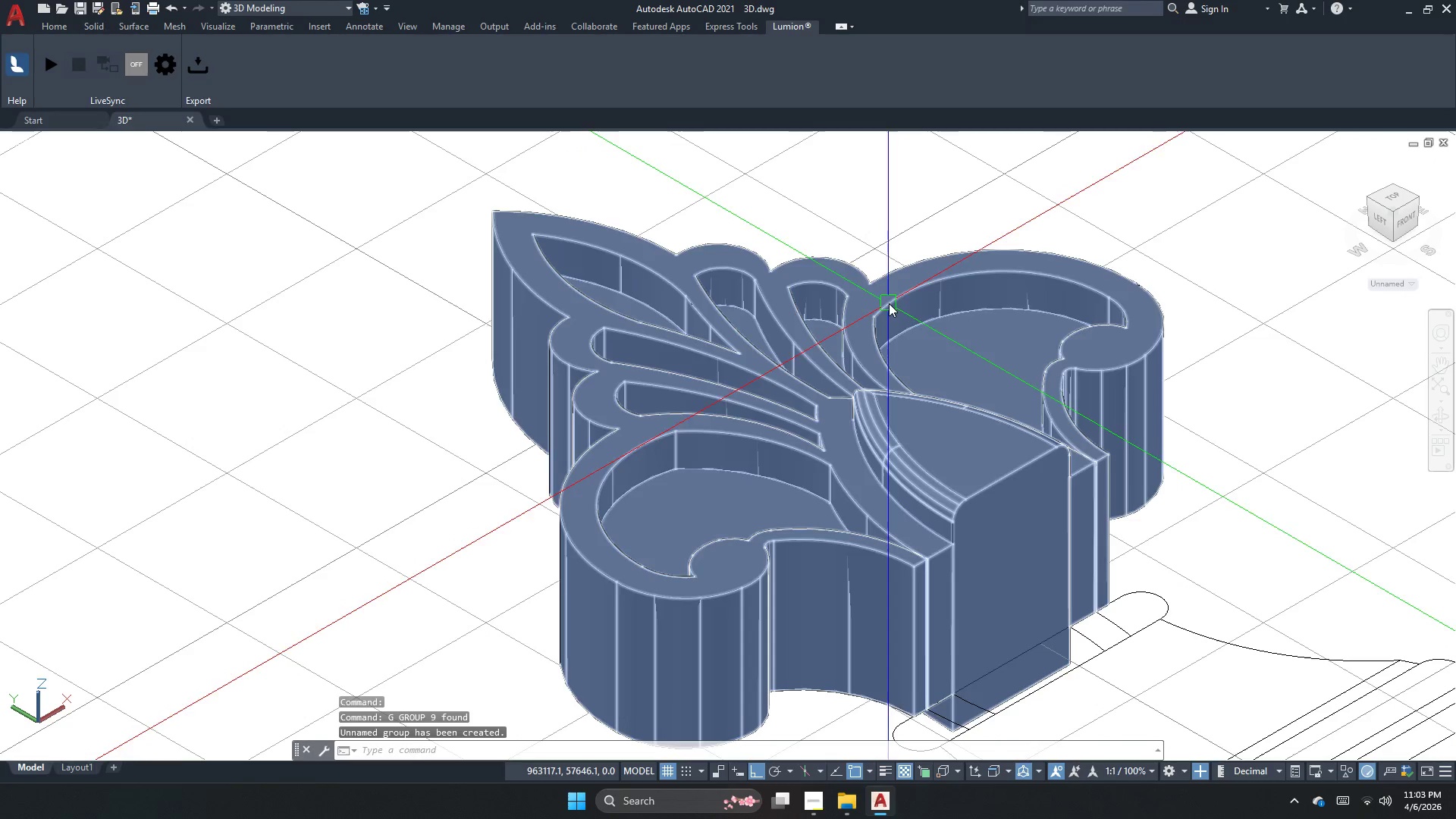 
left_click([889, 306])
 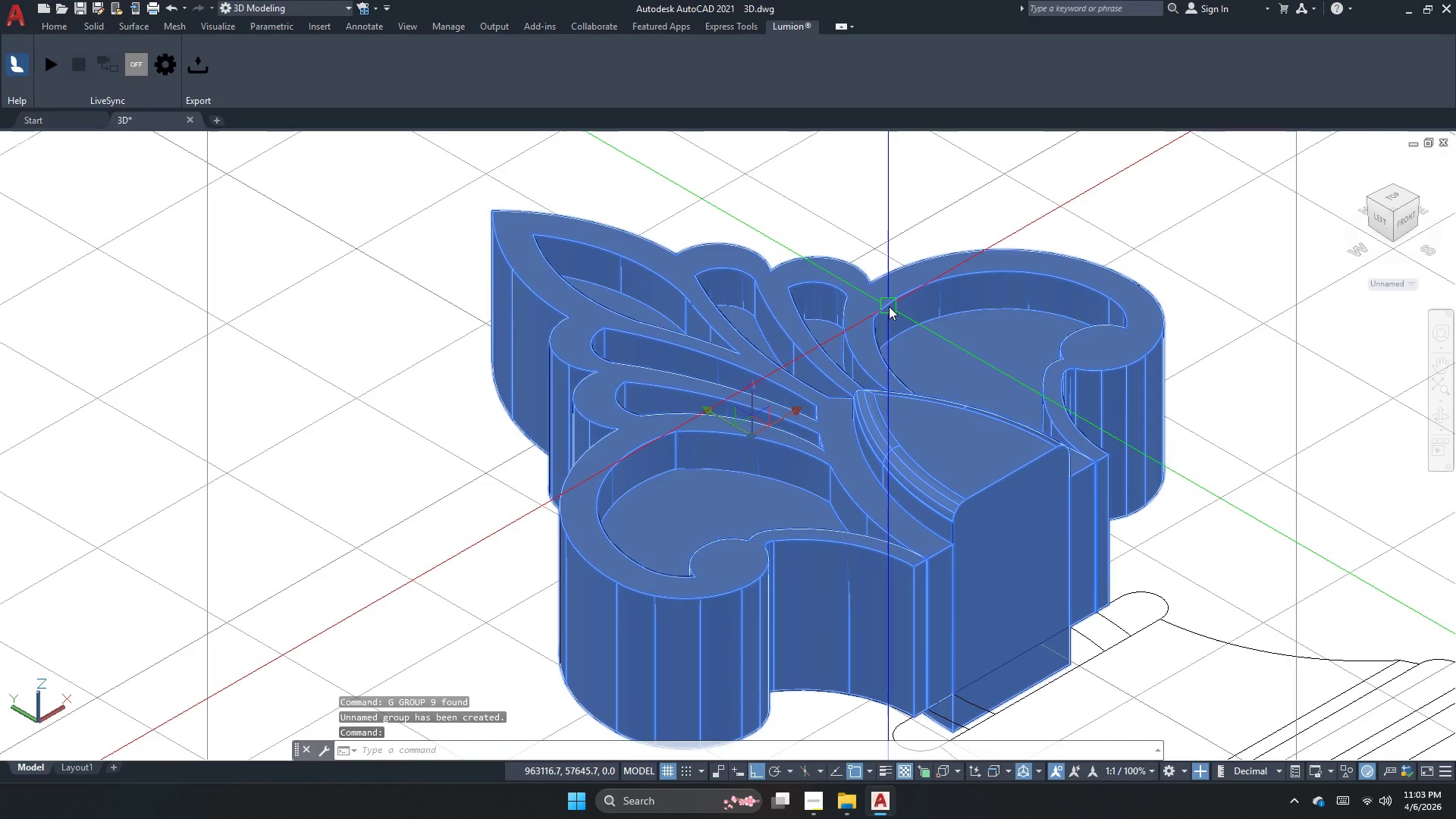 
type(co)
 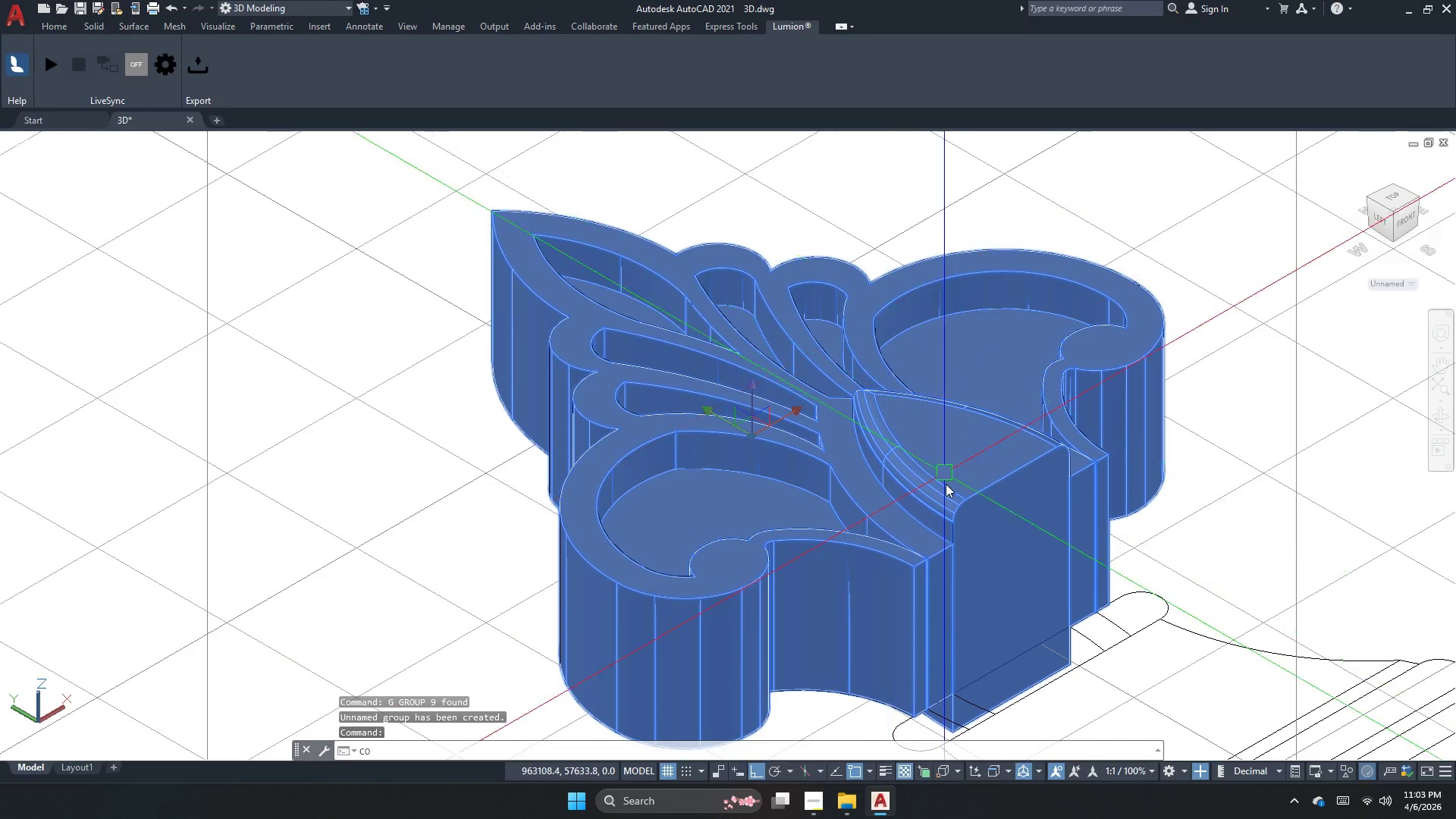 
key(Space)
 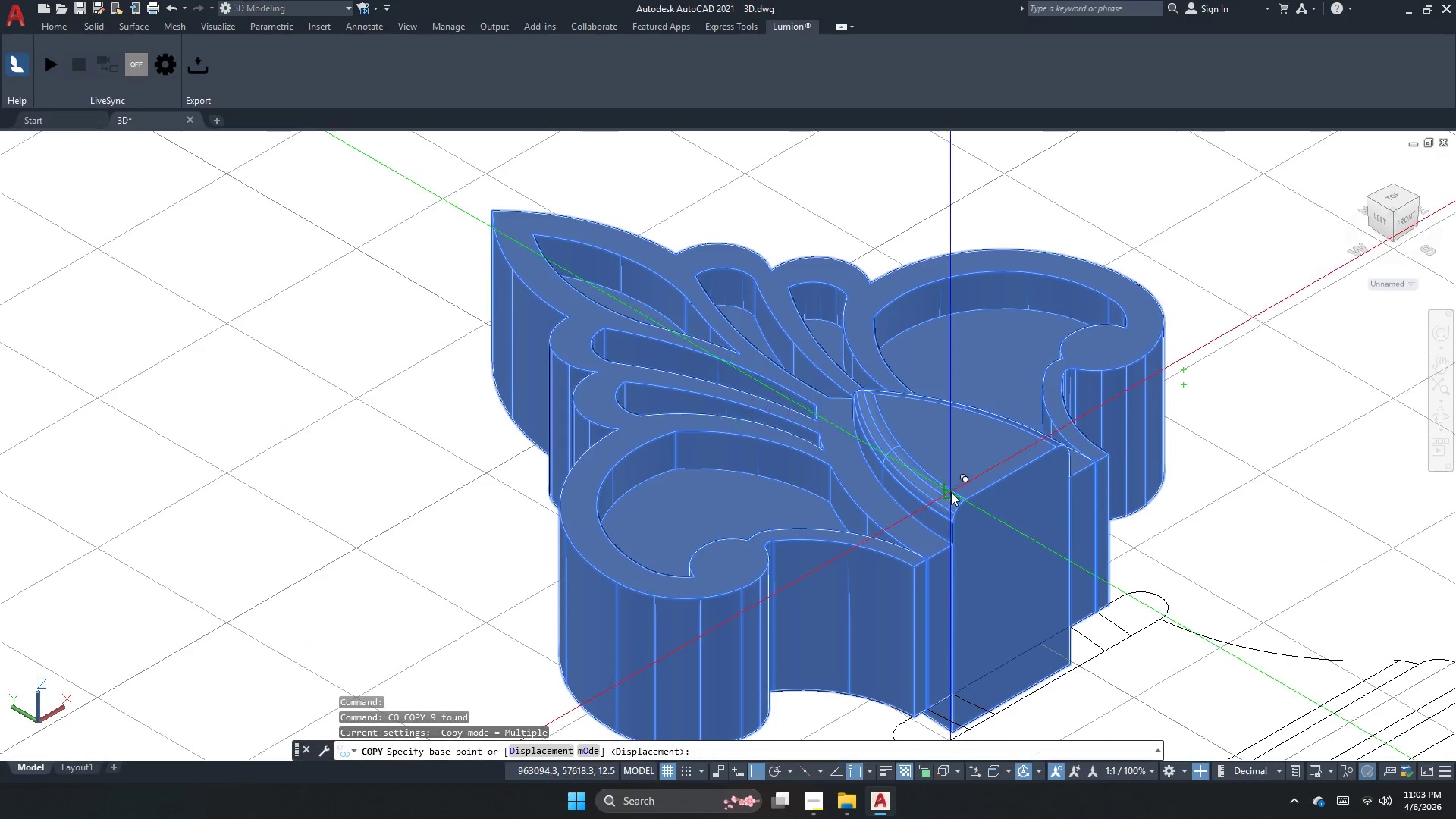 
left_click_drag(start_coordinate=[951, 492], to_coordinate=[949, 487])
 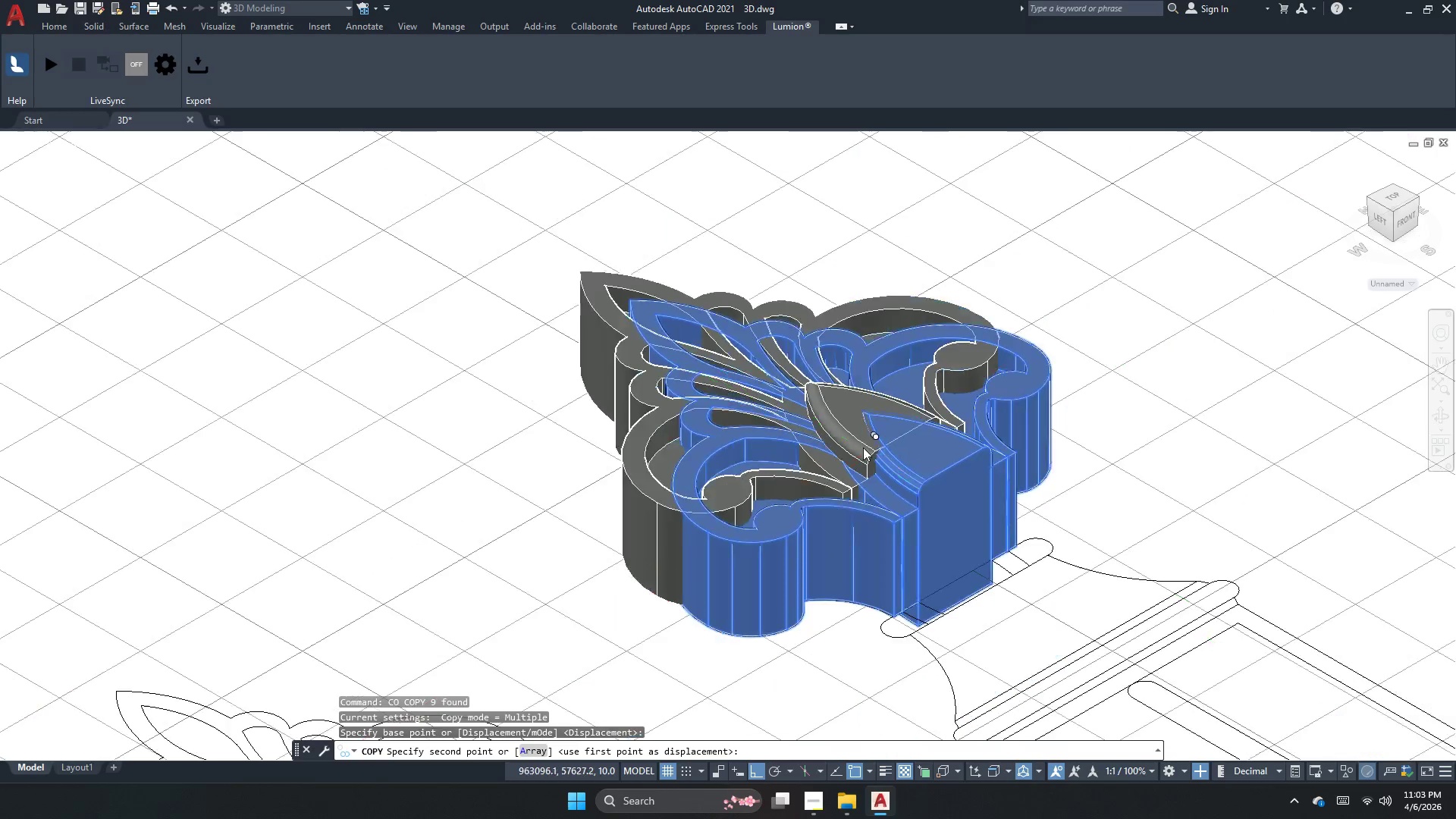 
scroll: coordinate [967, 435], scroll_direction: down, amount: 4.0
 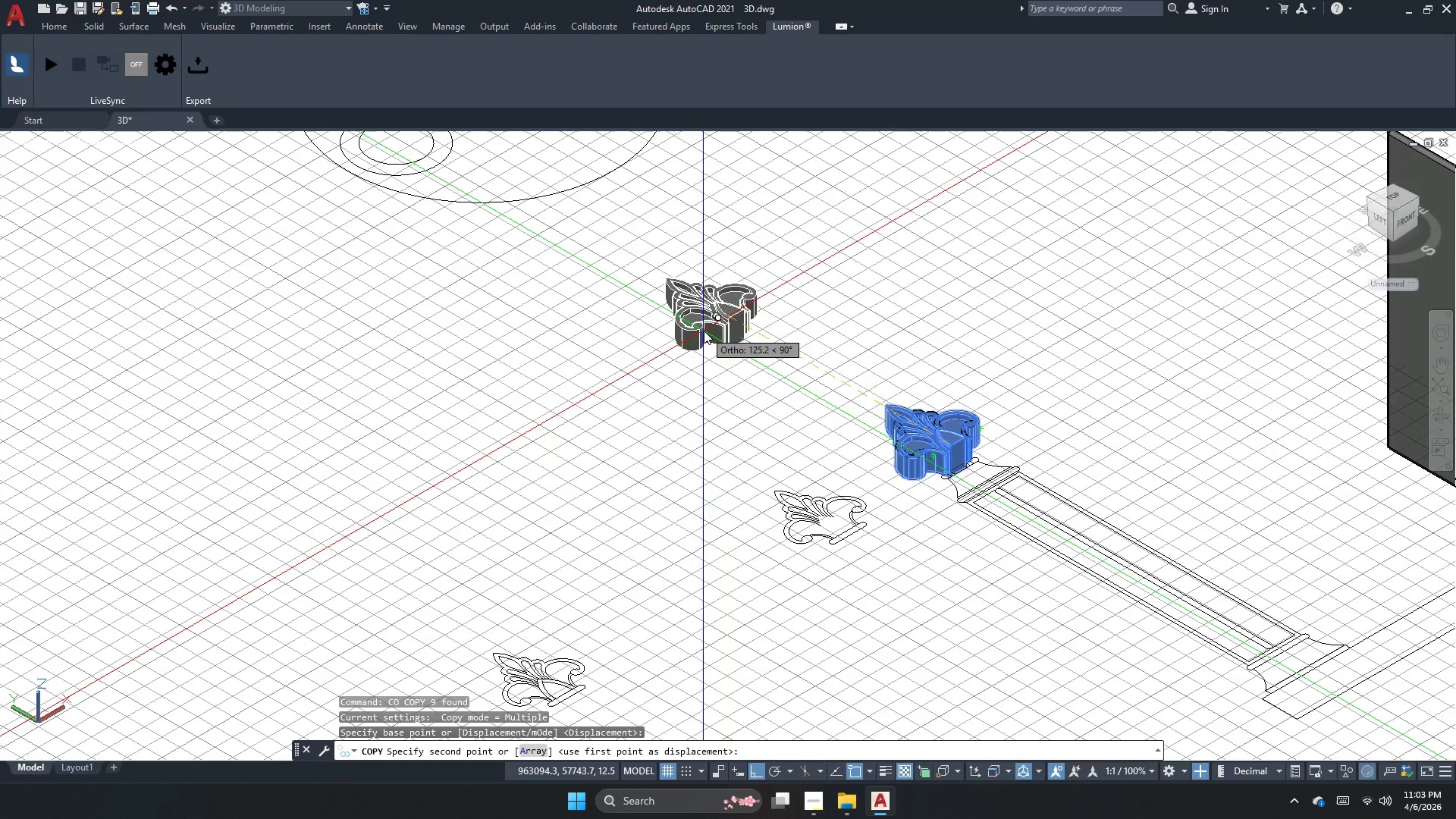 
left_click([706, 331])
 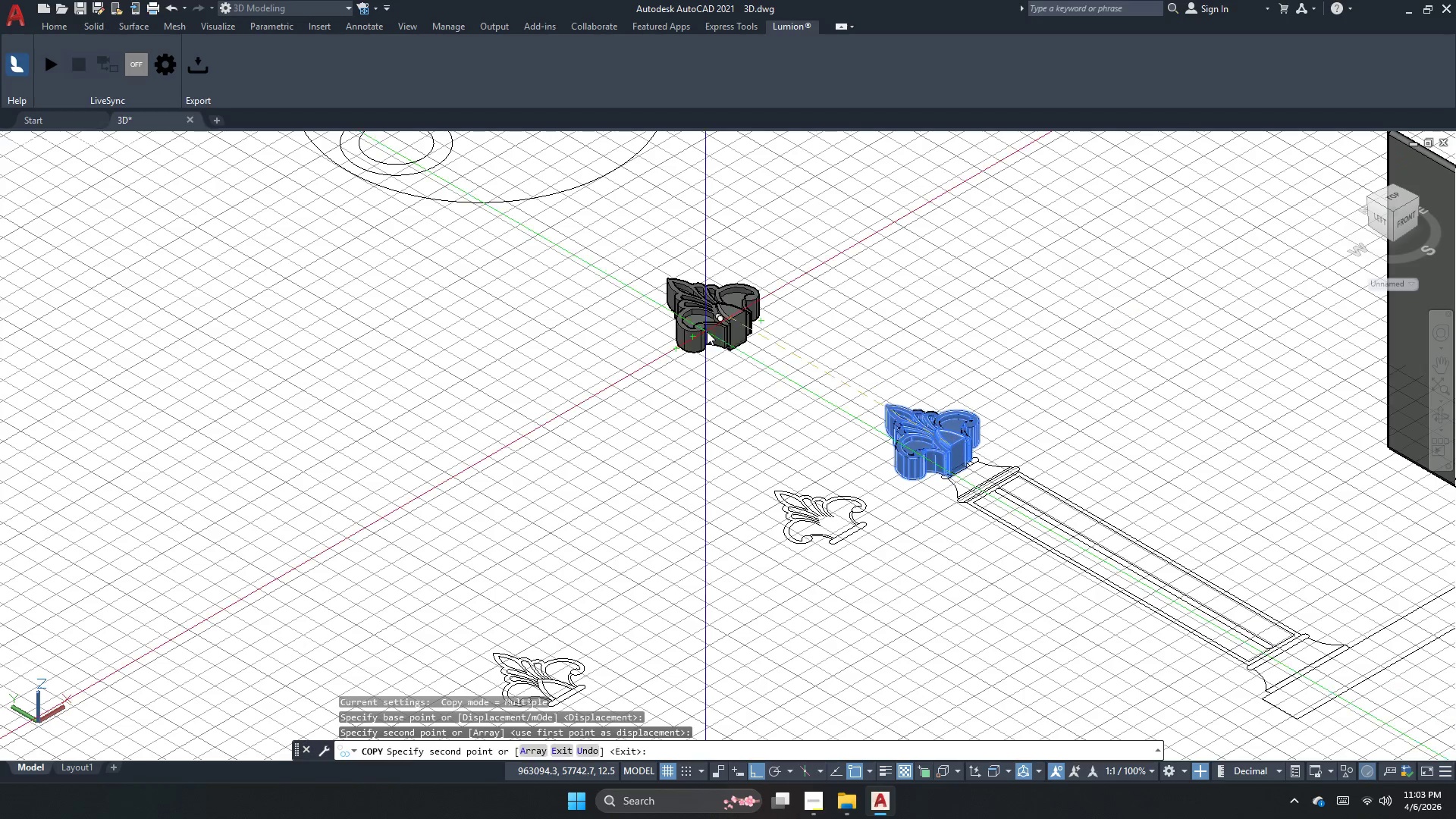 
key(Escape)
 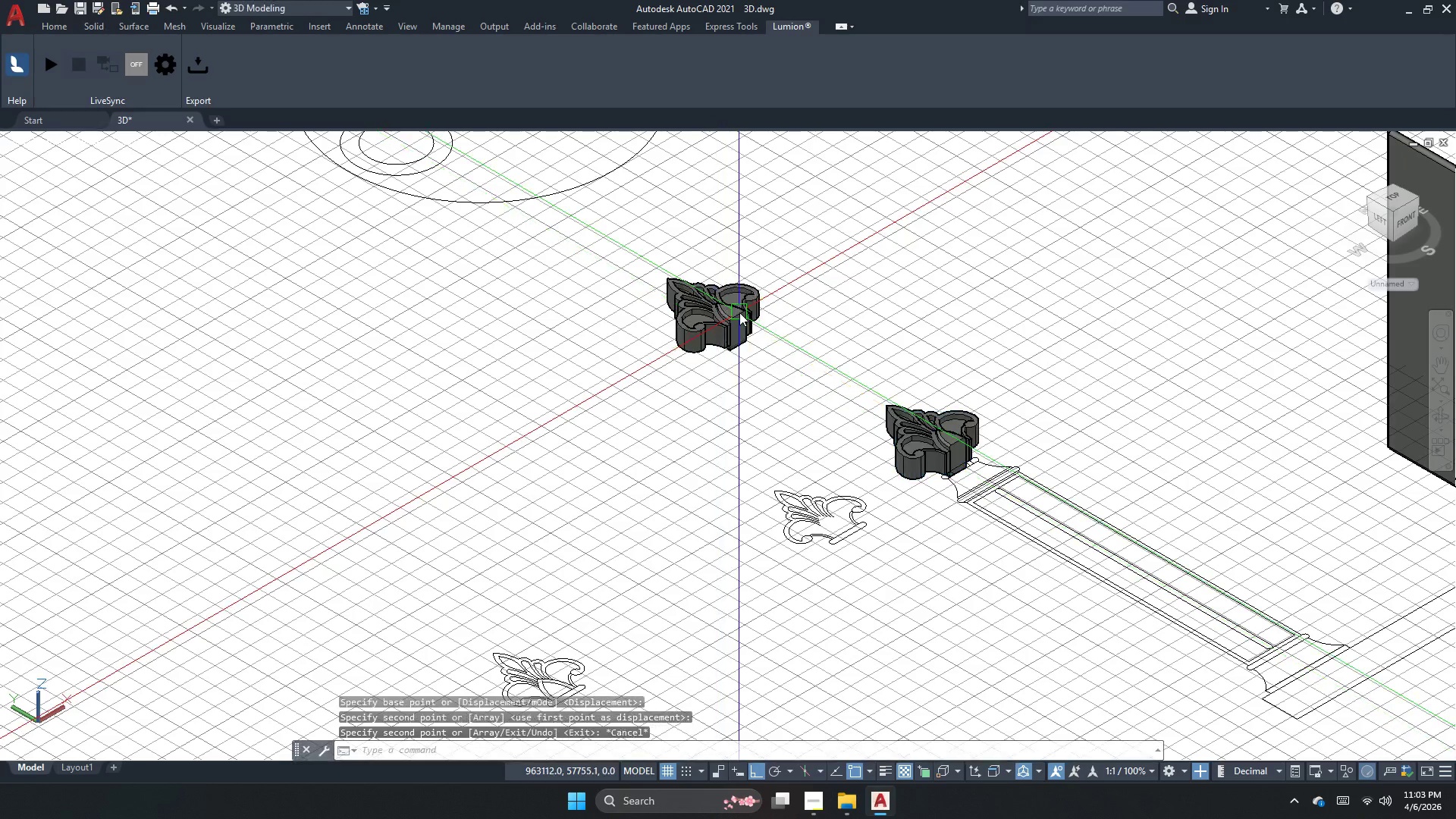 
key(Escape)
 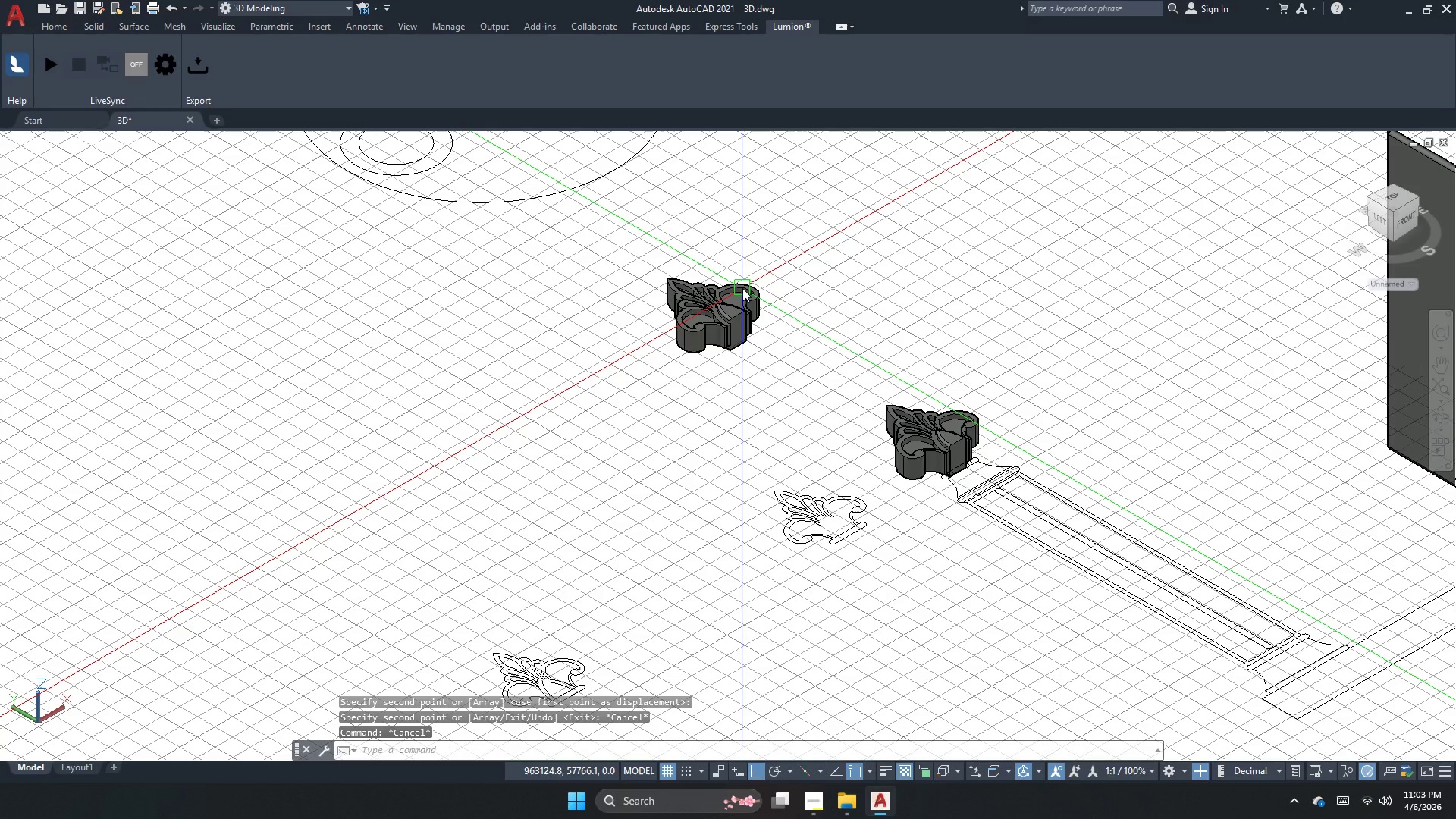 
key(Control+G)
 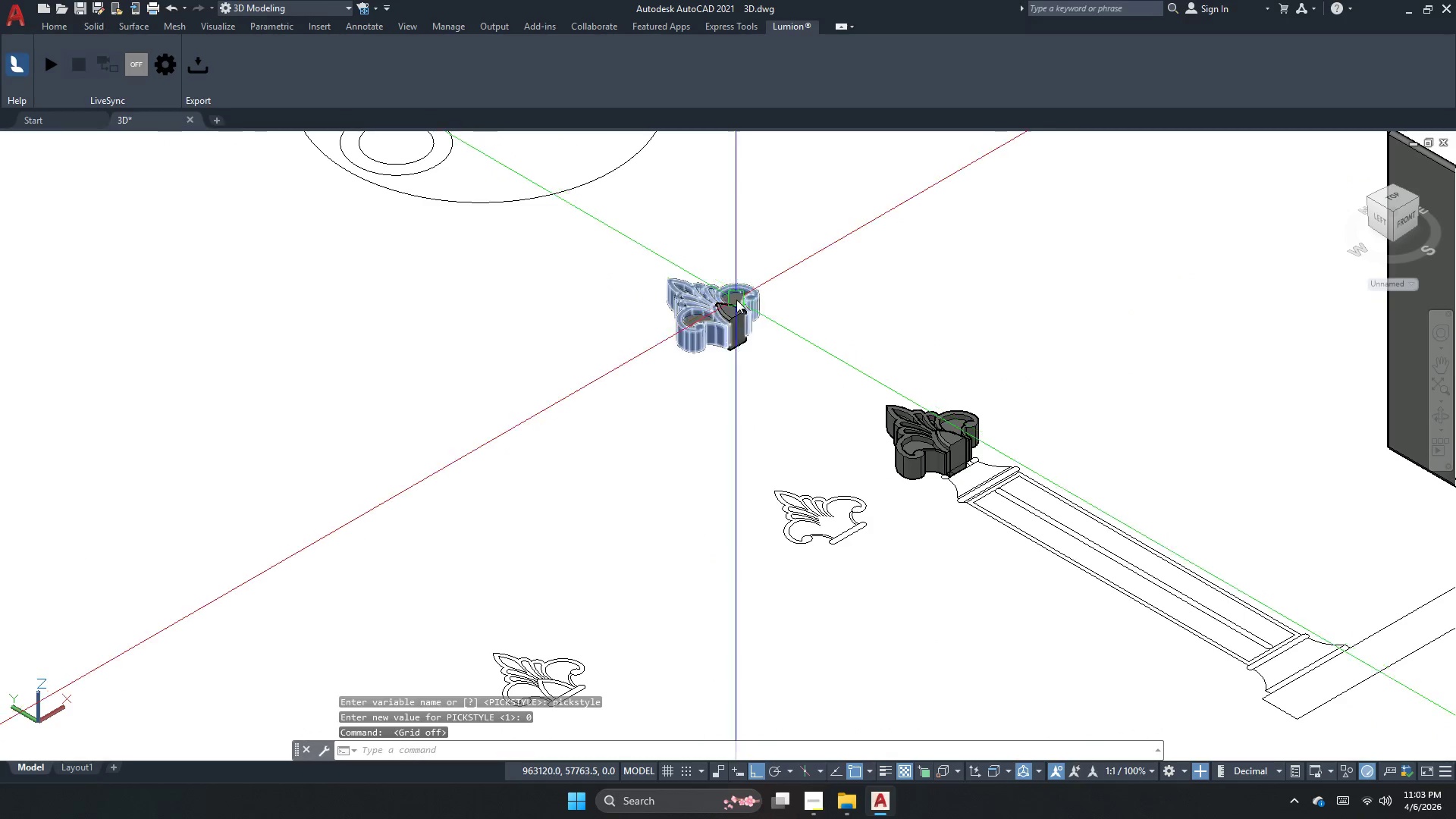 
key(Control+H)
 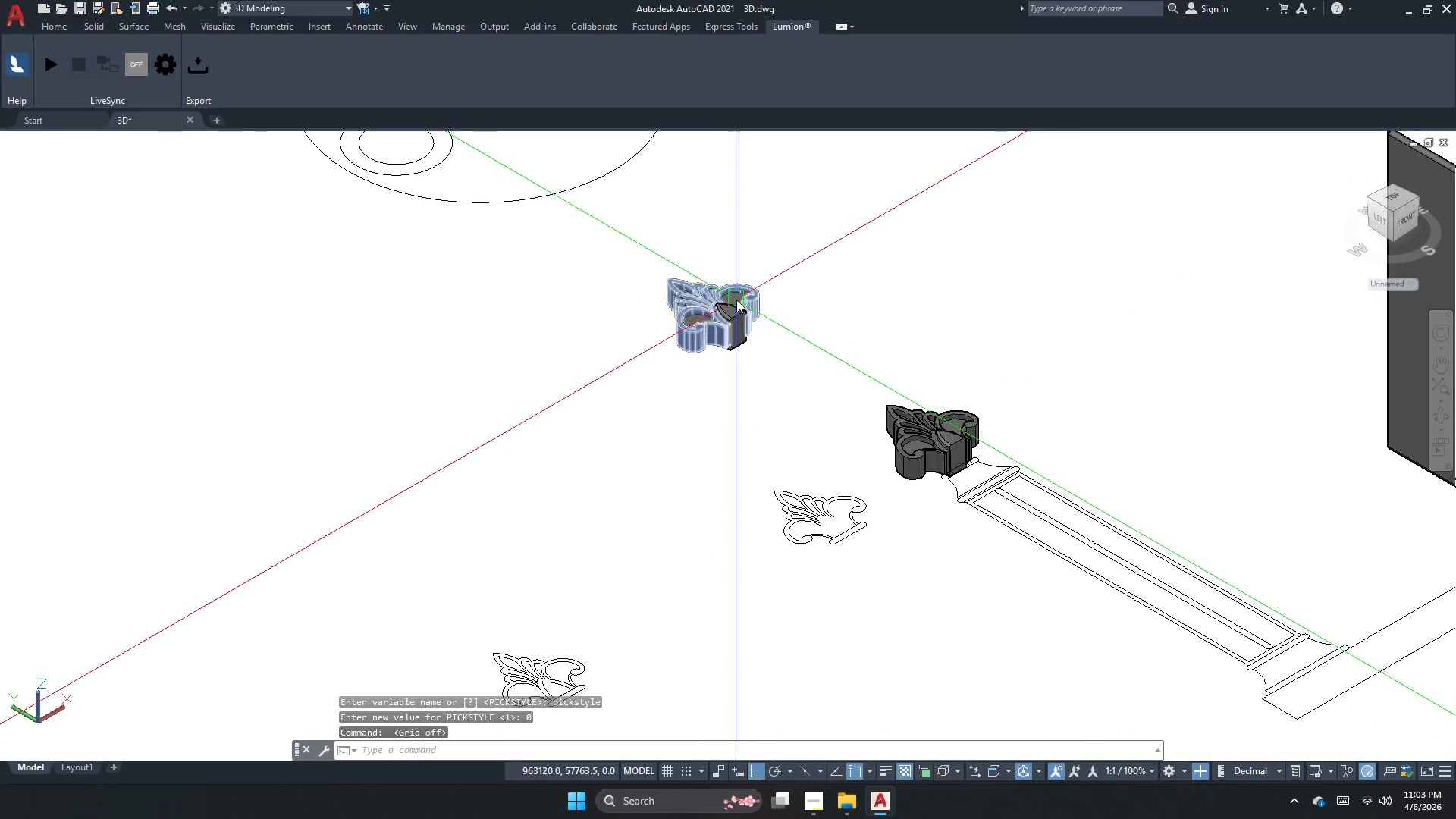 
left_click([725, 309])
 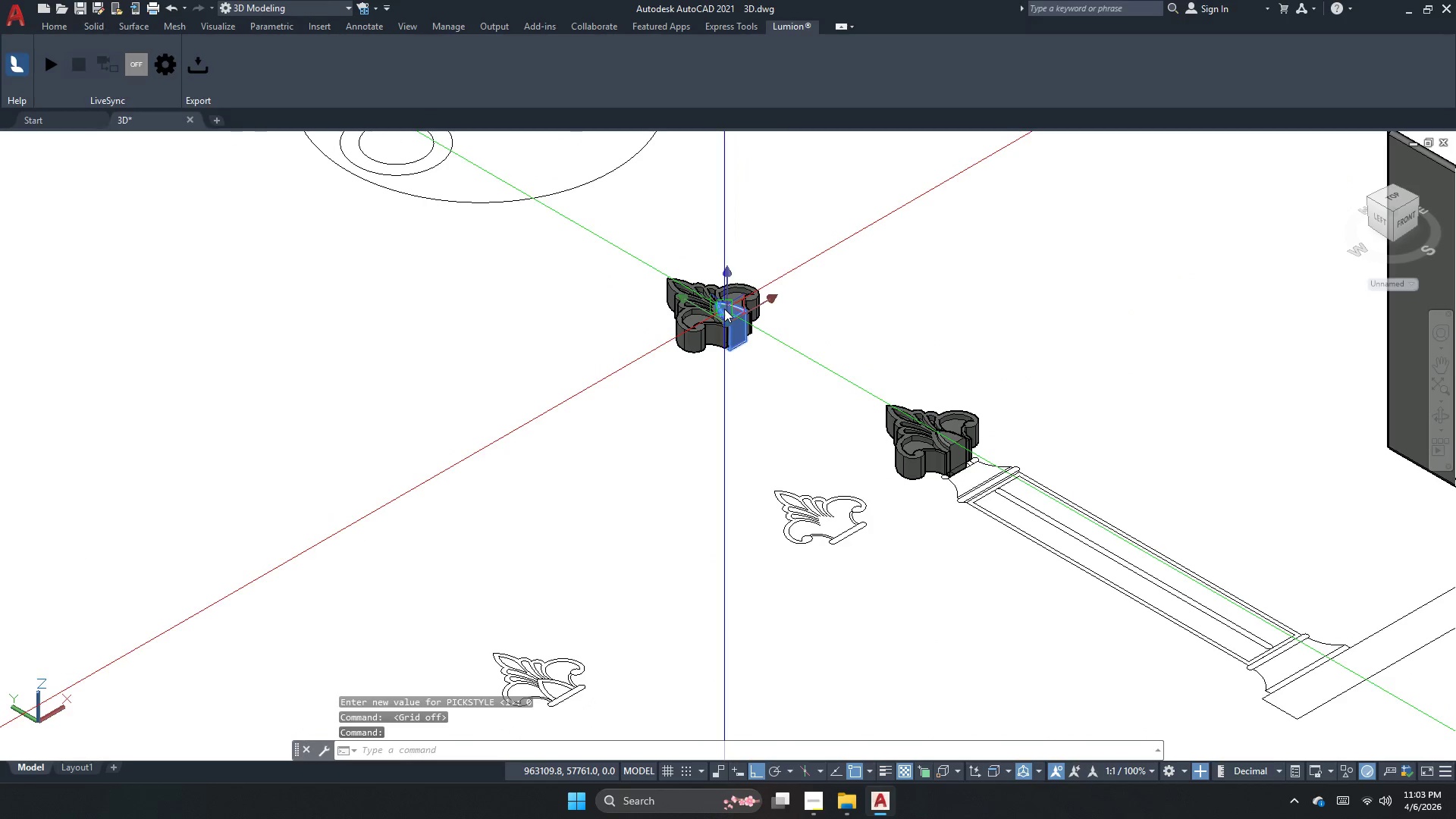 
key(Escape)
 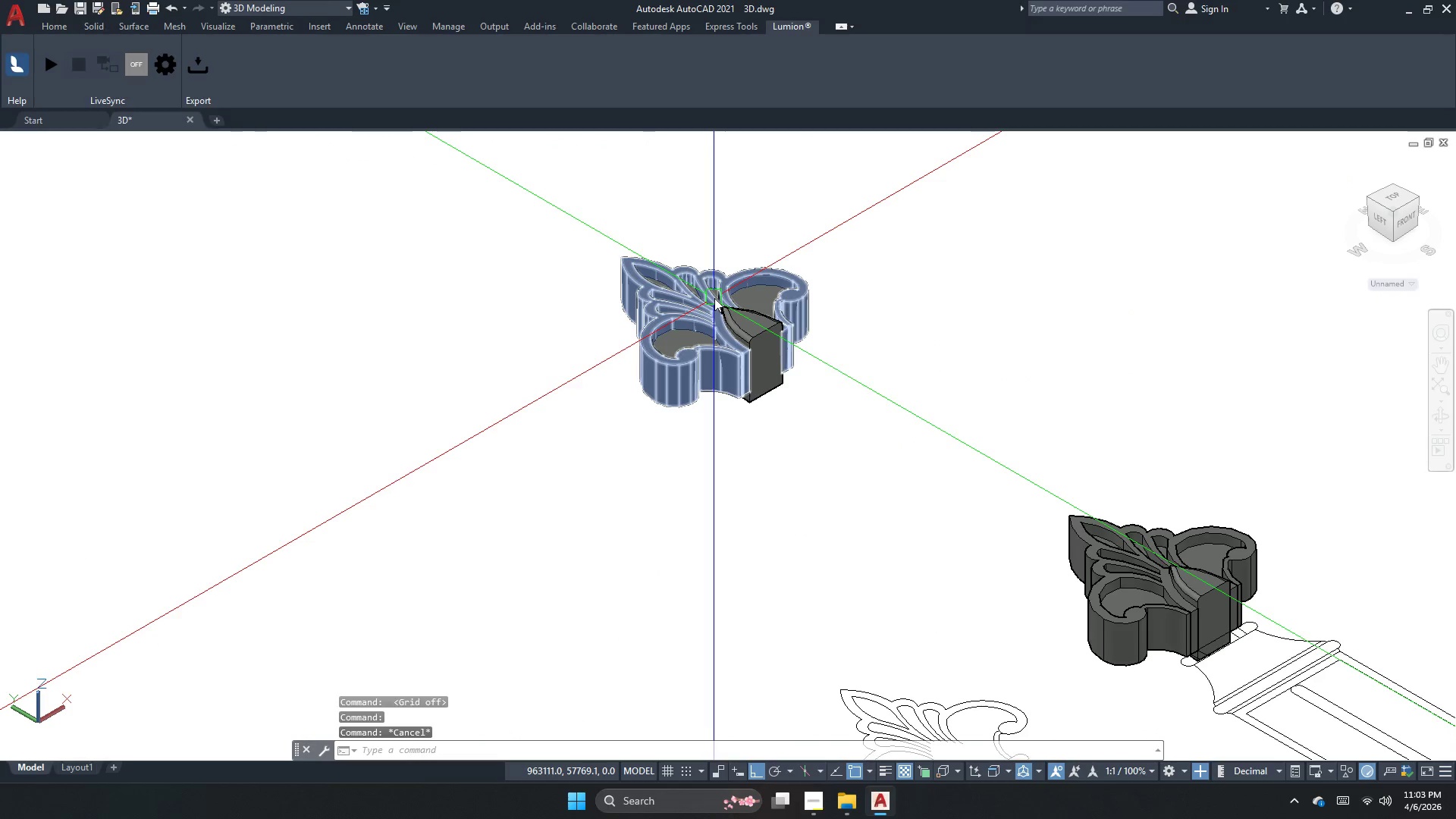 
scroll: coordinate [711, 300], scroll_direction: up, amount: 2.0
 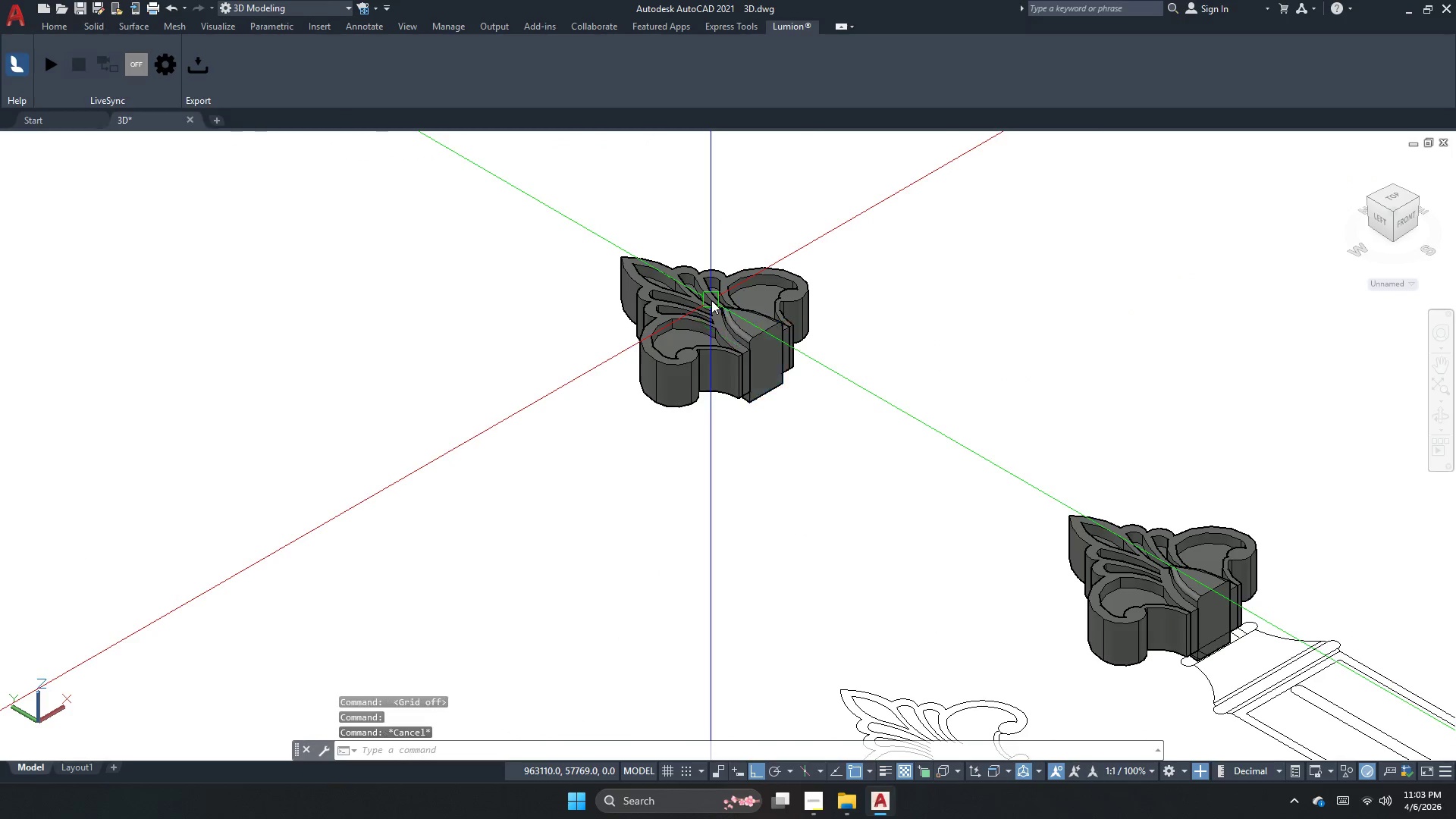 
key(Escape)
 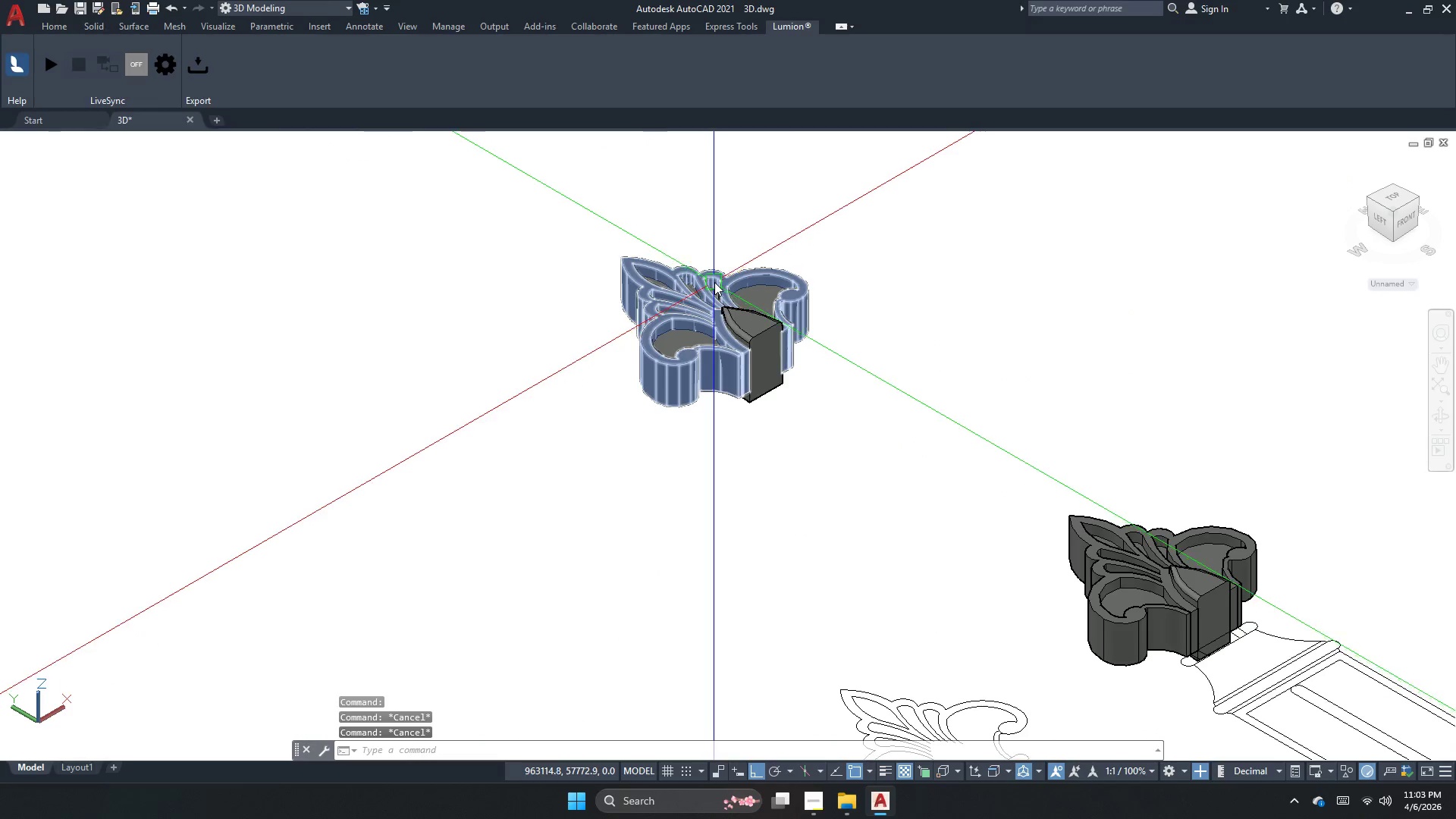 
key(Control+ControlLeft)
 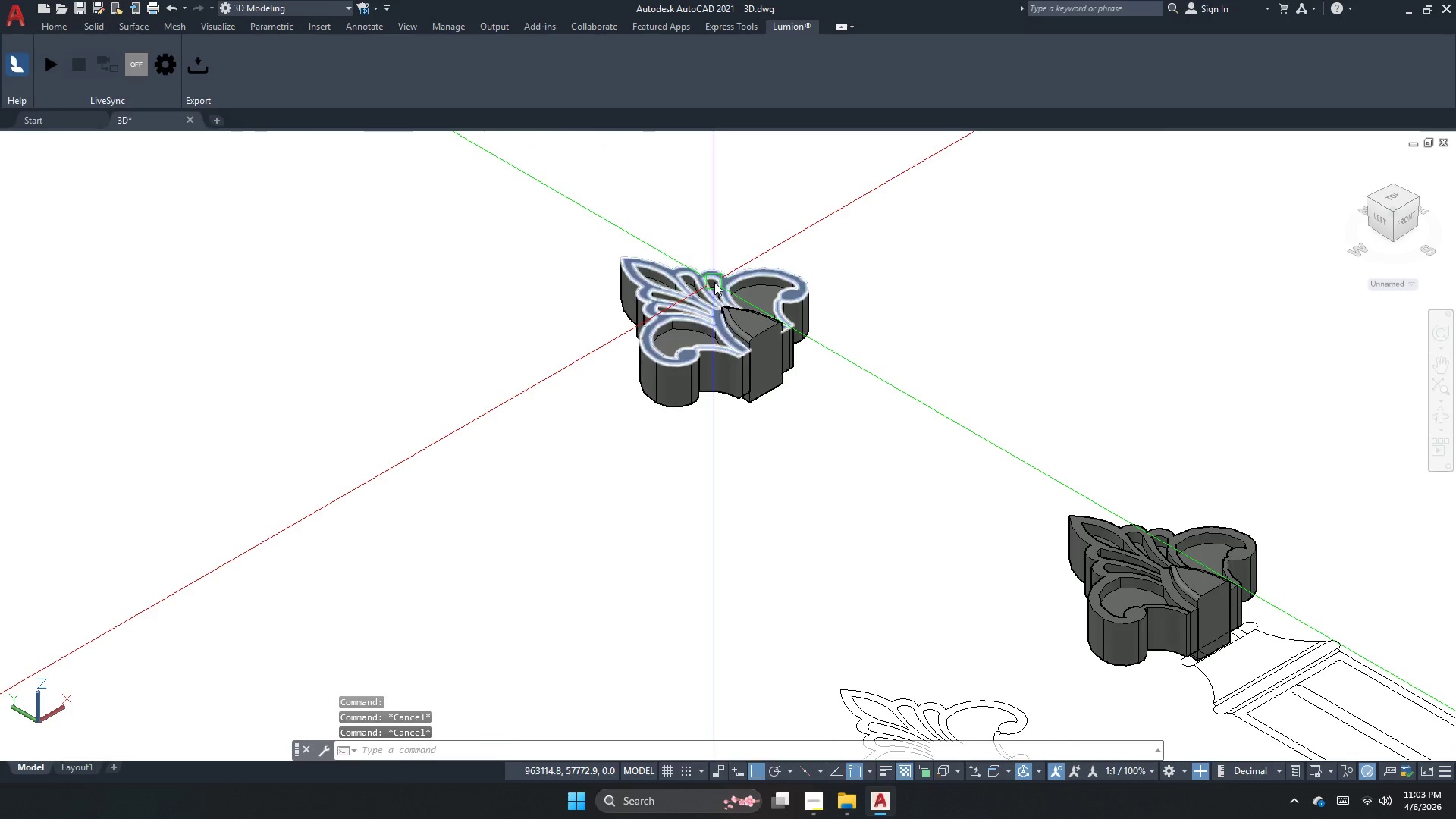 
key(Control+H)
 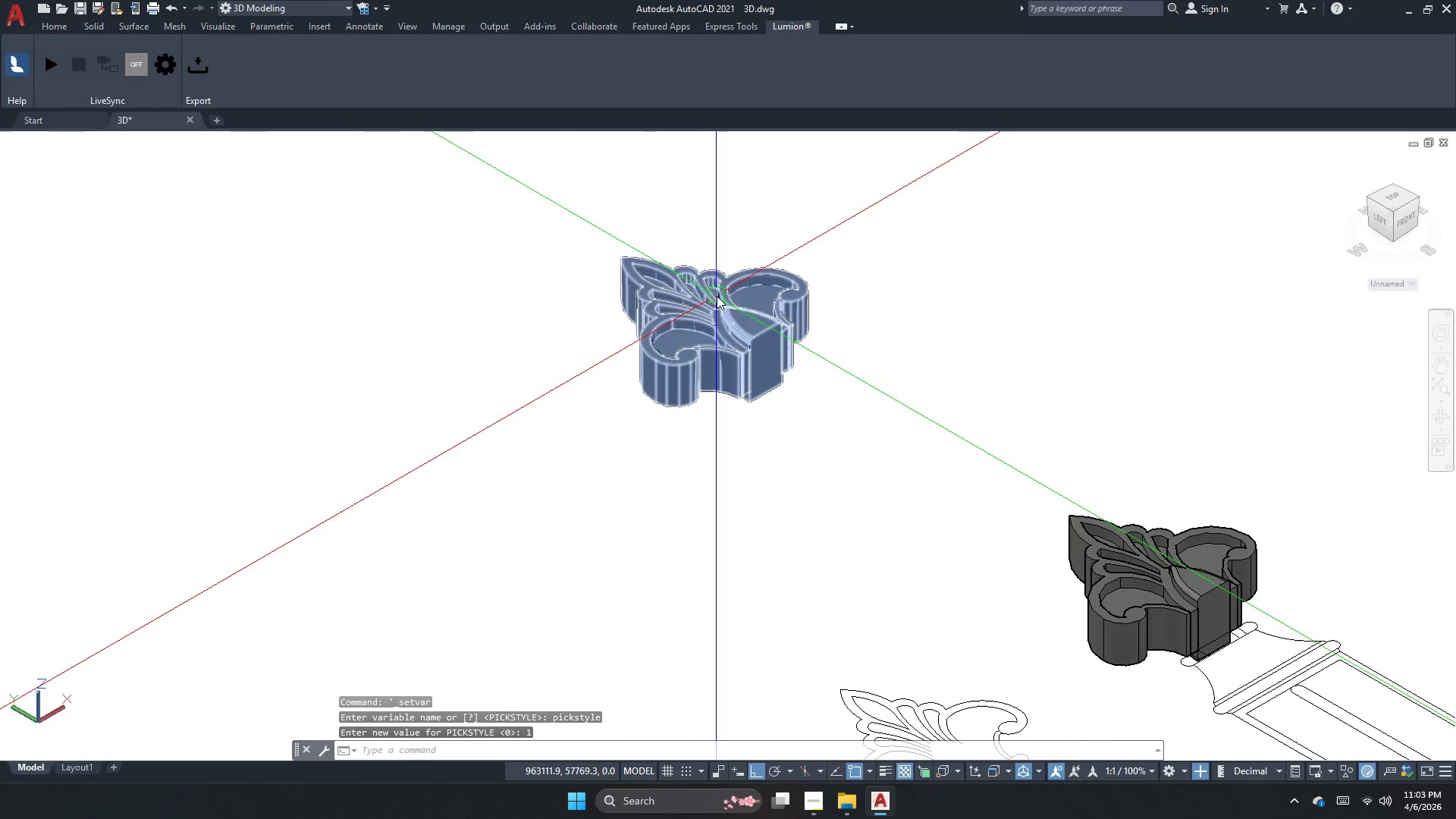 
left_click([716, 296])
 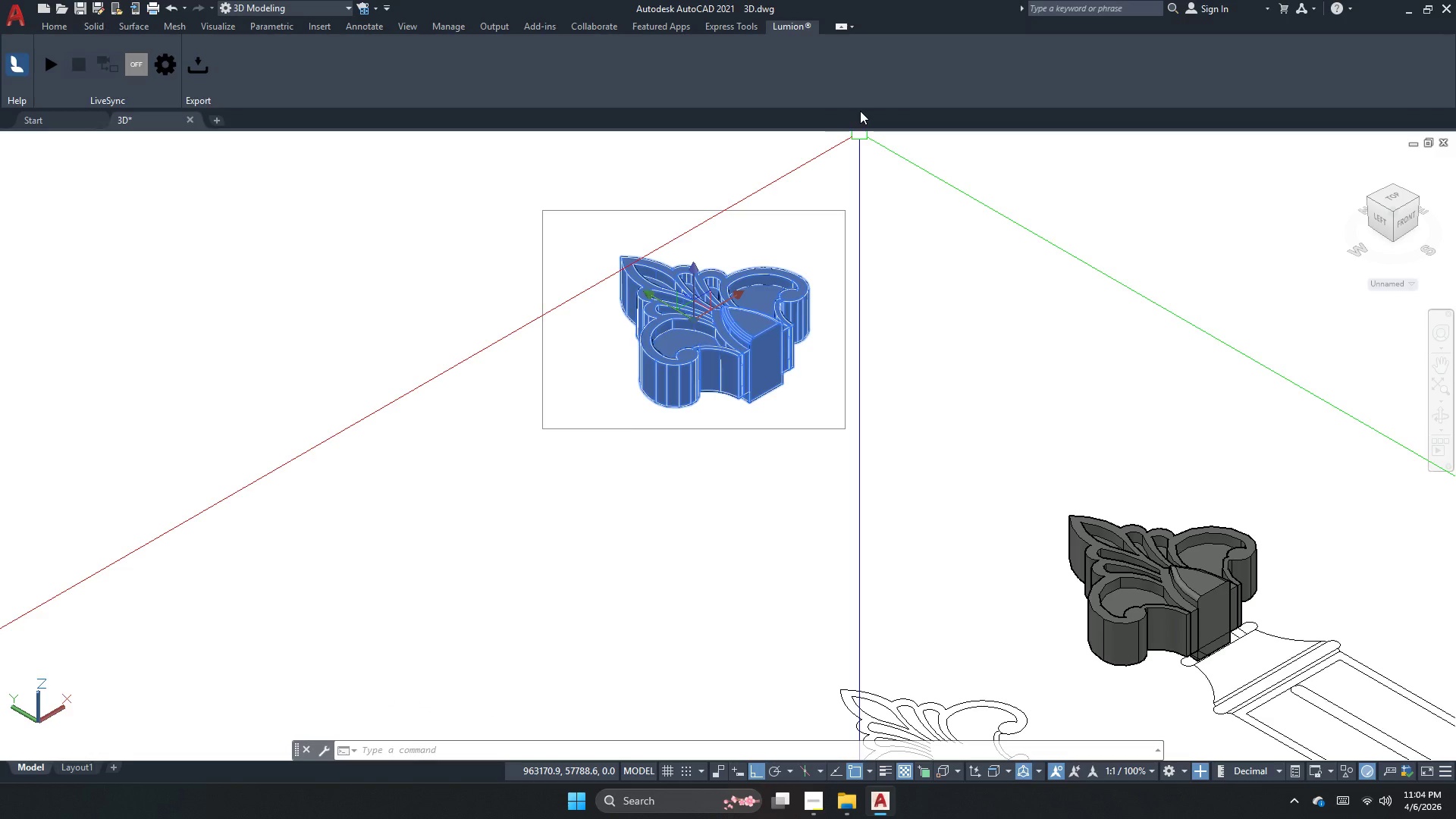 
wait(17.16)
 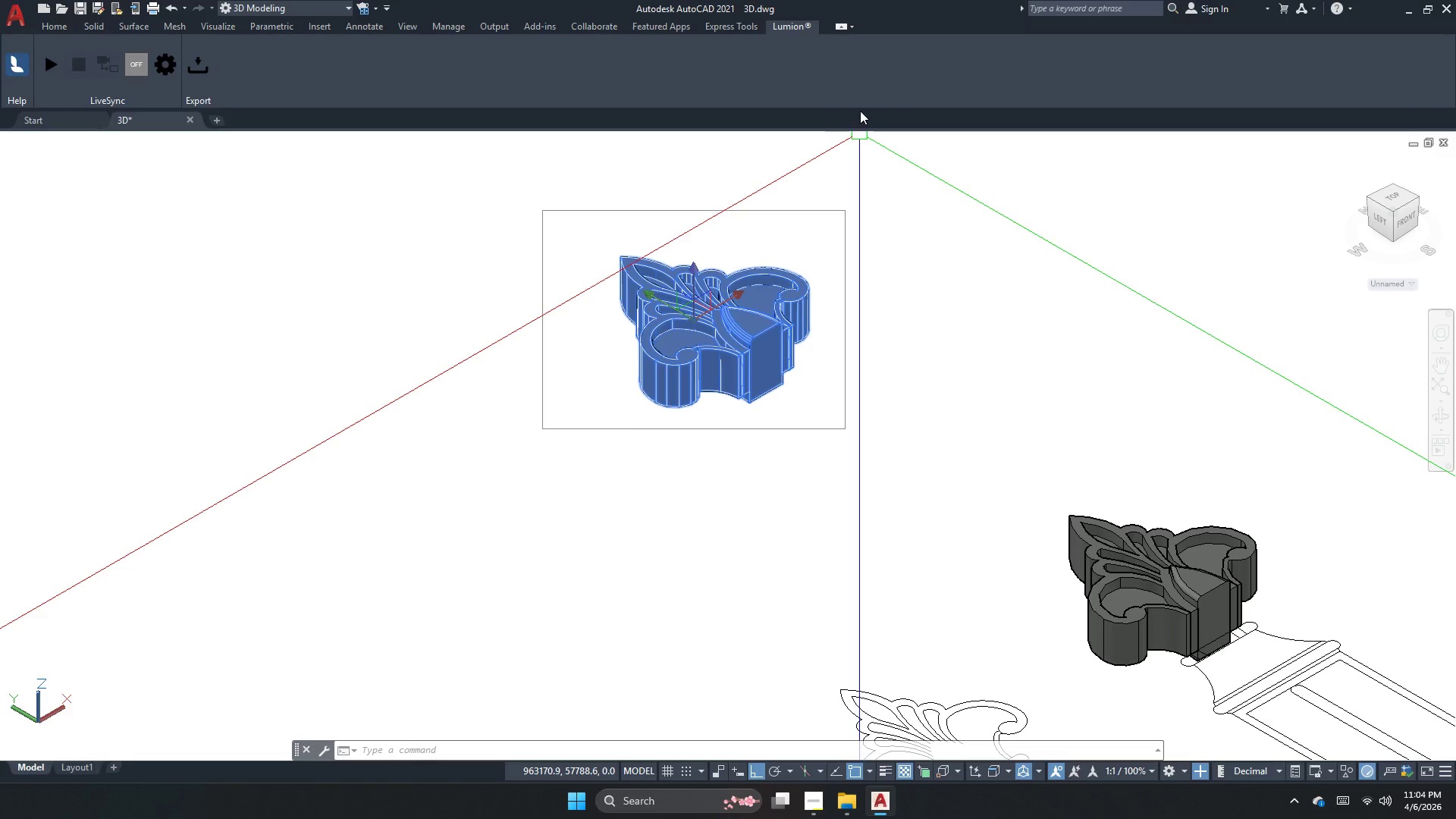 
key(Escape)
type(3d)
 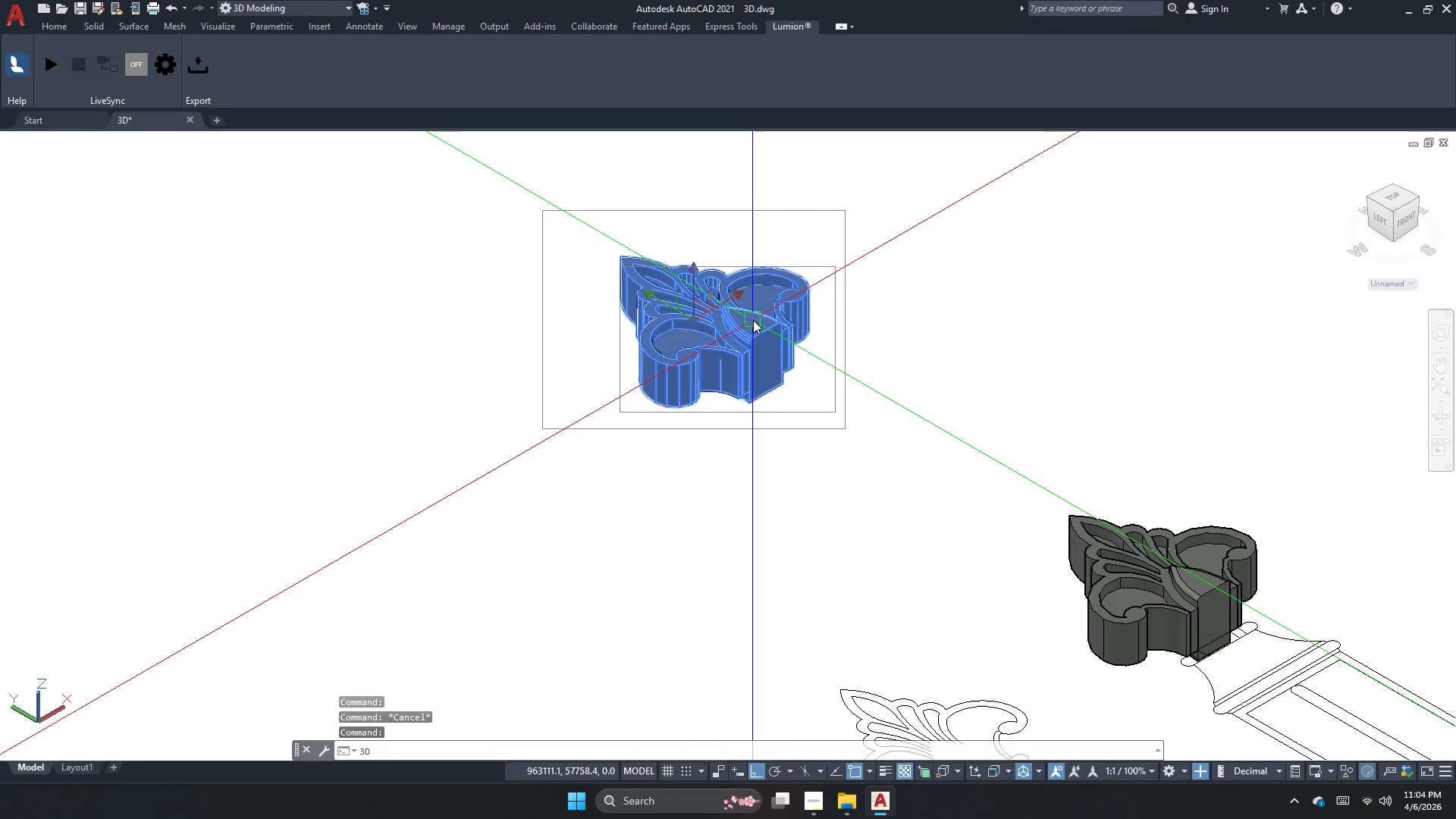 
key(R)
 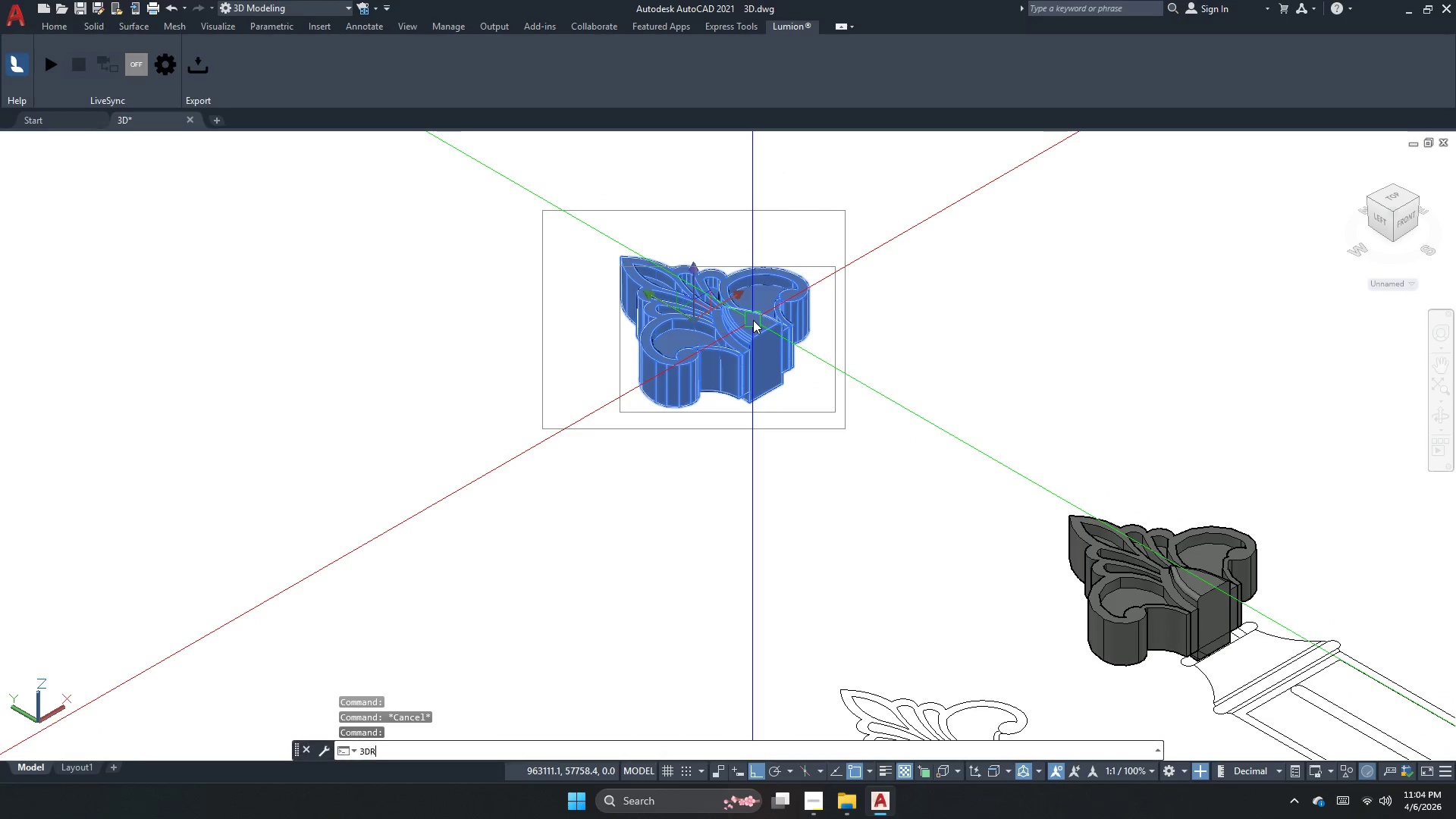 
key(Space)
 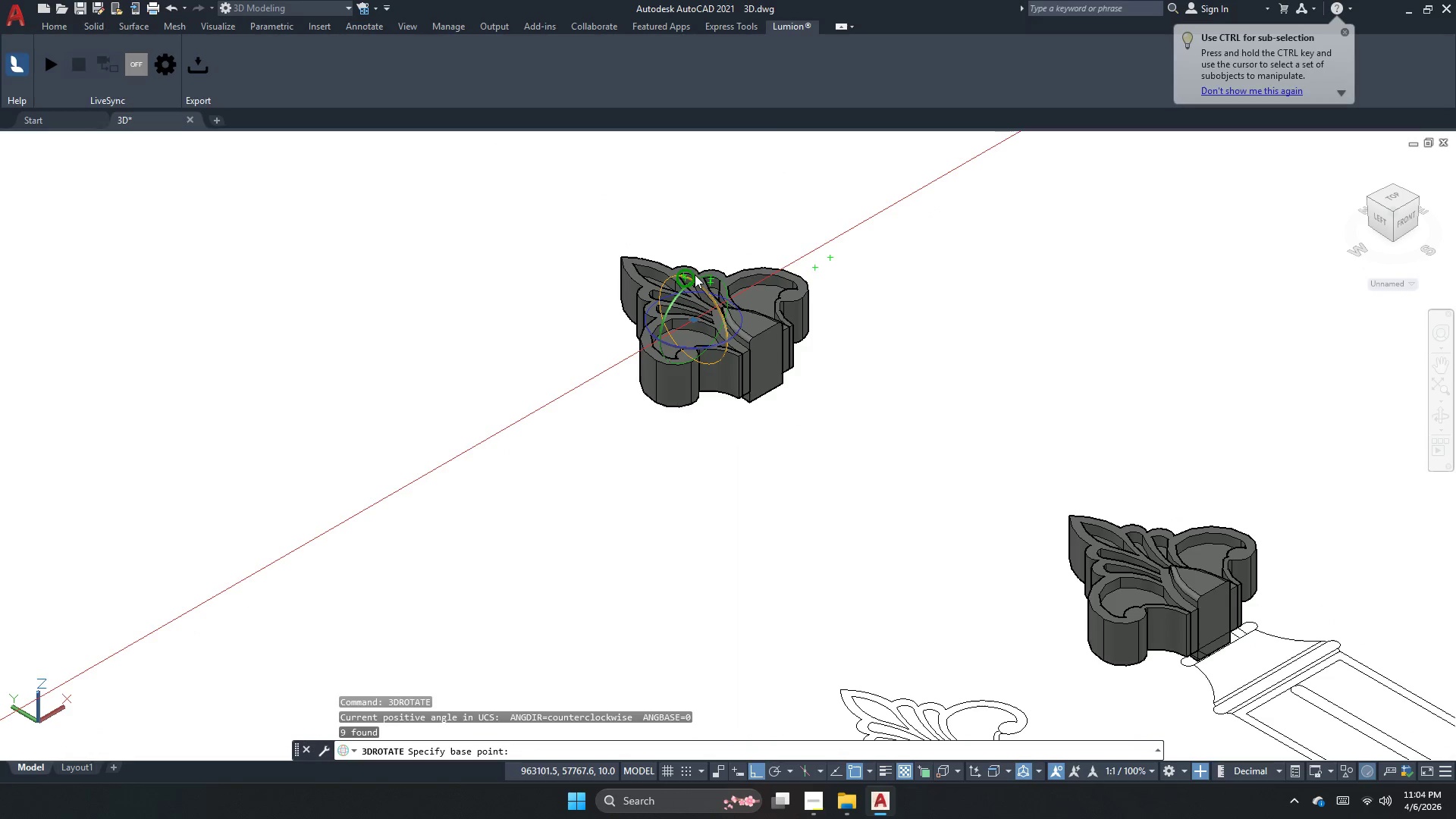 
left_click([695, 275])
 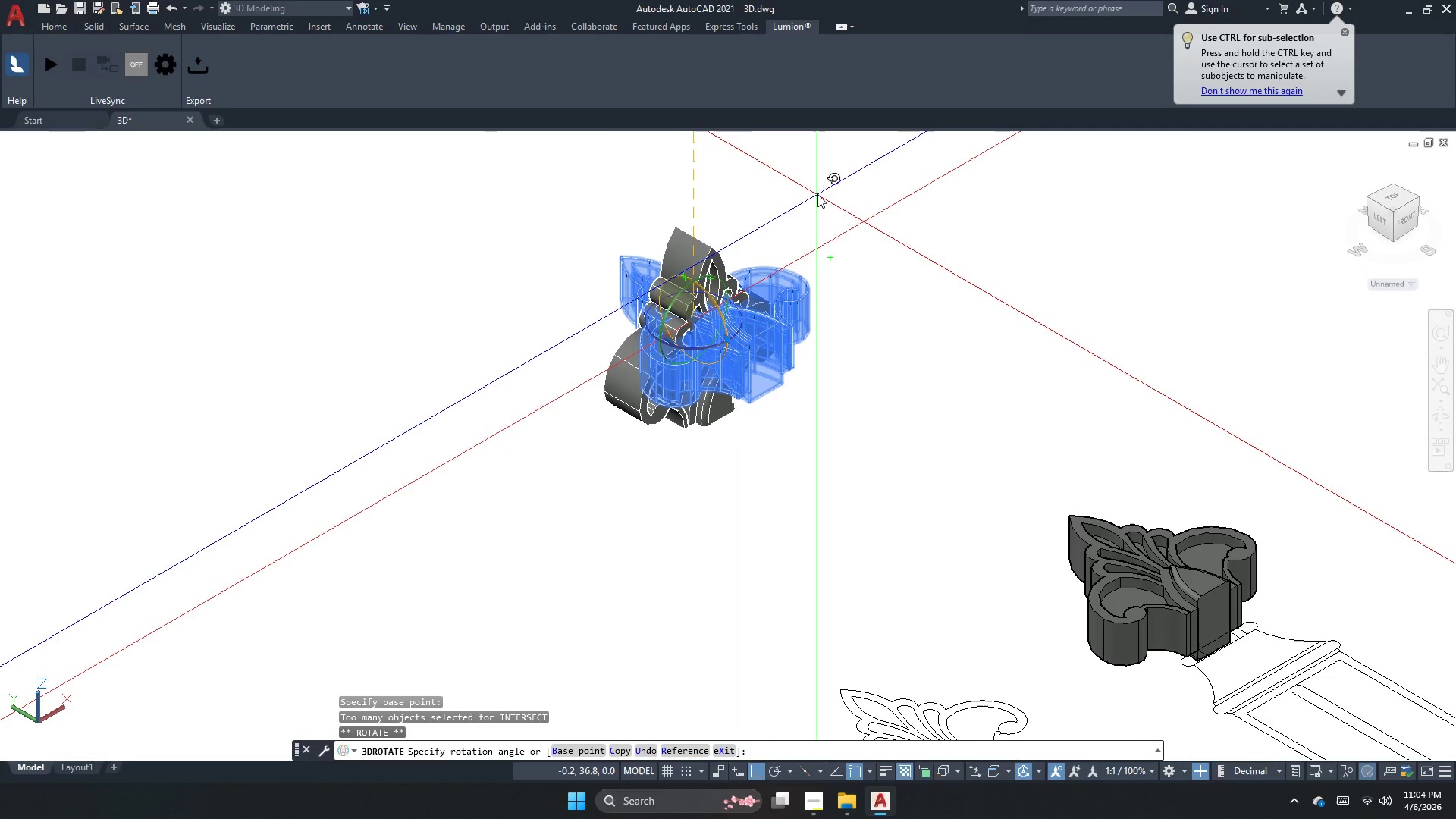 
left_click([817, 194])
 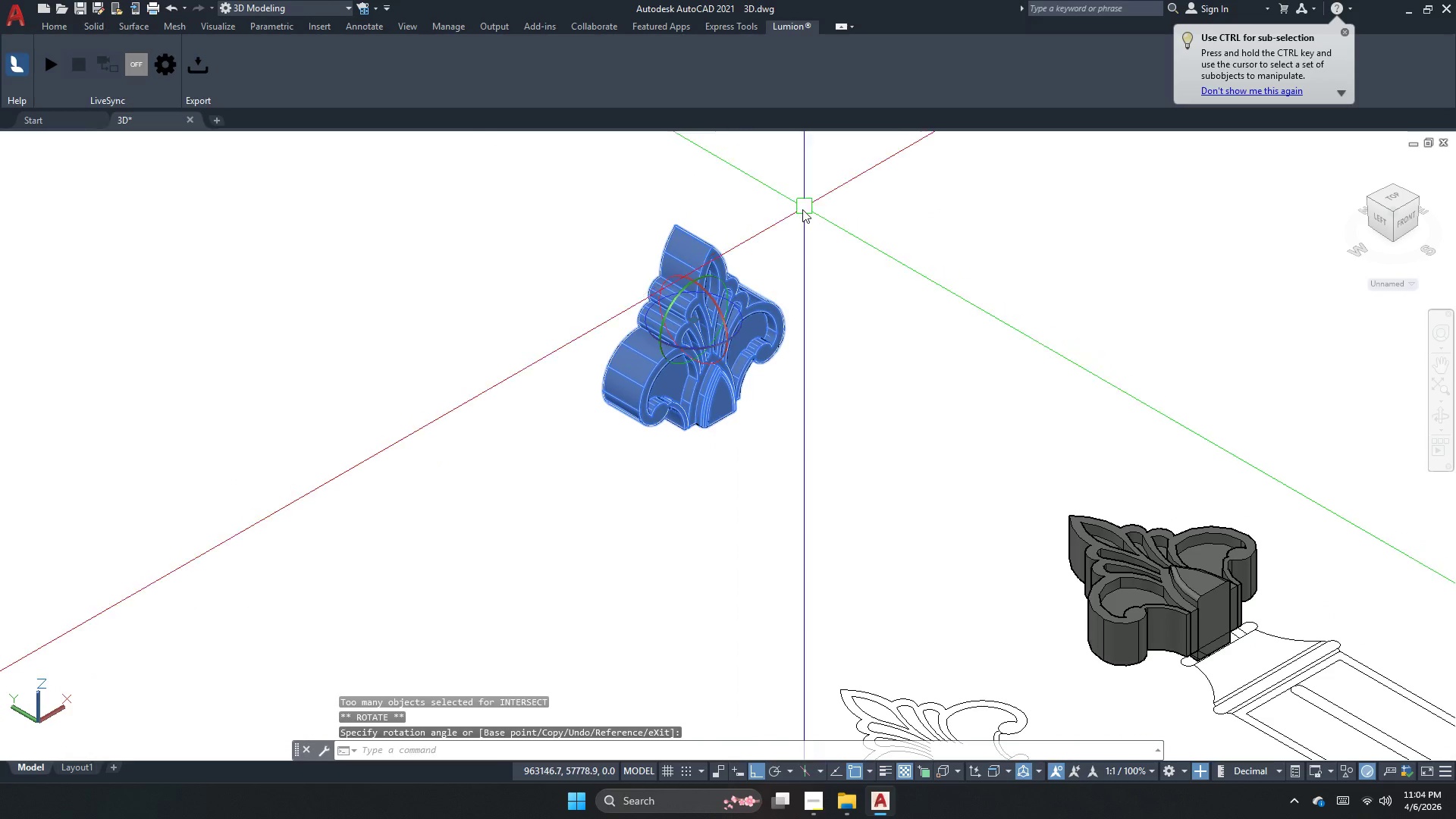 
key(Escape)
 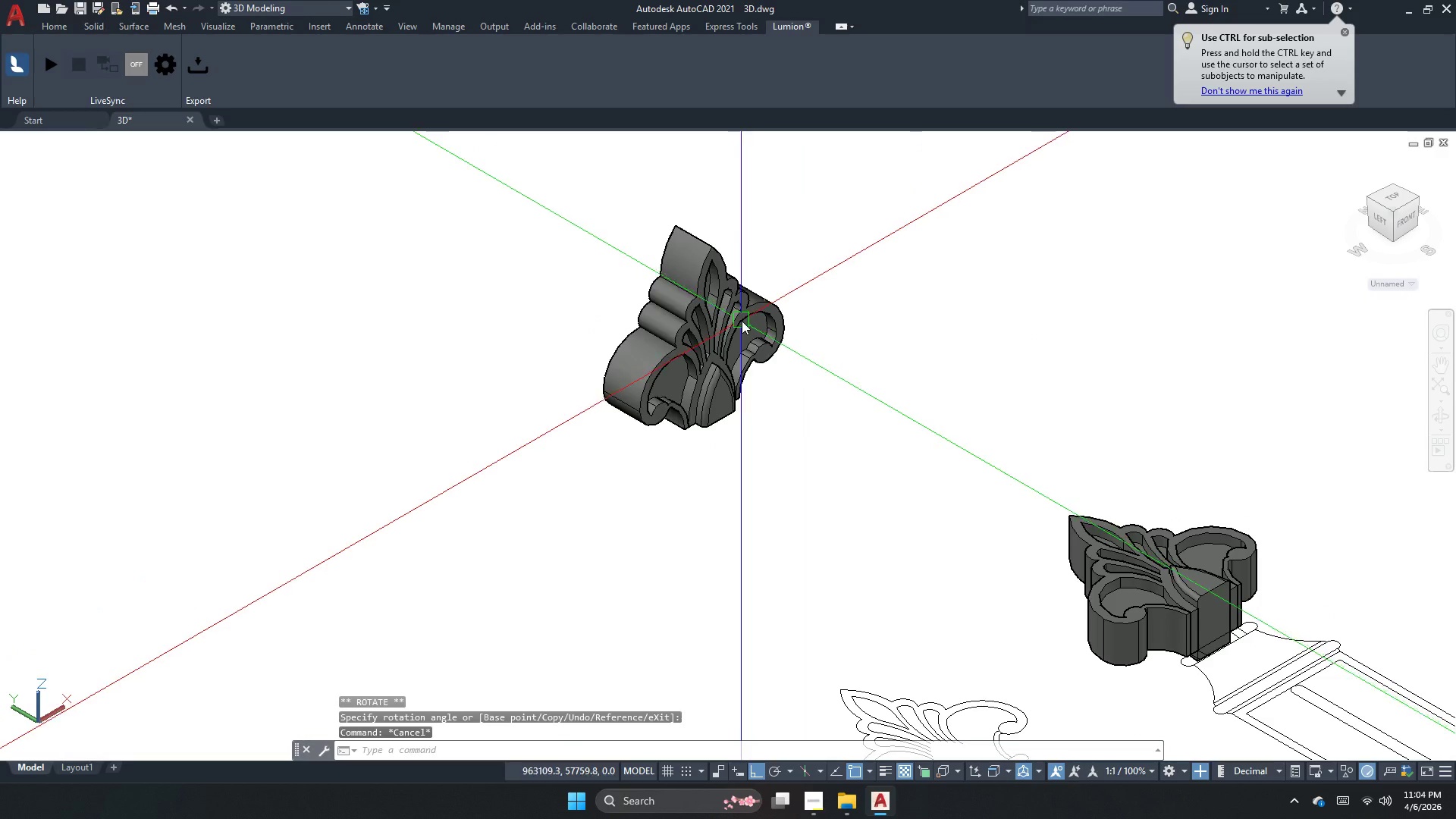 
left_click([739, 321])
 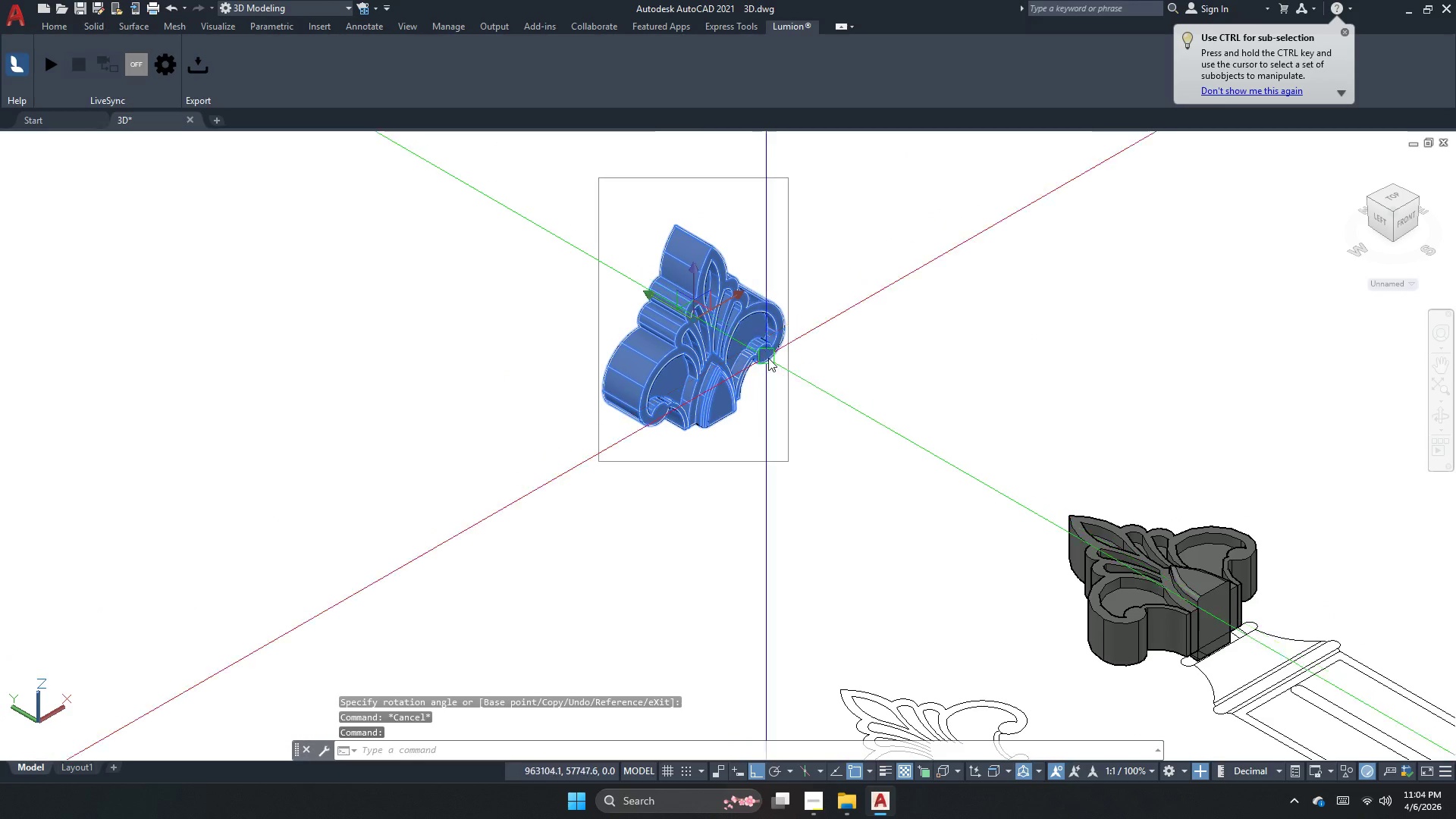 
key(Space)
 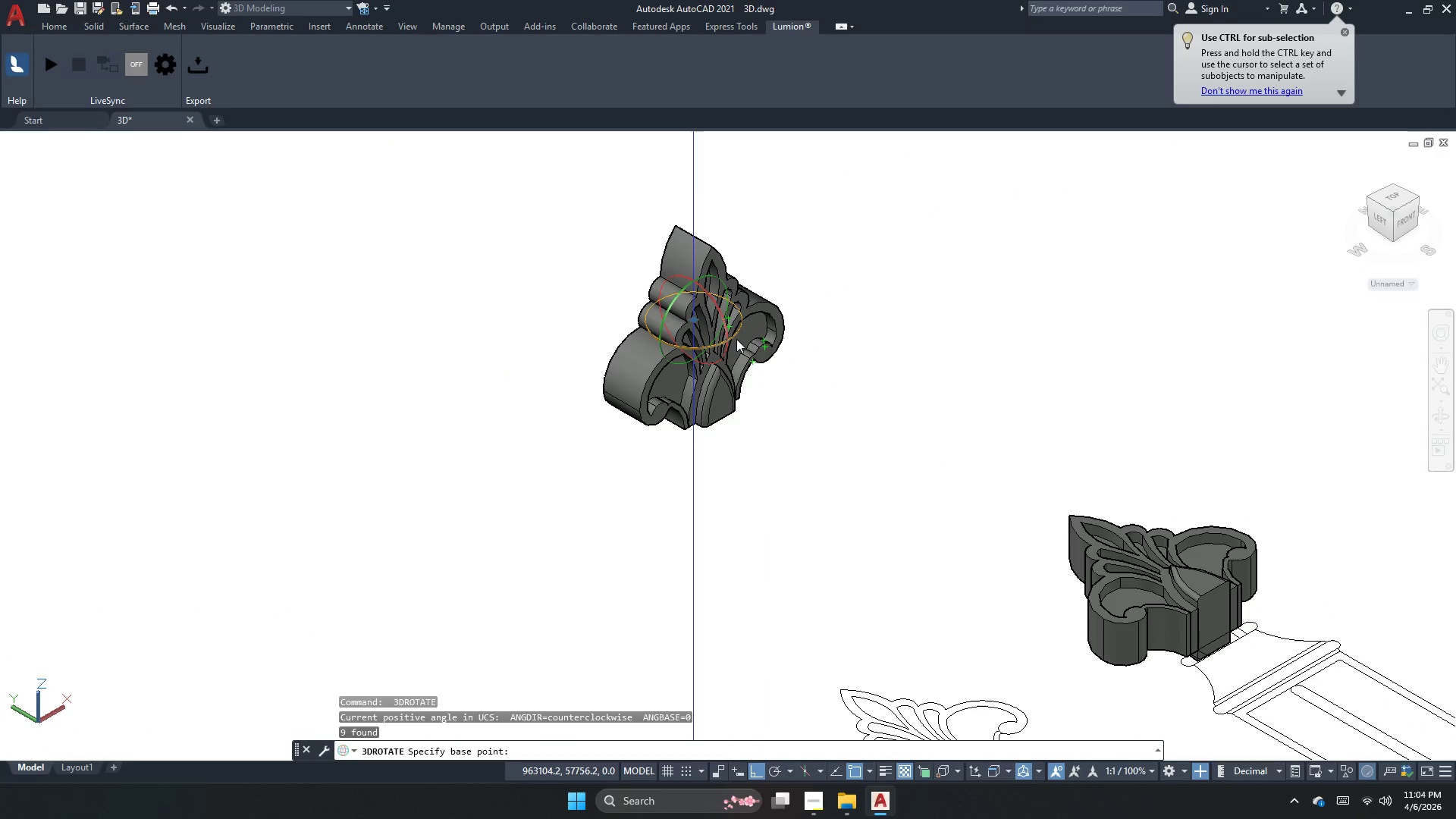 
left_click([736, 339])
 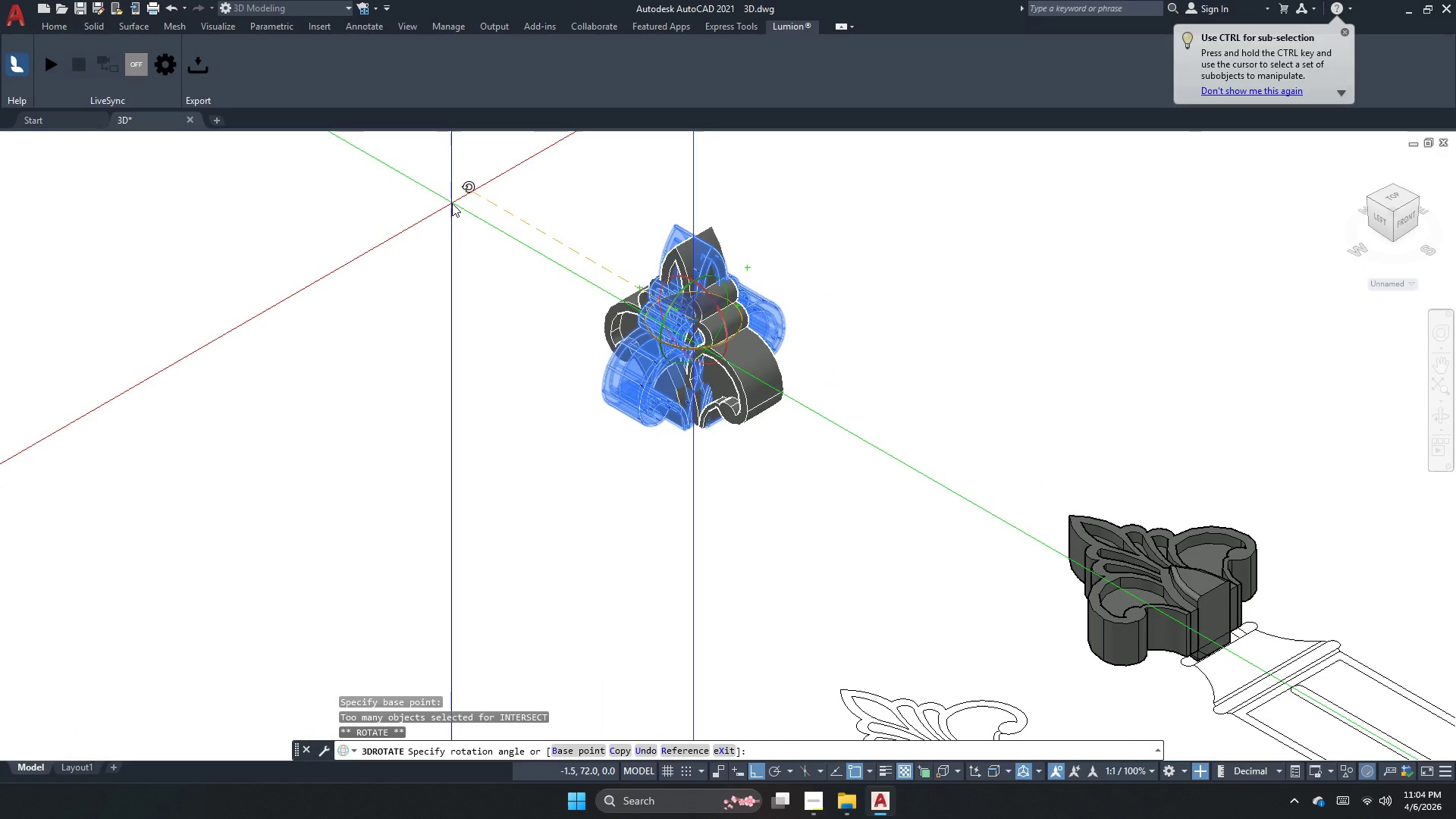 
left_click([452, 203])
 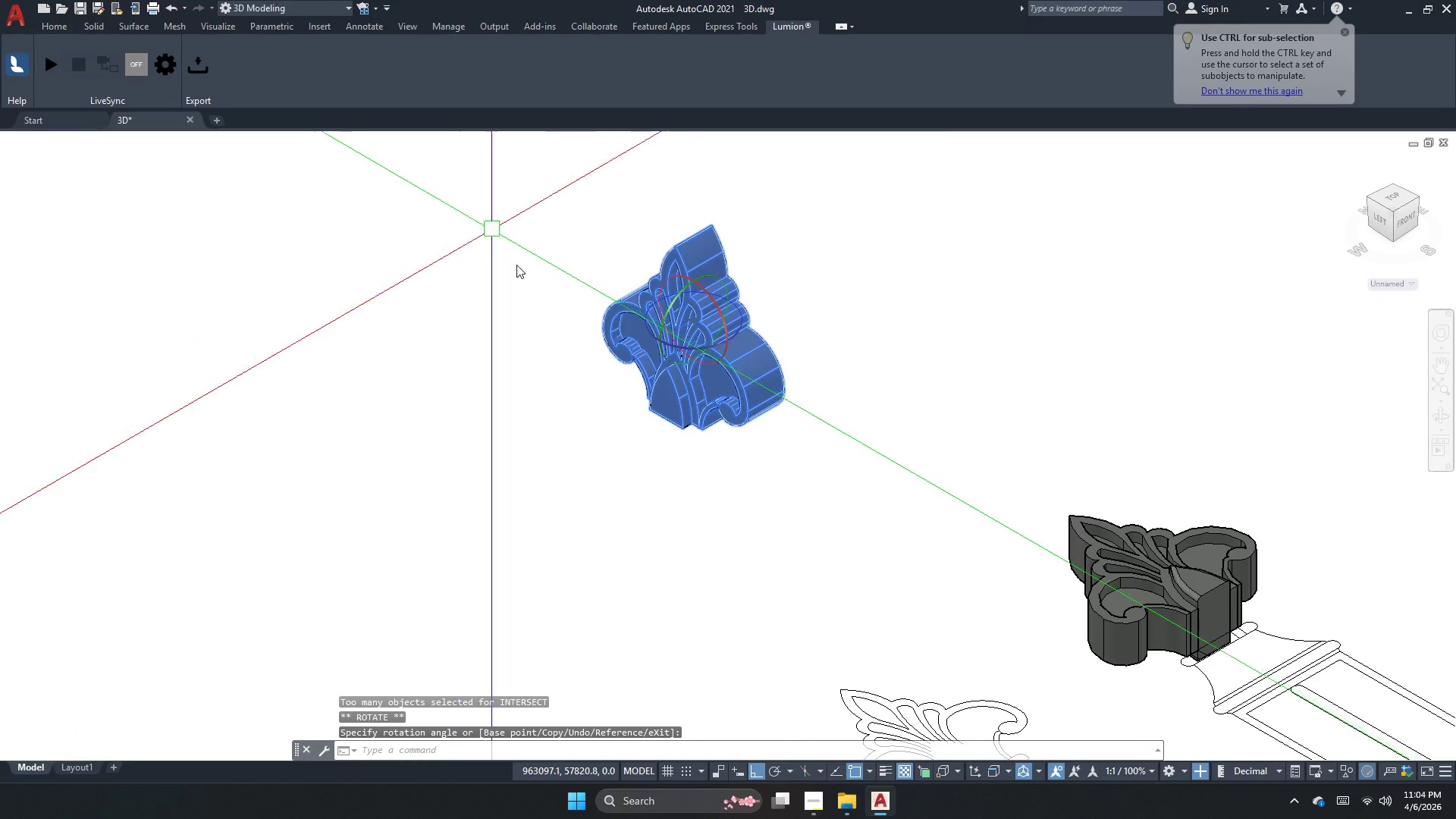 
key(Escape)
 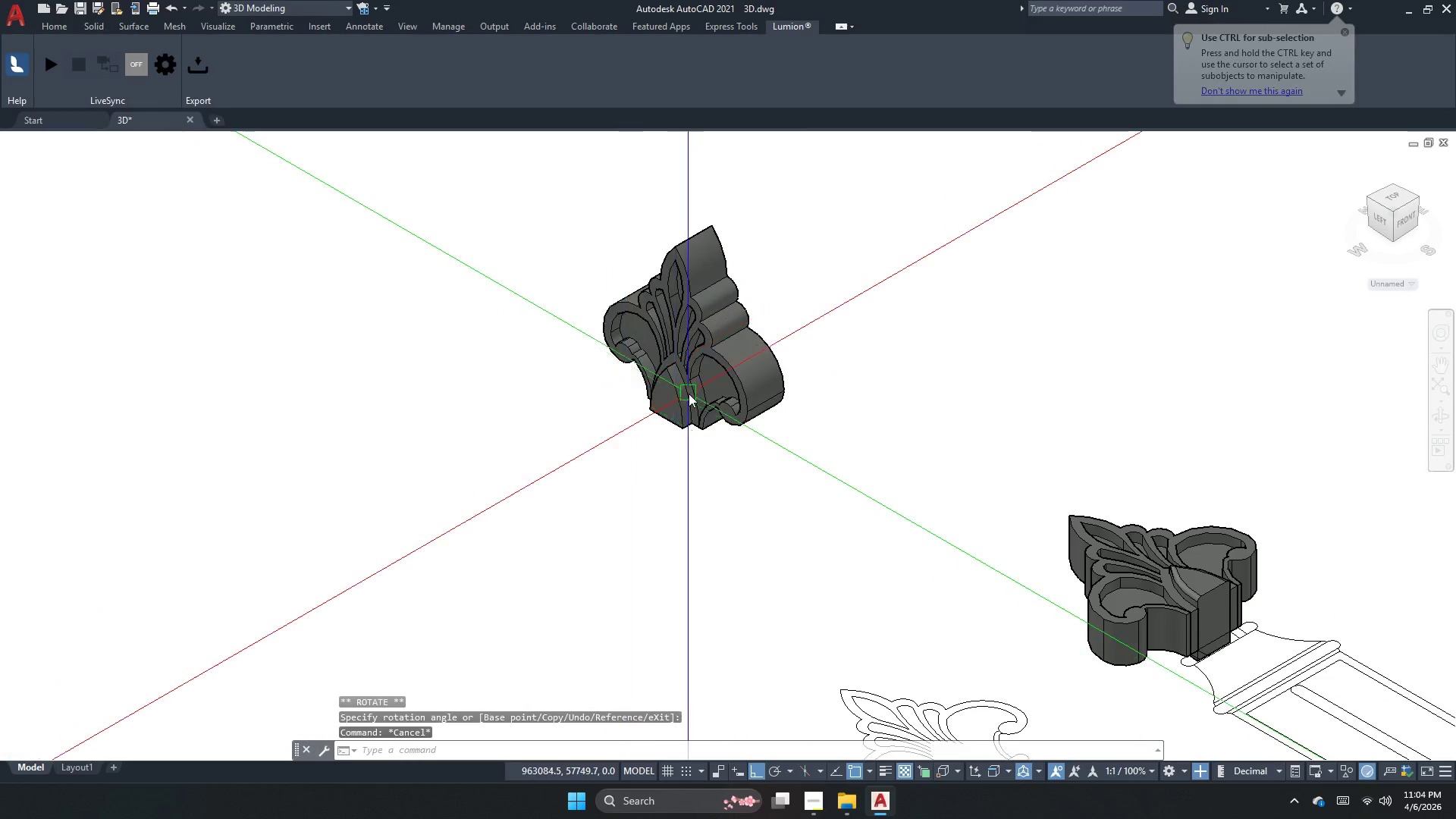 
left_click([689, 394])
 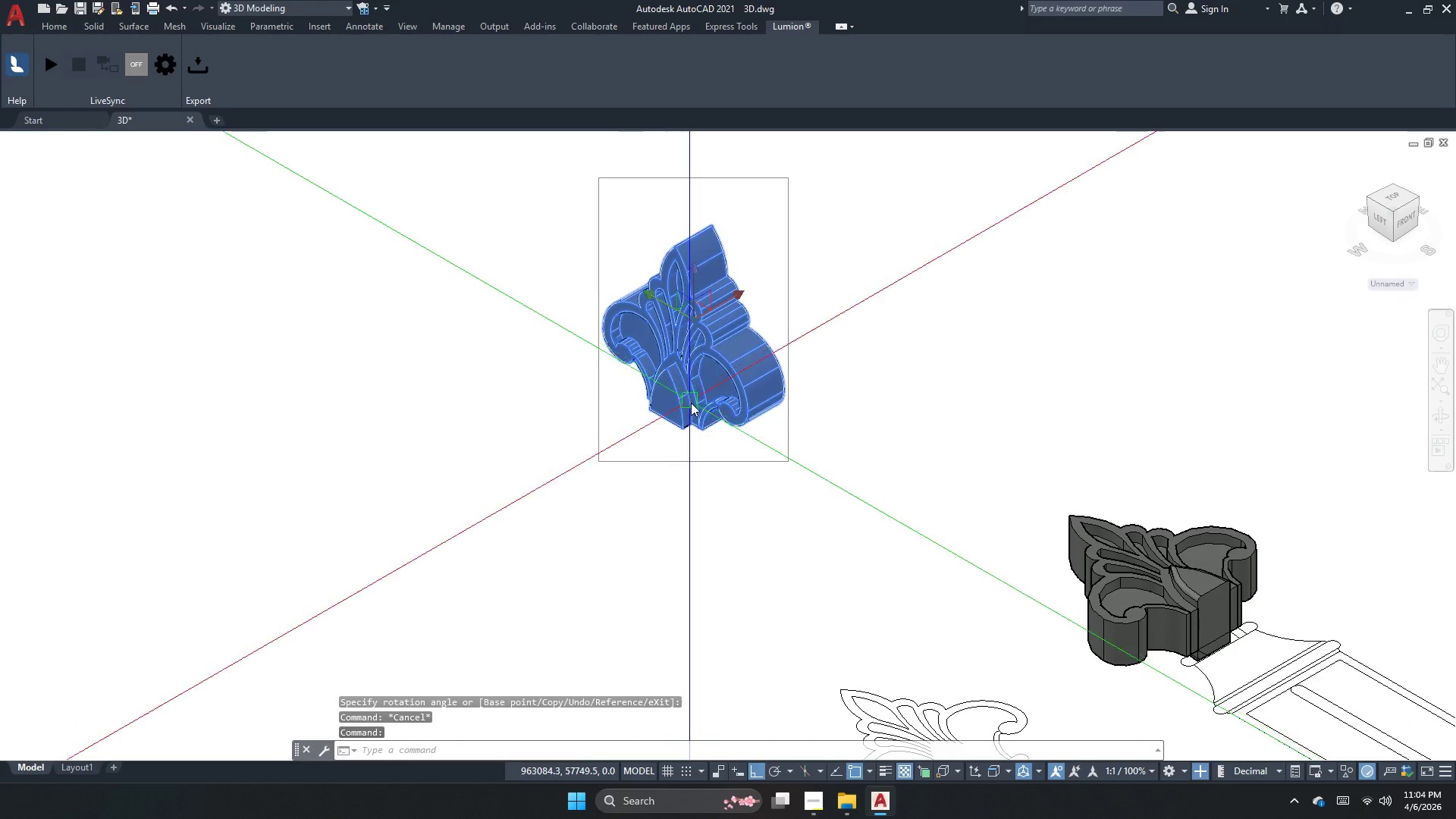 
key(M)
 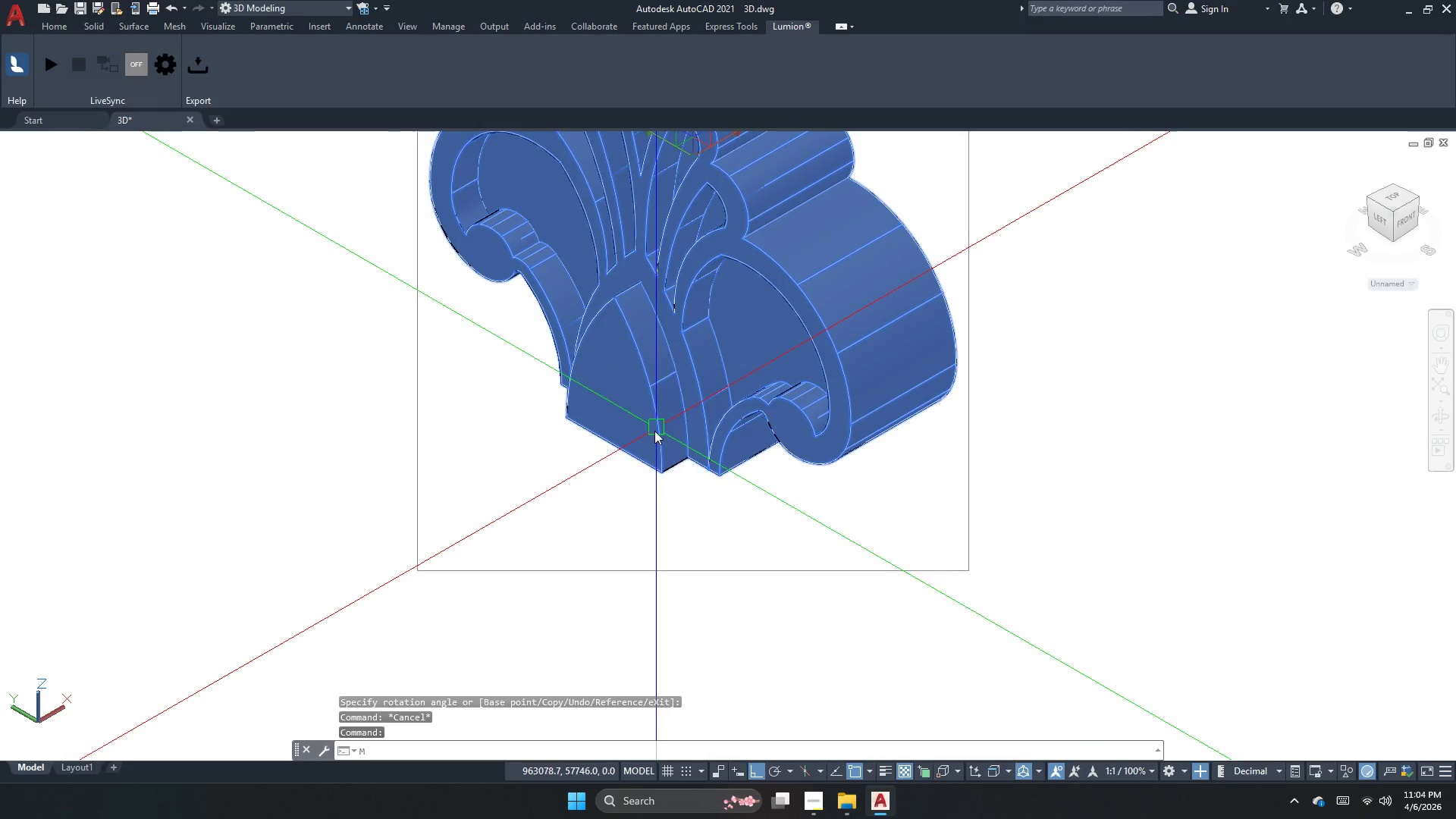 
scroll: coordinate [694, 406], scroll_direction: up, amount: 4.0
 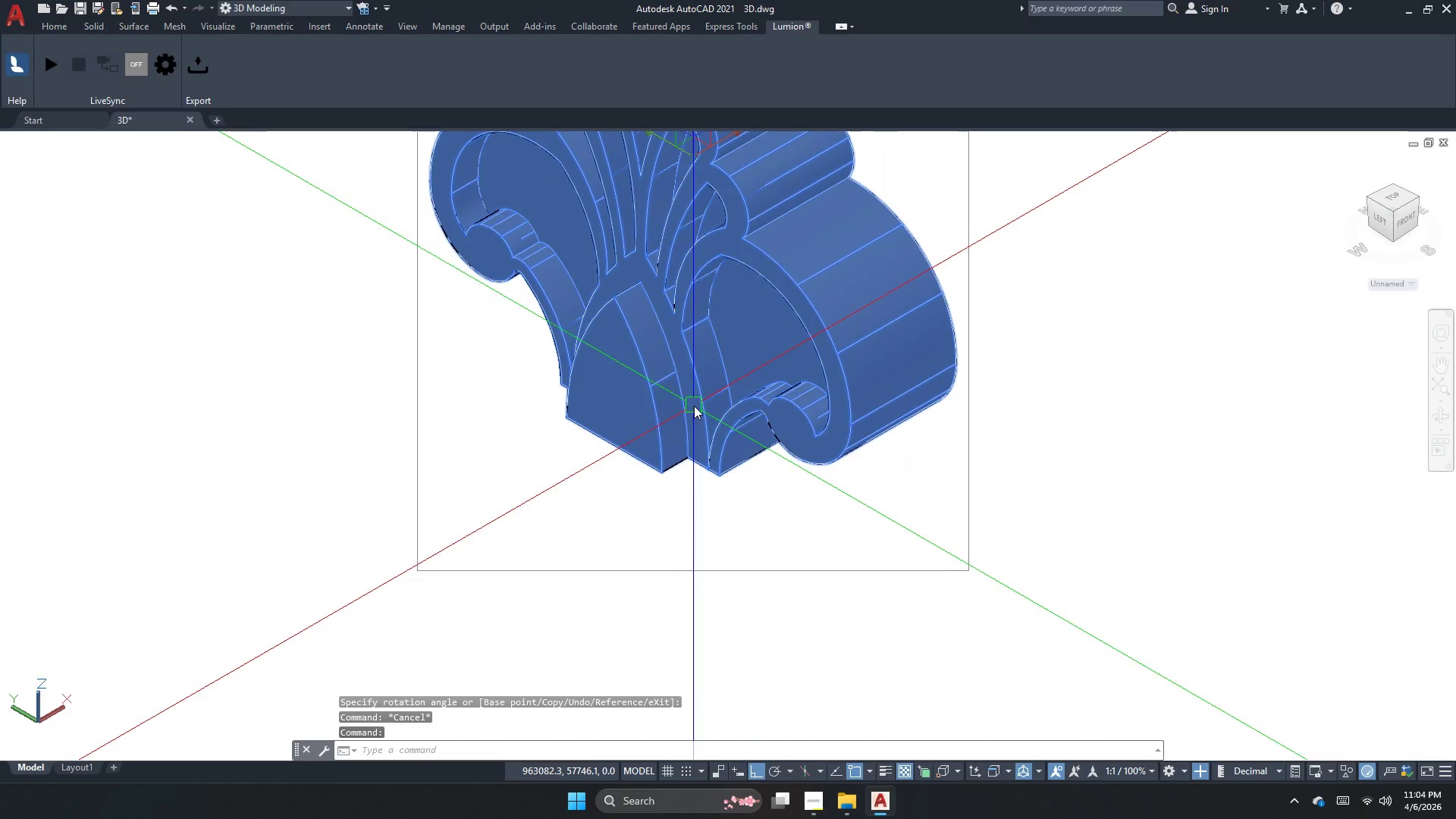 
key(Escape)
 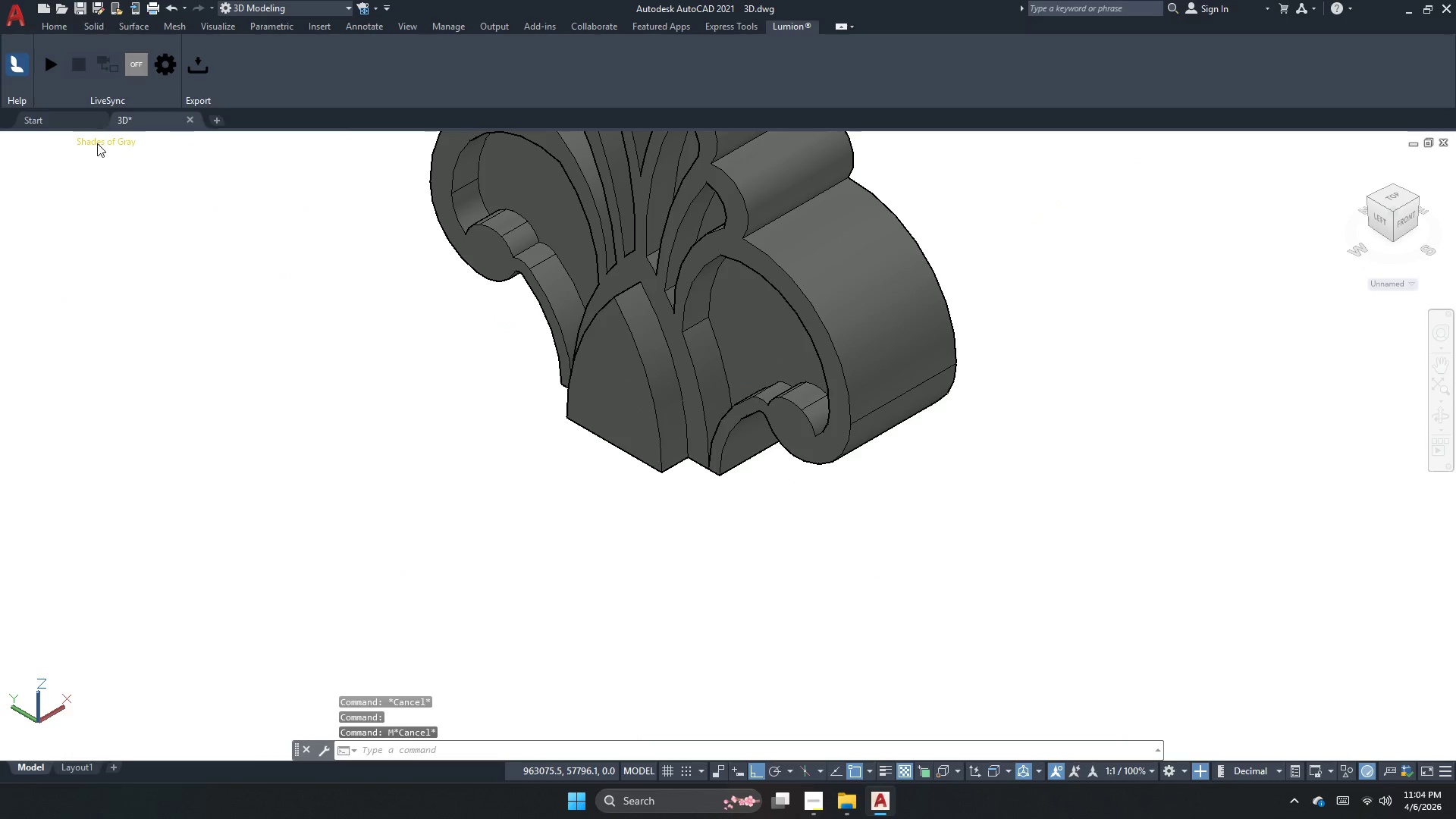 
left_click([133, 187])
 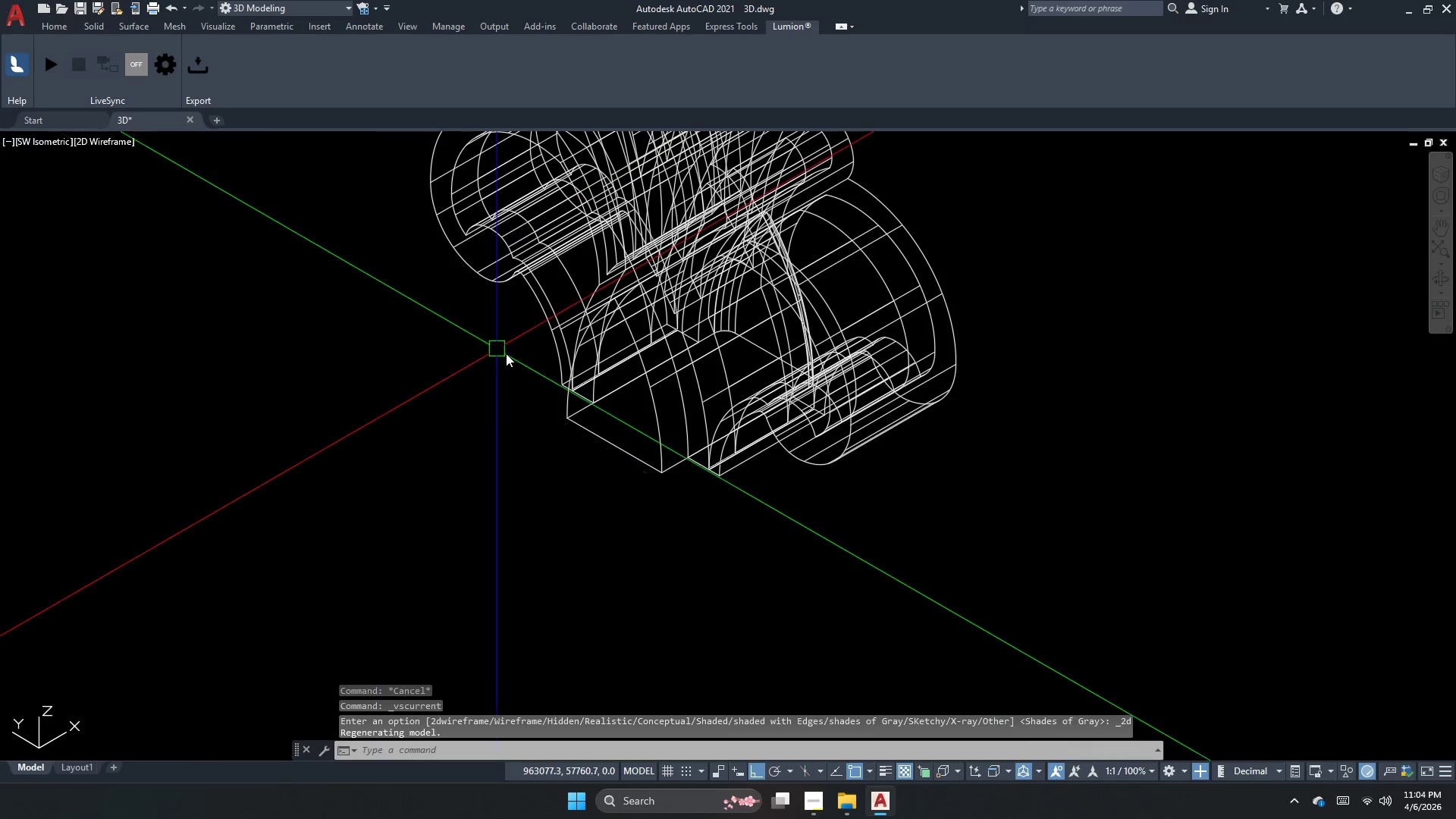 
key(Escape)
 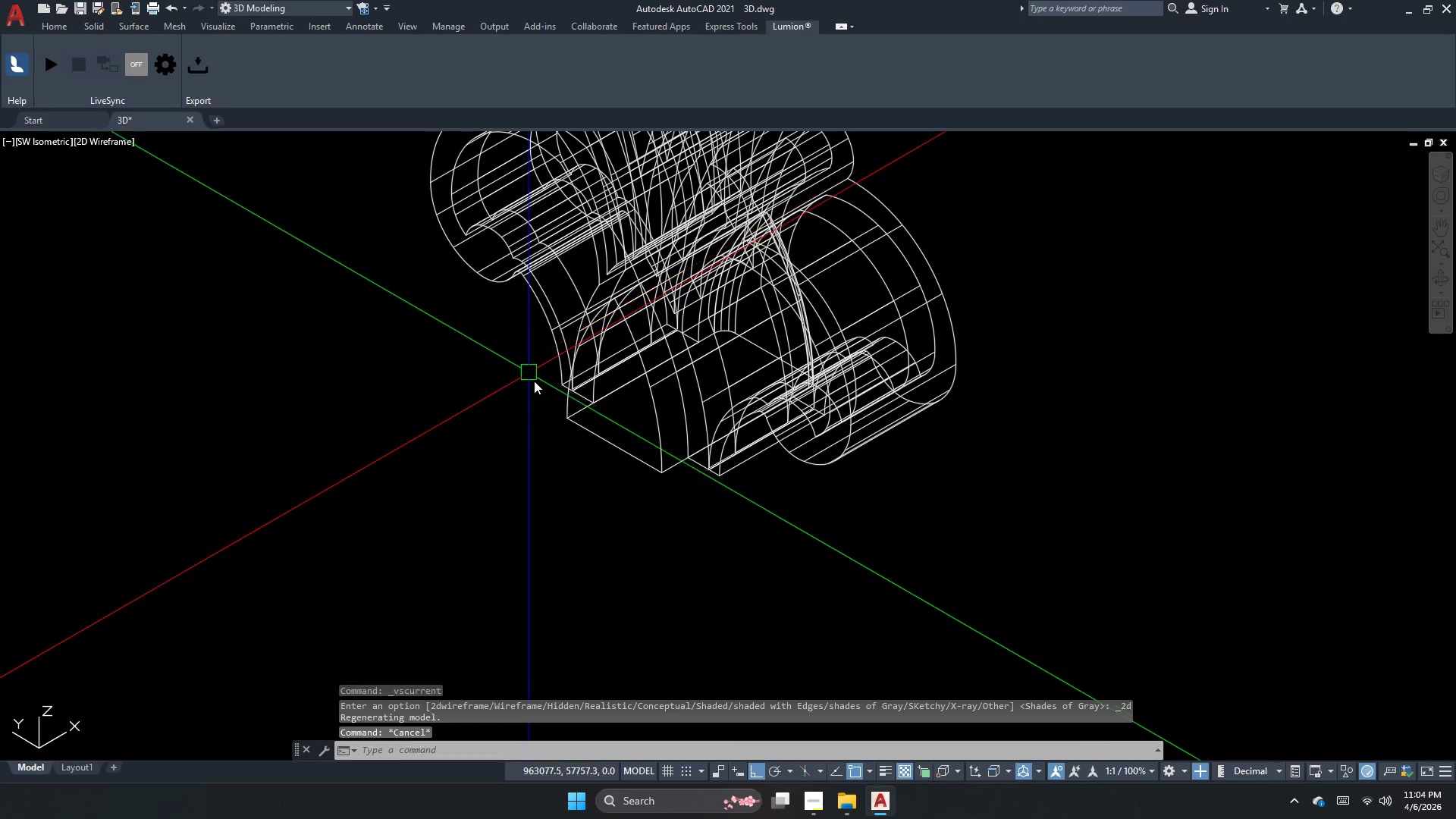 
key(Escape)
 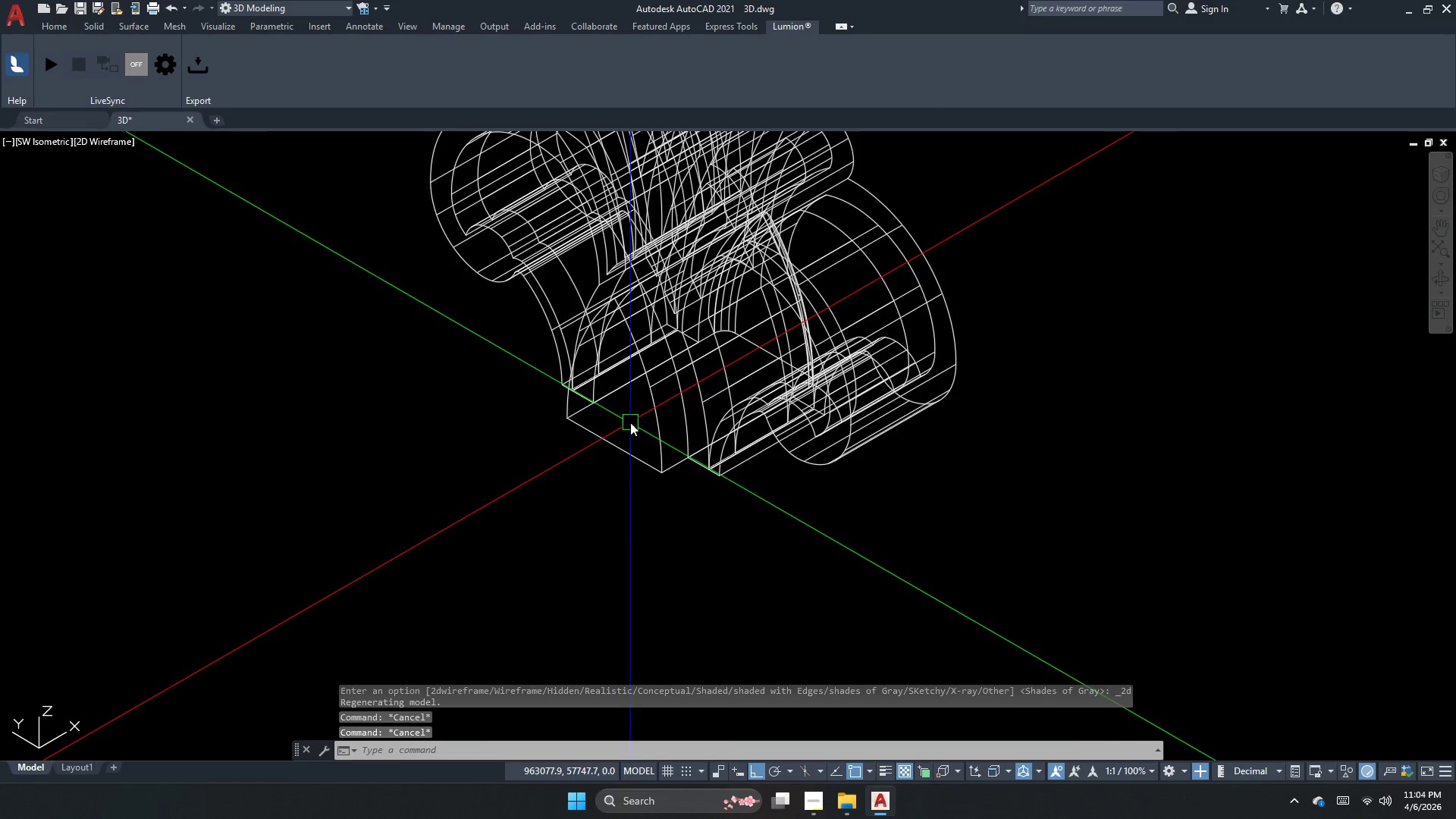 
left_click([670, 429])
 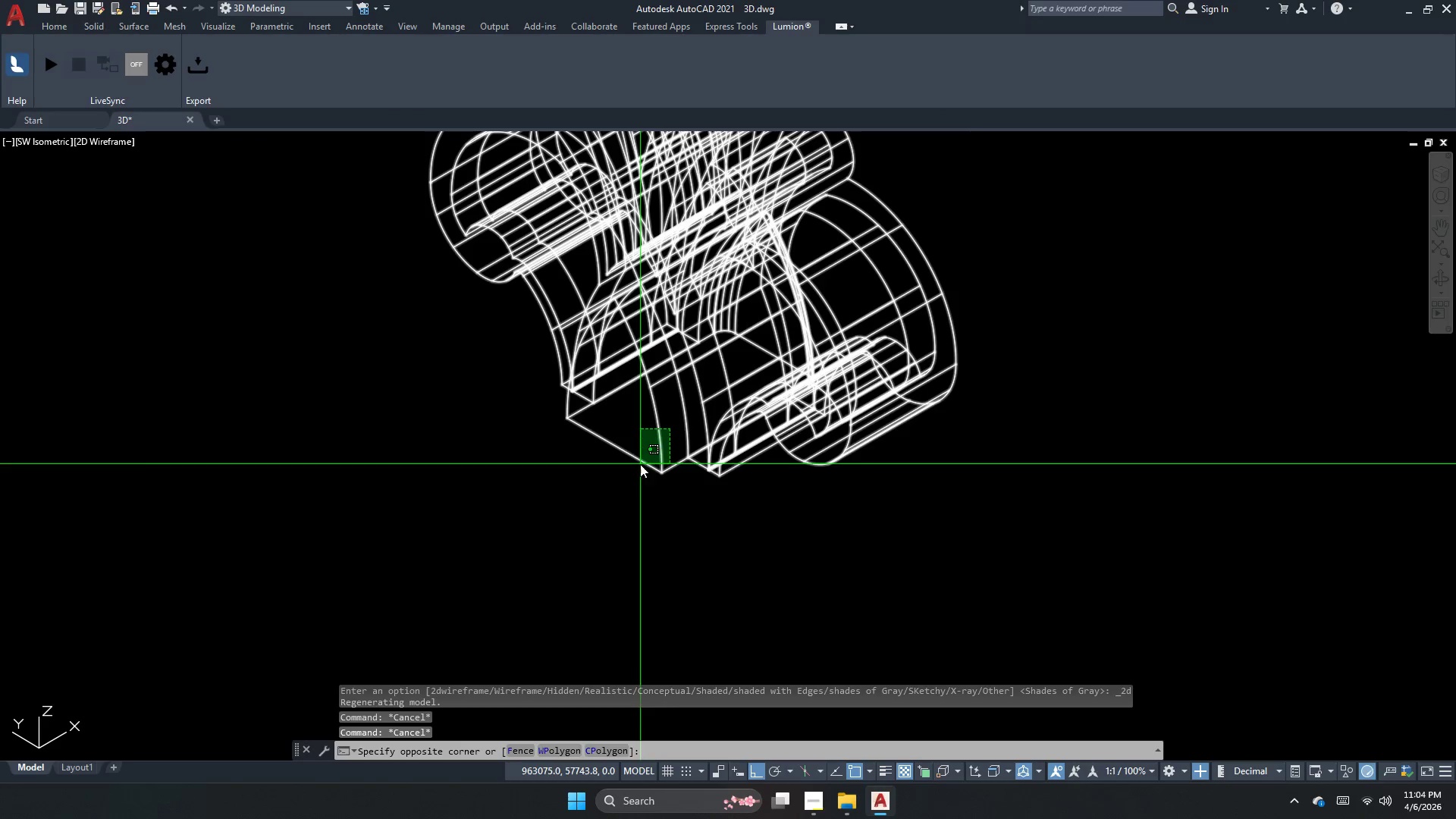 
left_click([585, 478])
 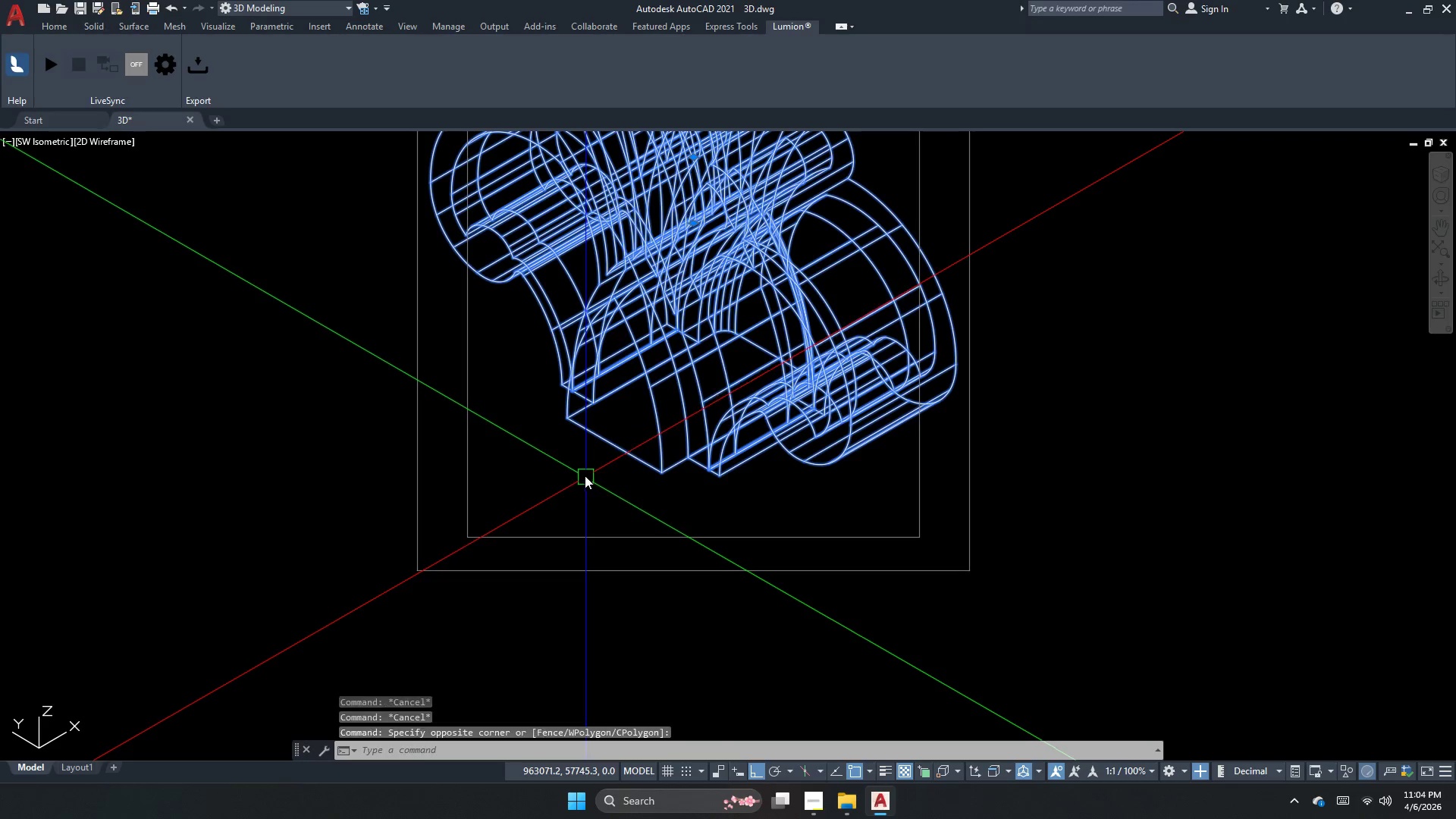 
key(M)
 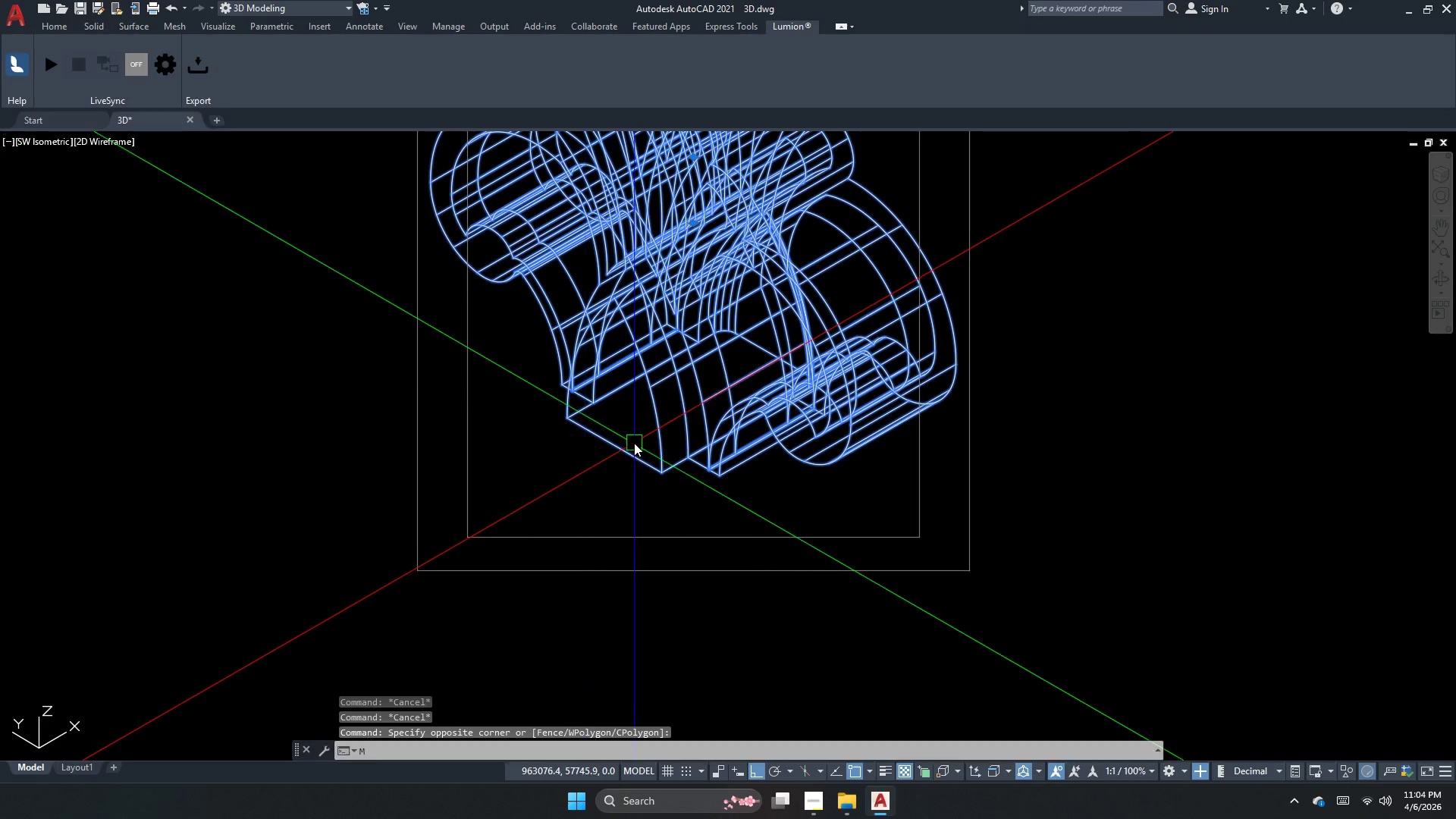 
key(Space)
 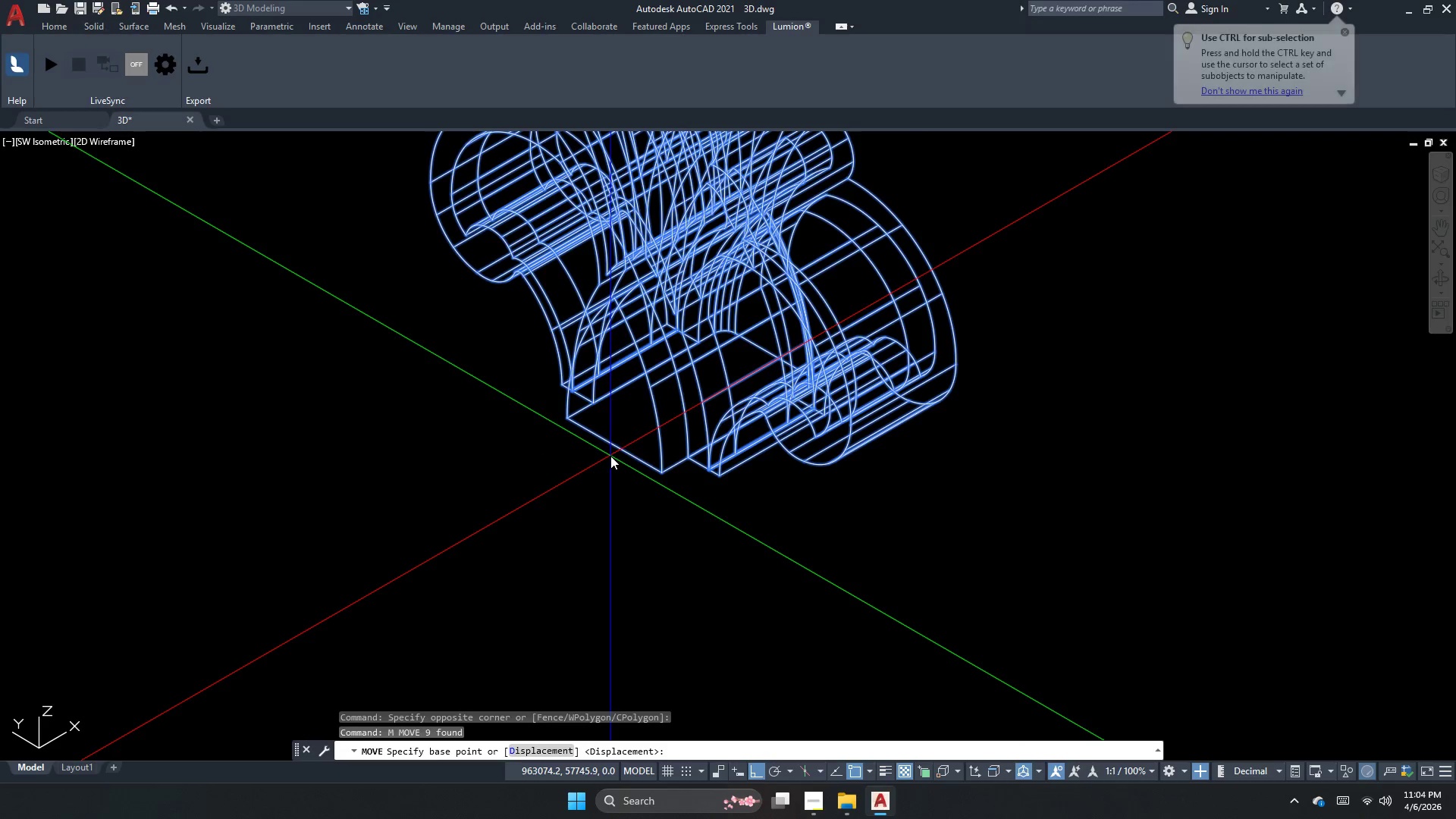 
key(Escape)
 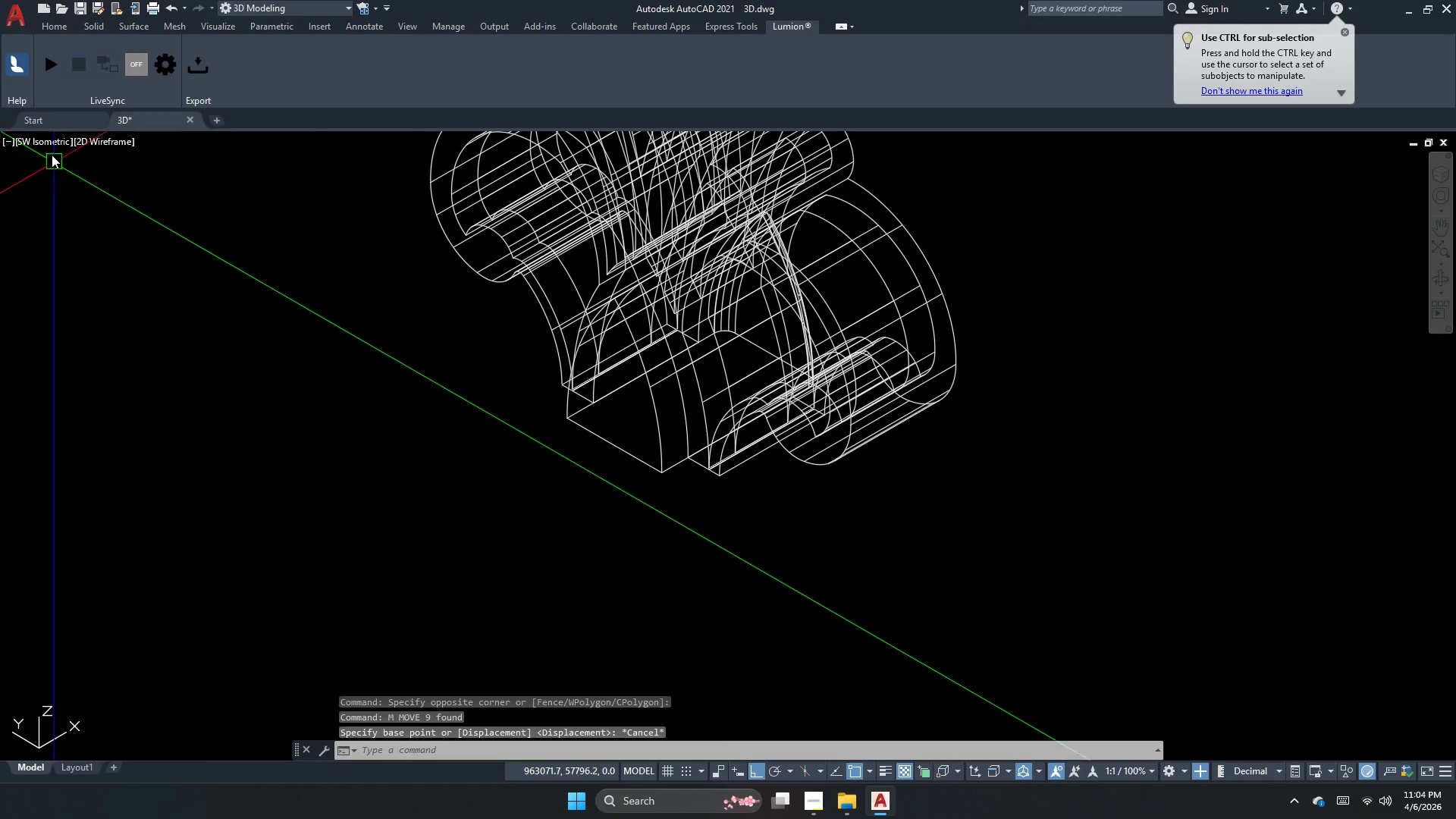 
left_click([29, 126])
 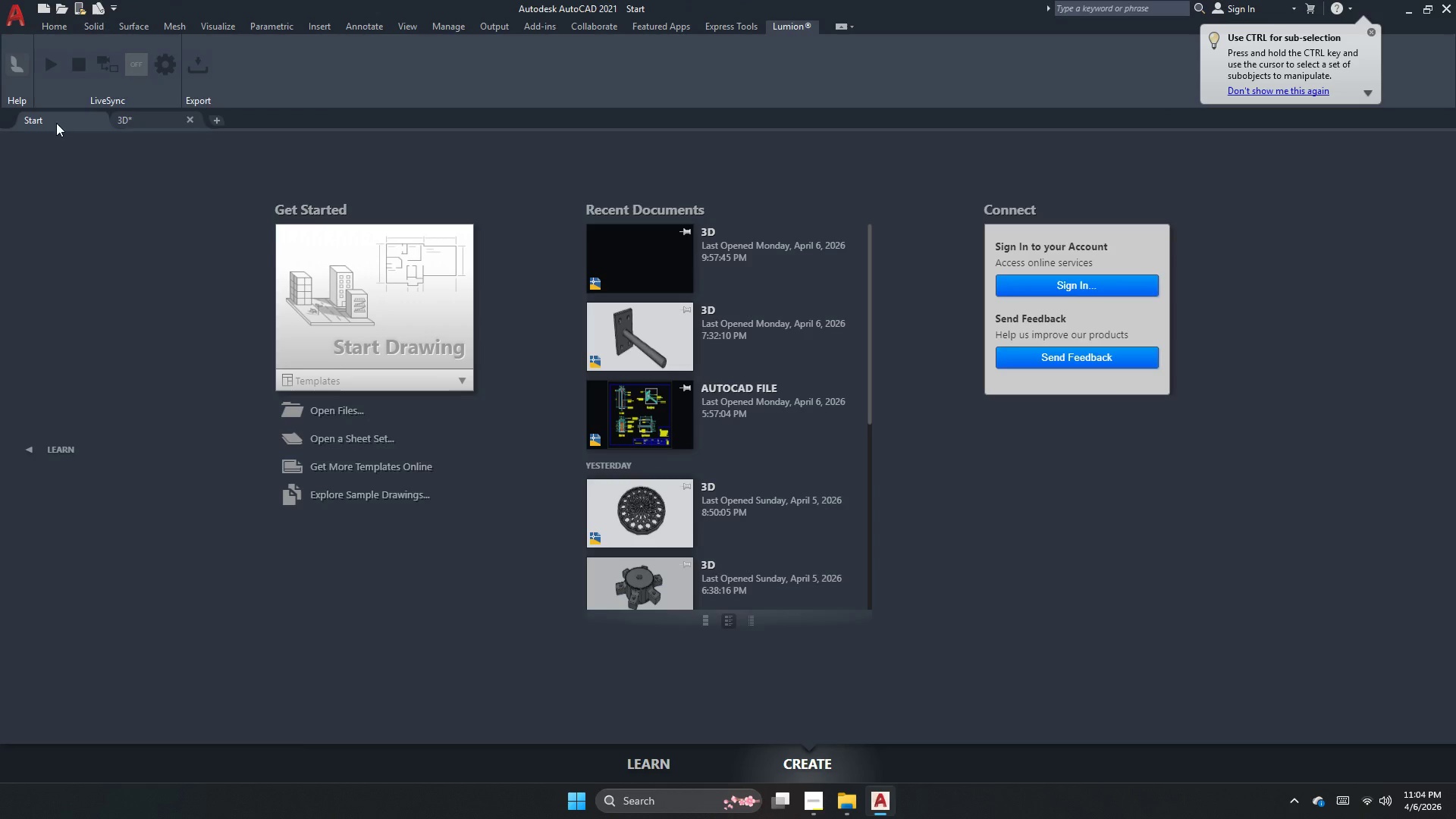 
left_click([139, 121])
 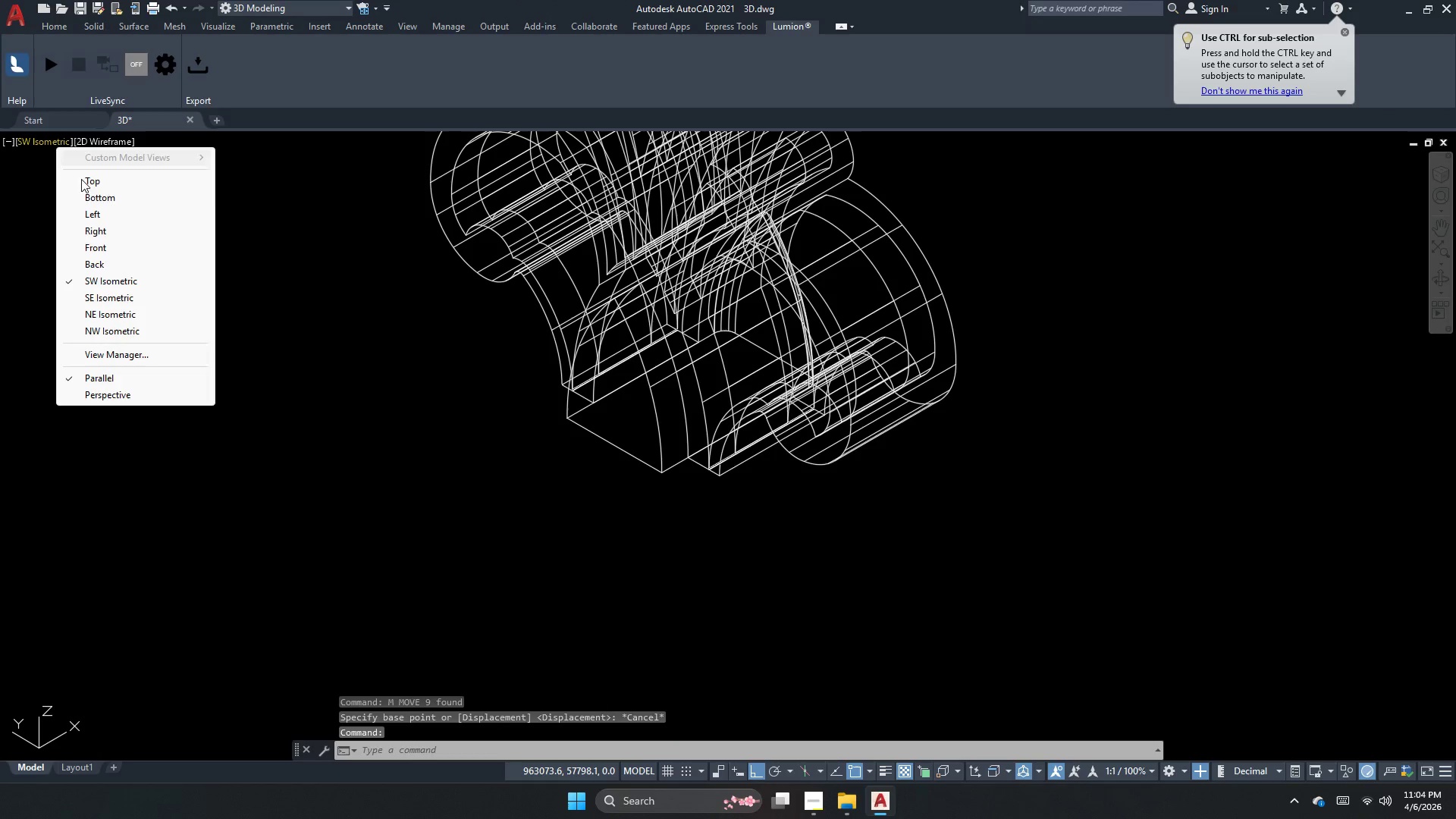 
left_click([119, 178])
 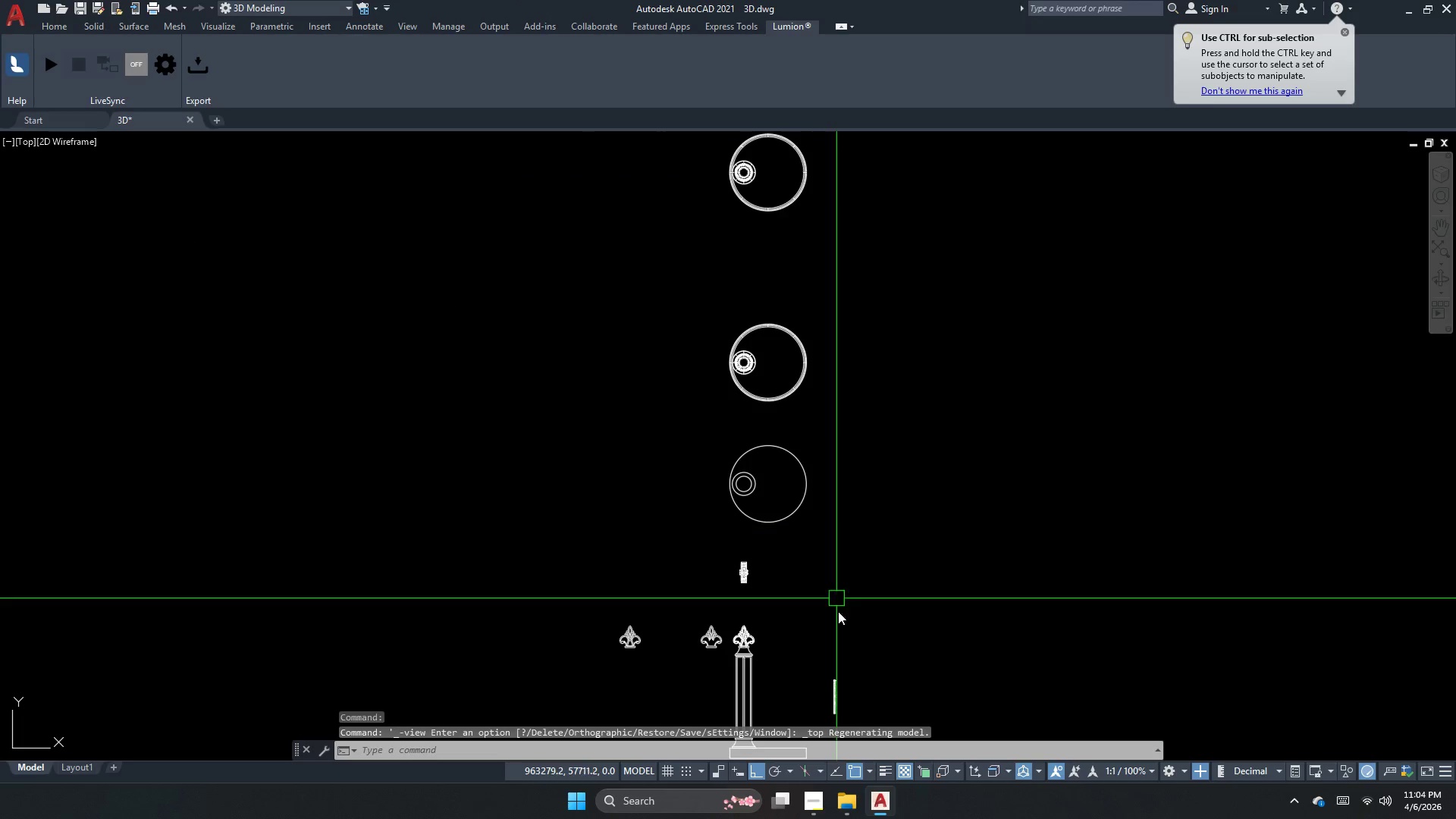 
scroll: coordinate [766, 544], scroll_direction: up, amount: 7.0
 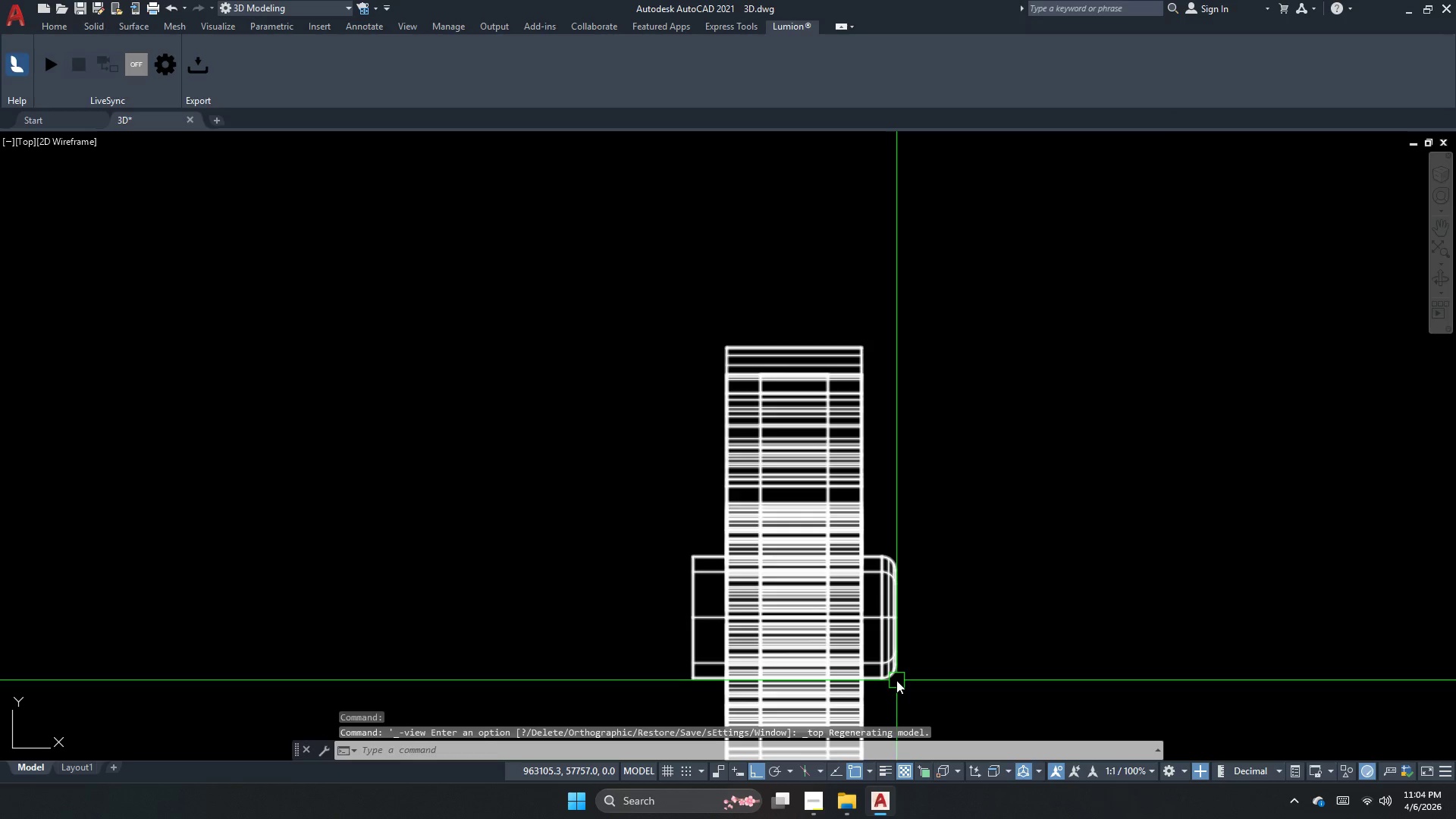 
key(Escape)
 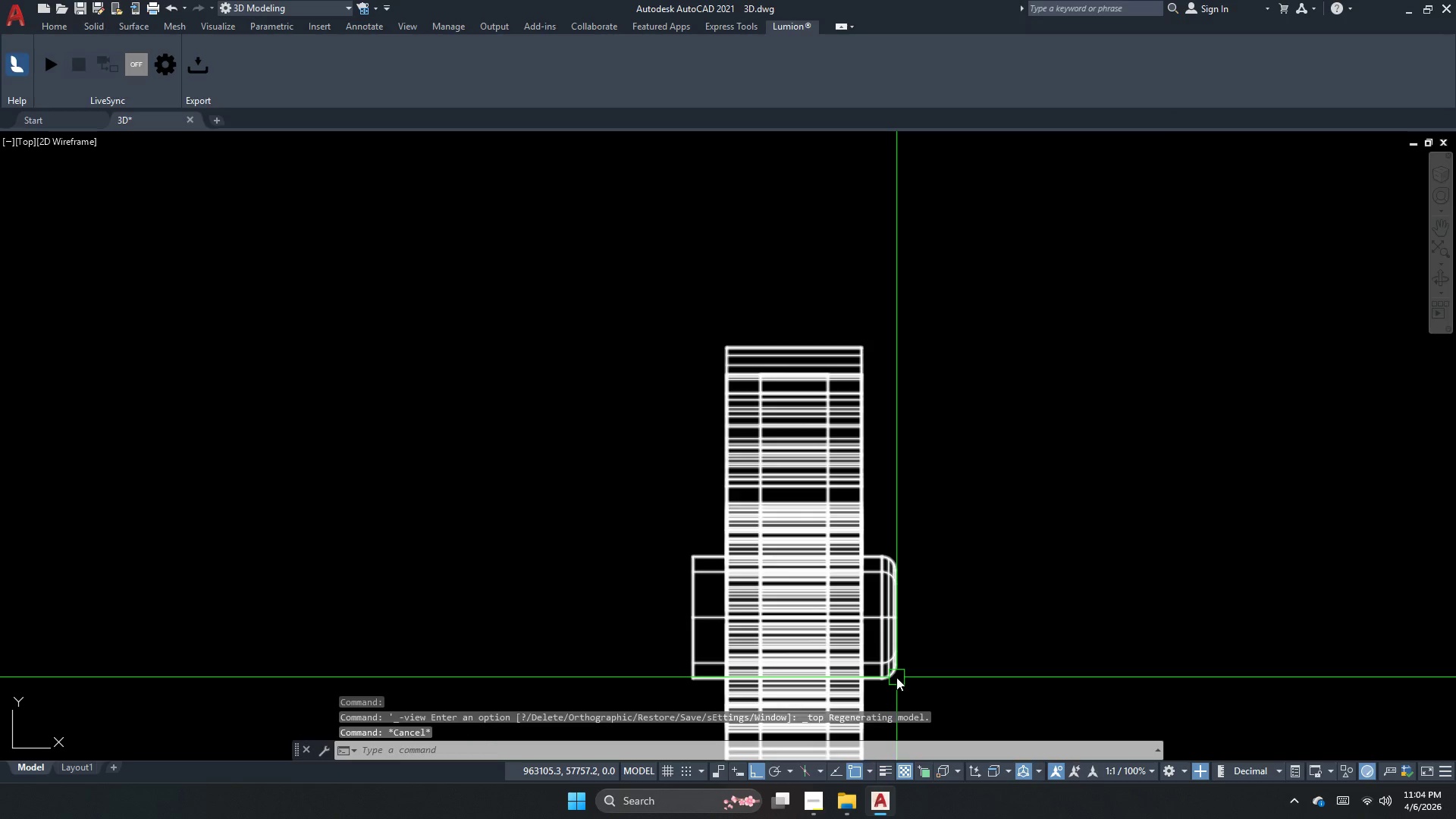 
key(Escape)
 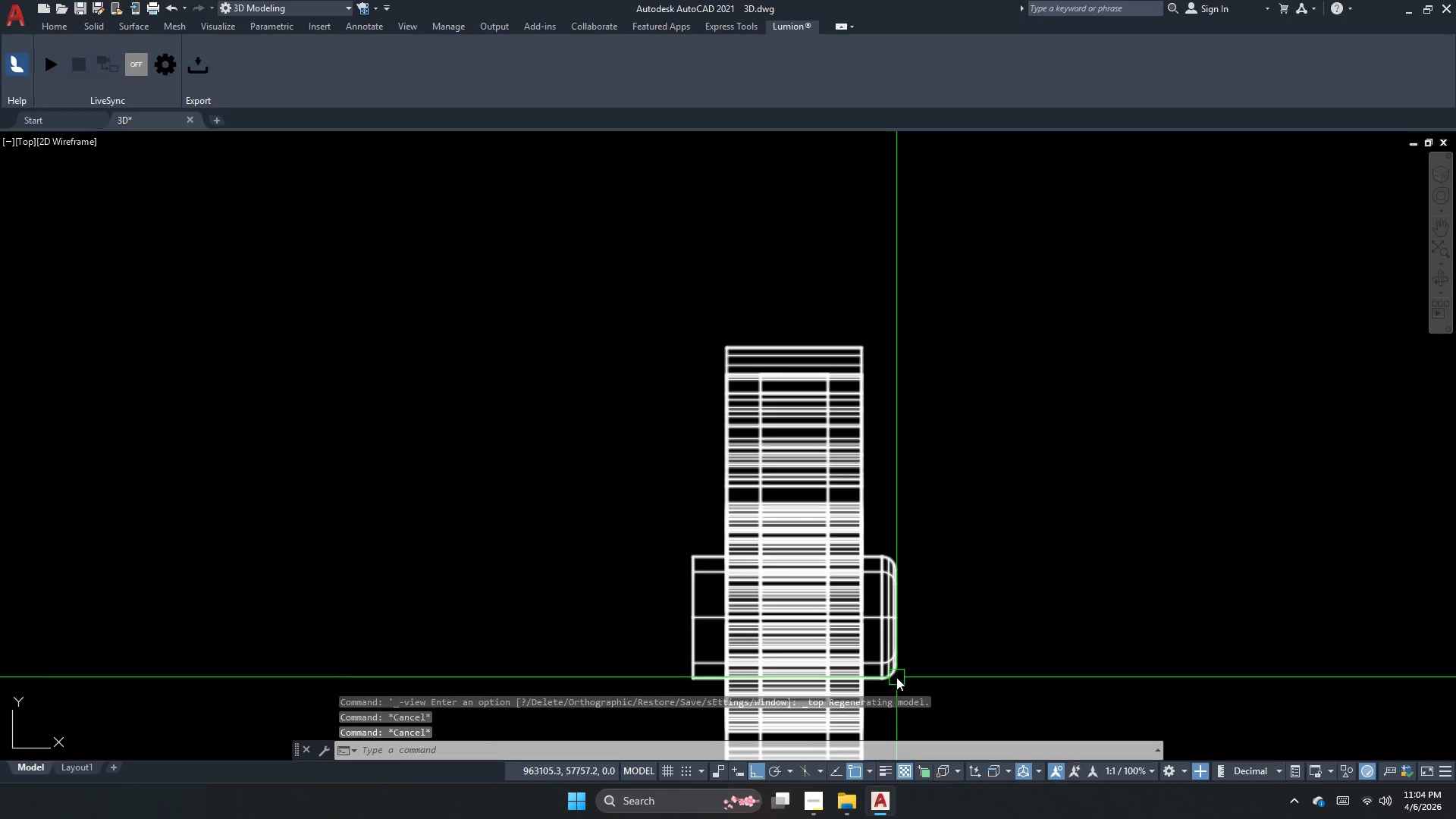 
key(Escape)
 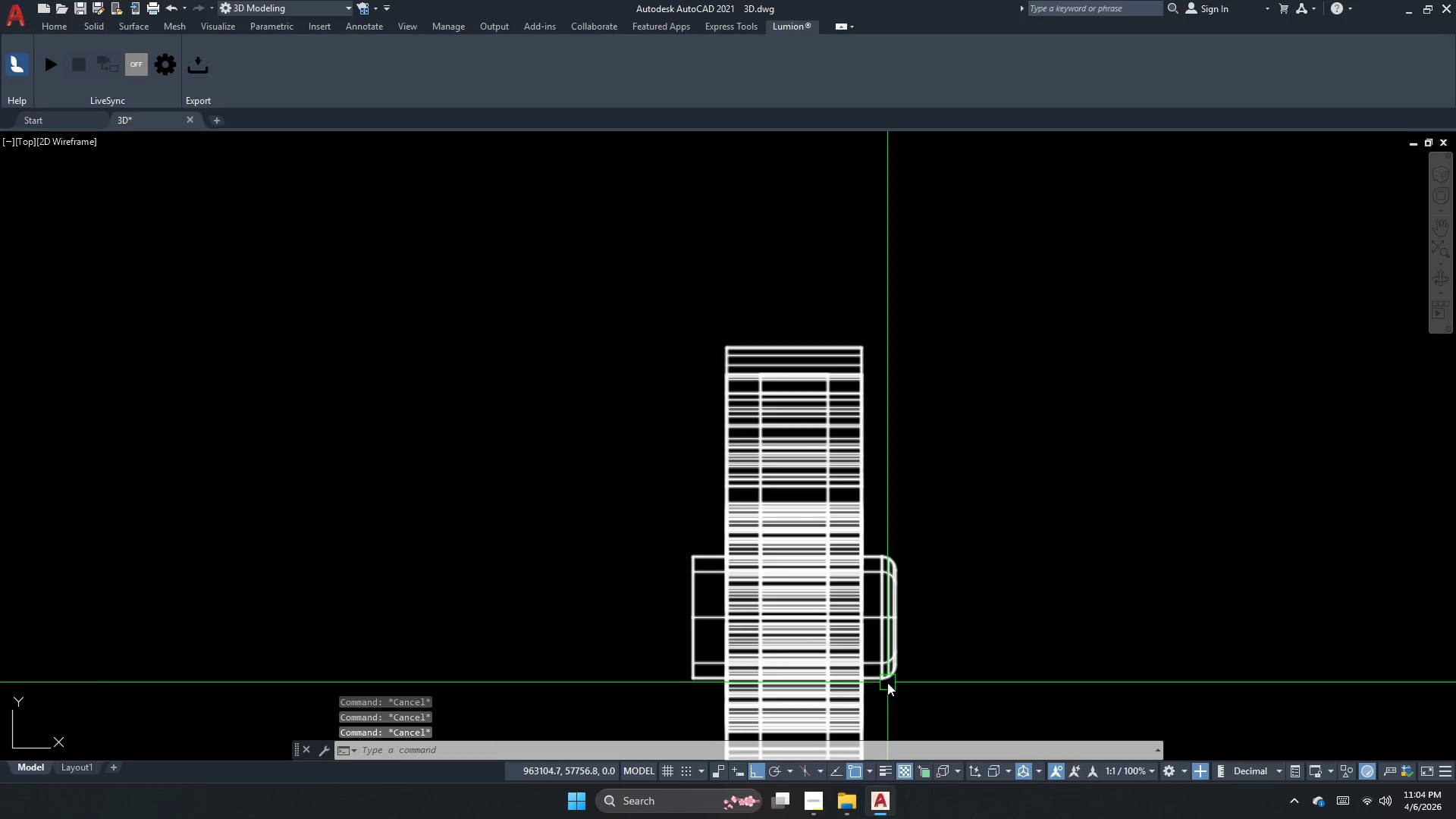 
key(Escape)
 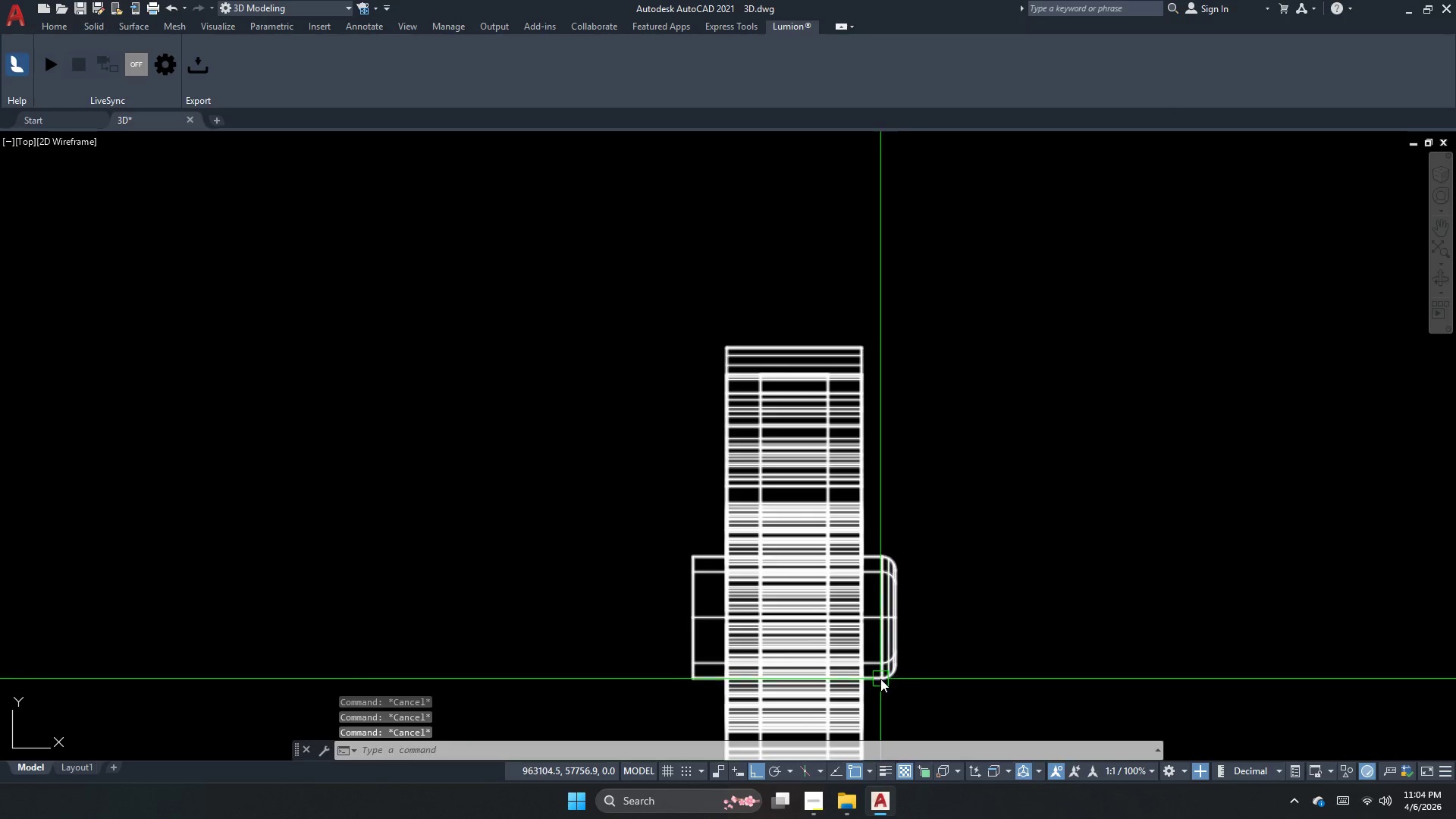 
key(D)
 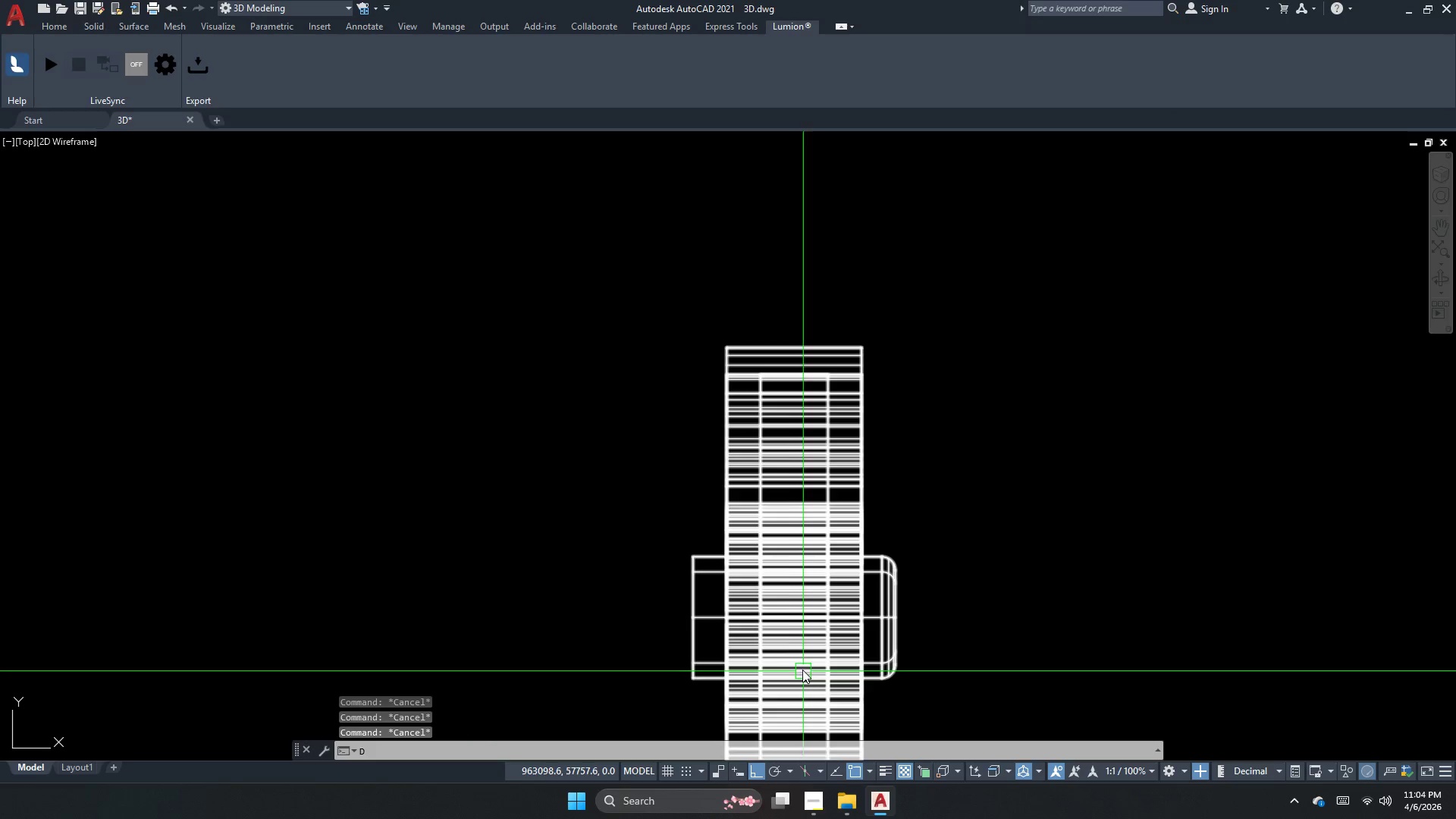 
type(li )
 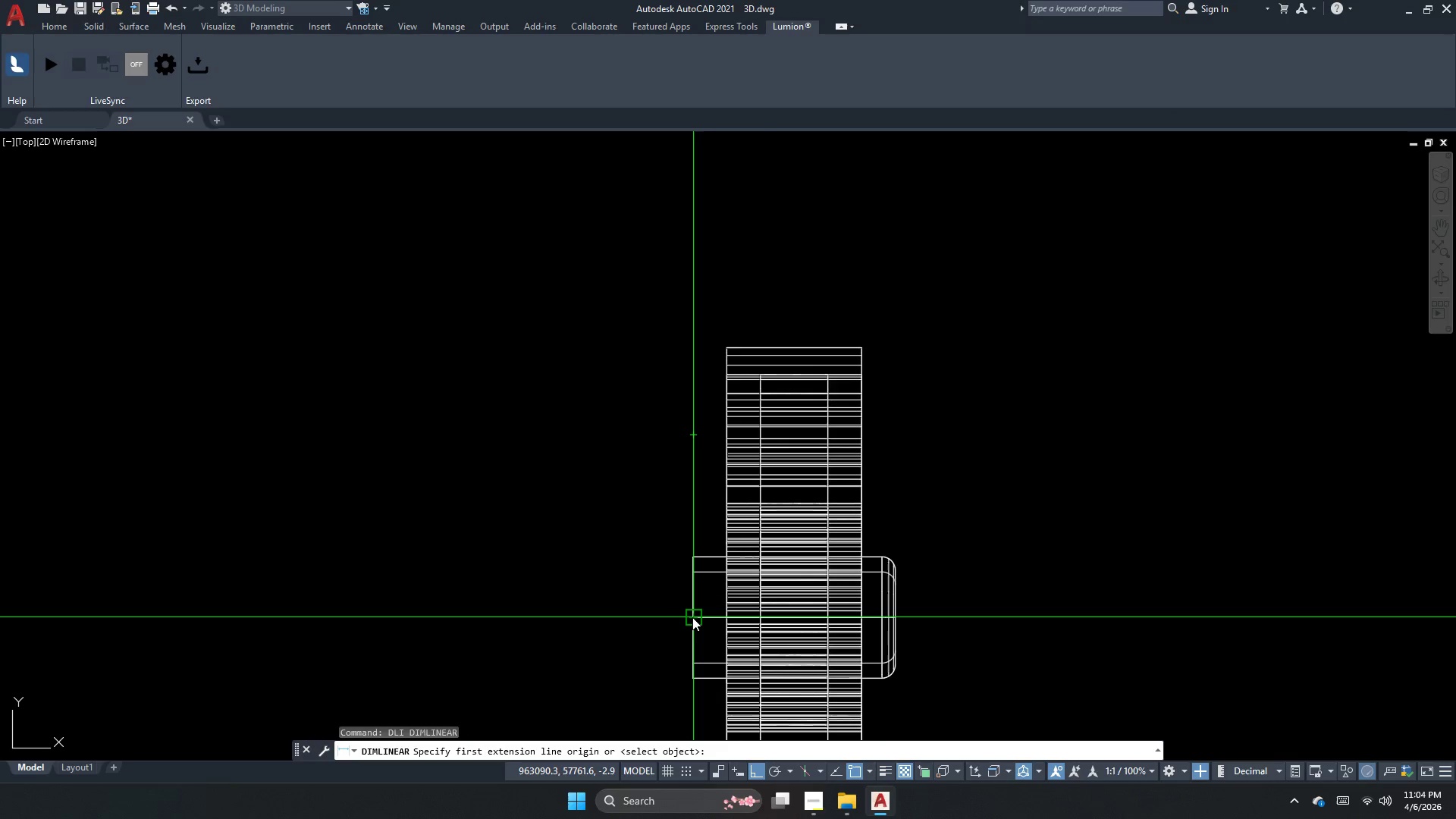 
left_click([692, 617])
 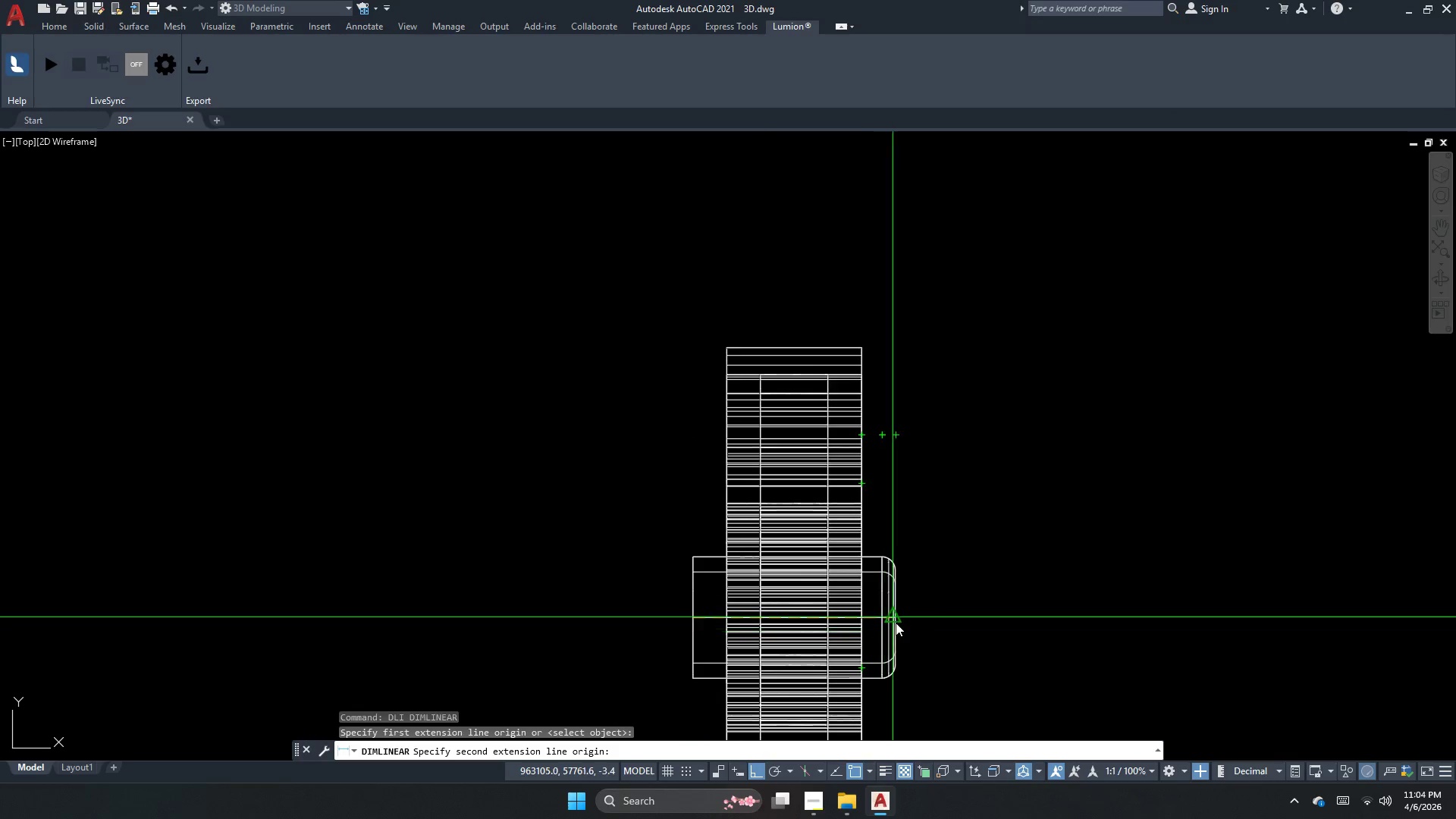 
left_click([896, 622])
 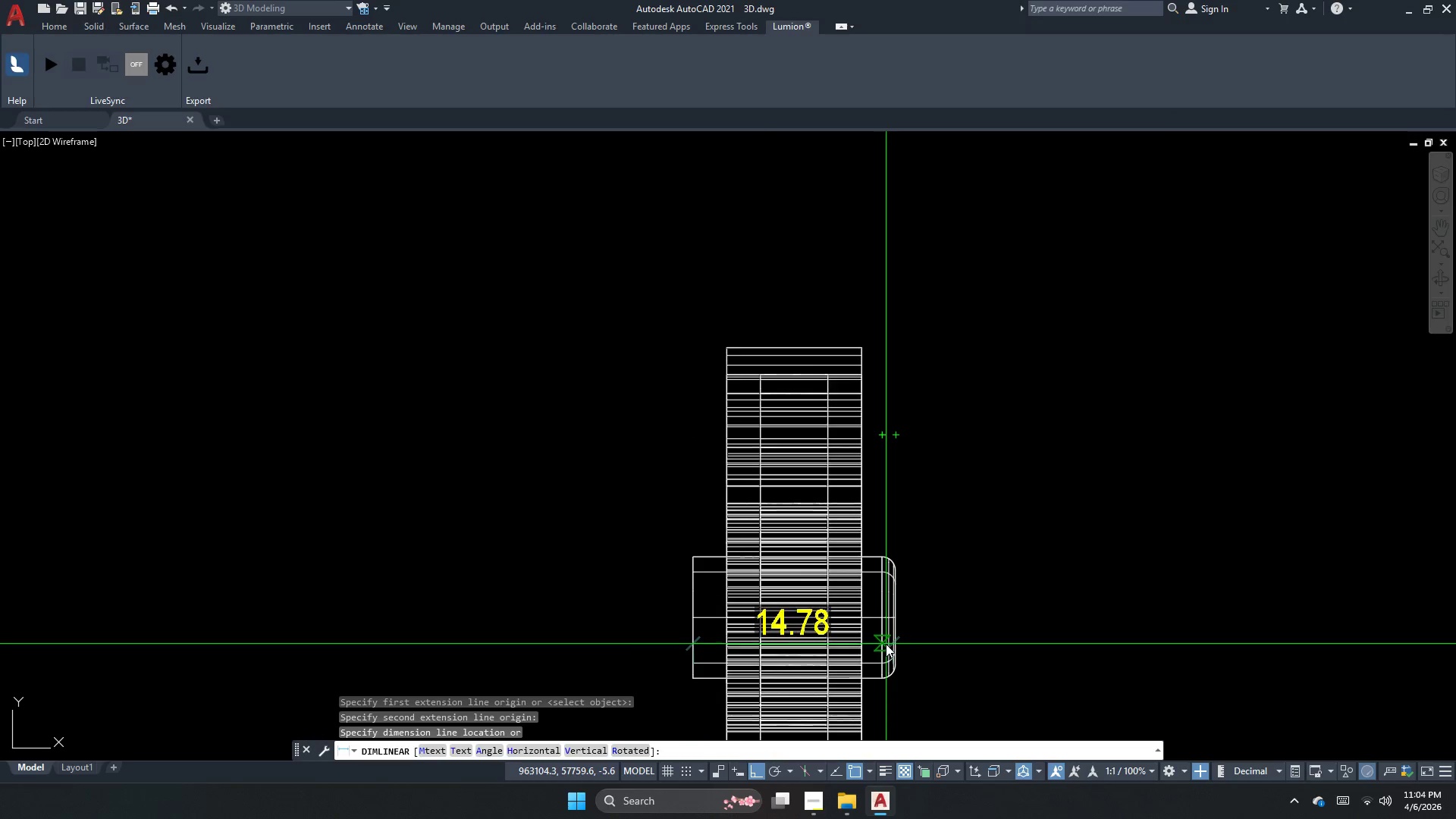 
key(Escape)
 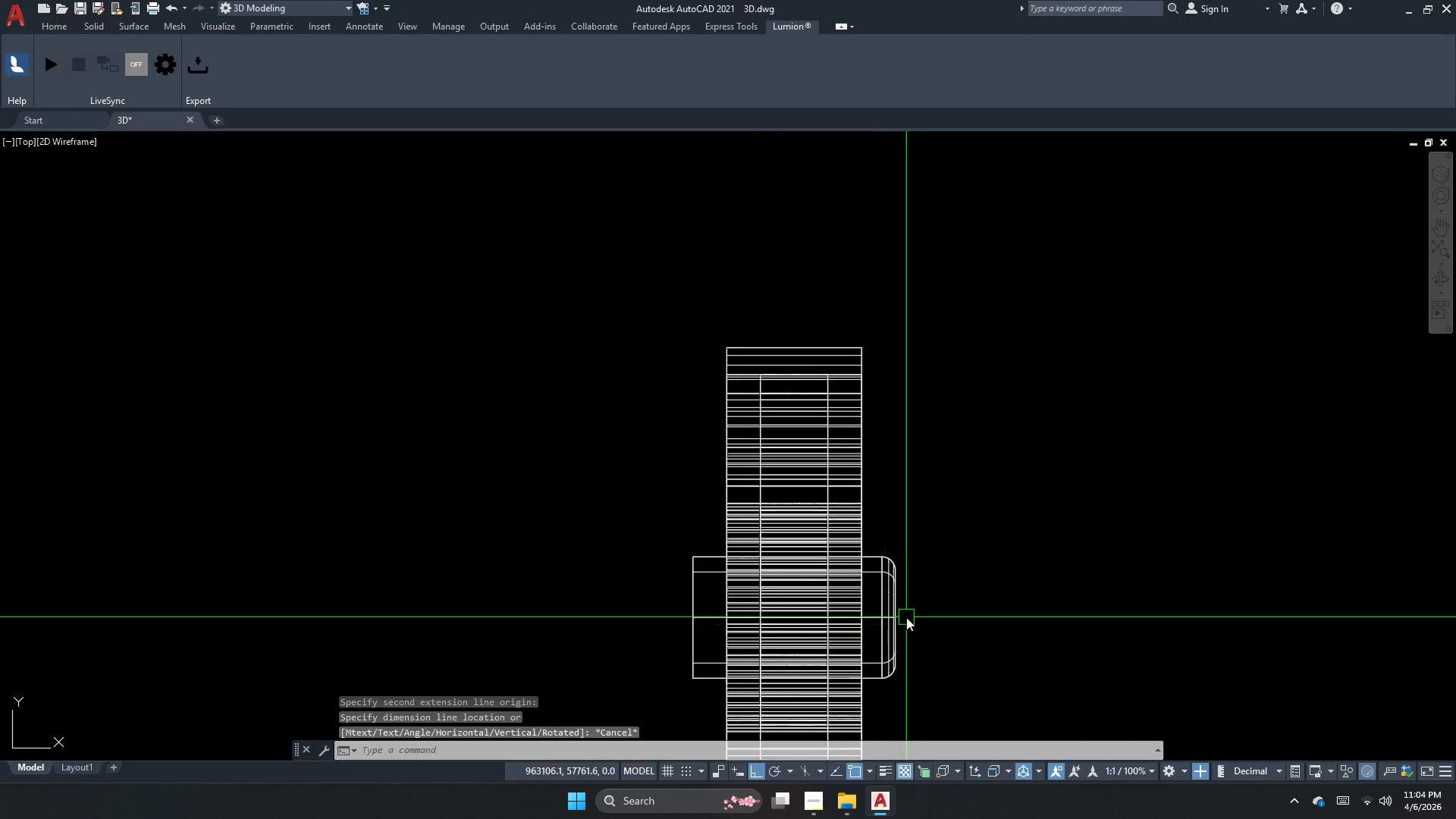 
key(Space)
 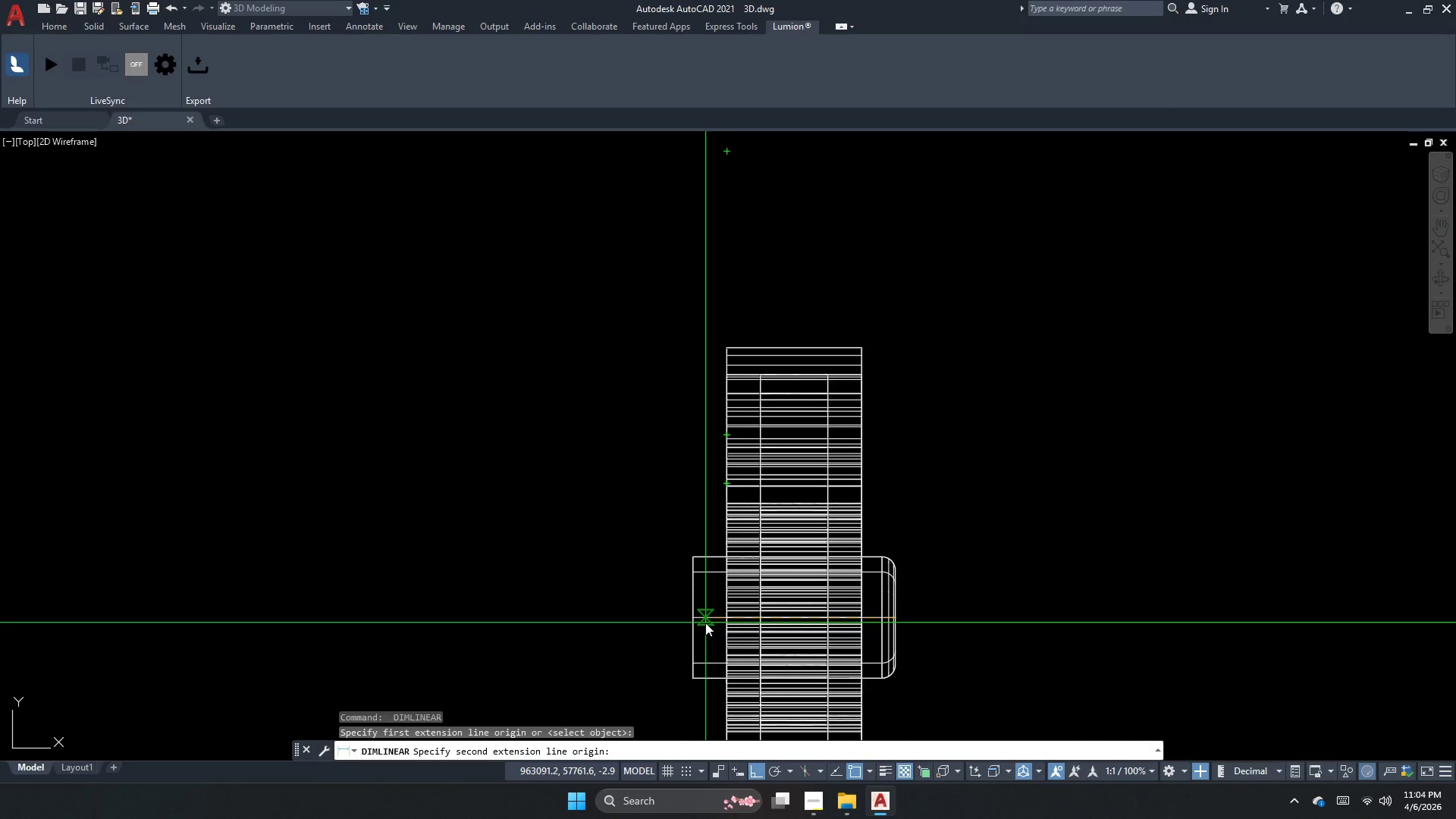 
left_click_drag(start_coordinate=[698, 624], to_coordinate=[698, 610])
 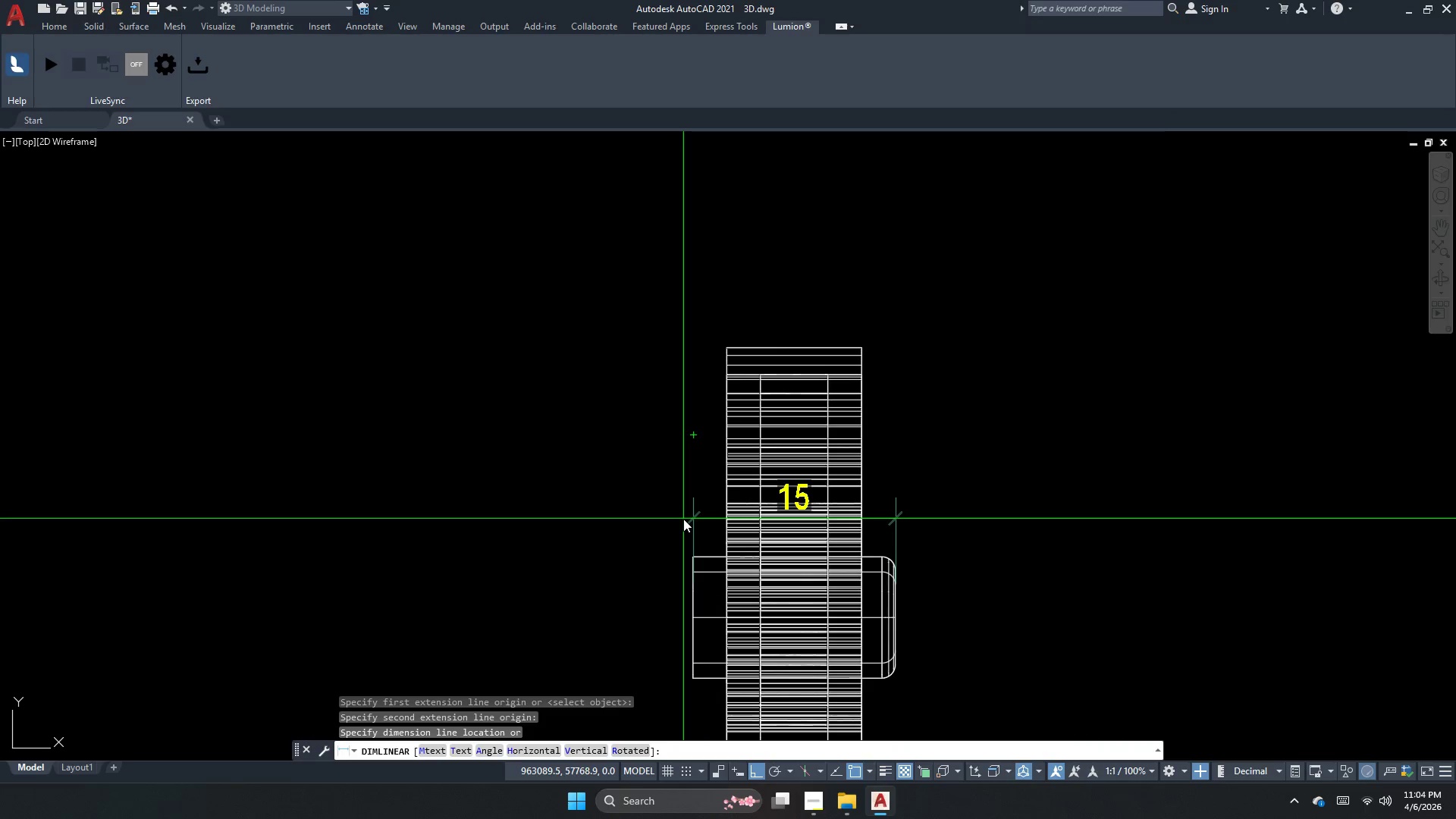 
key(Escape)
 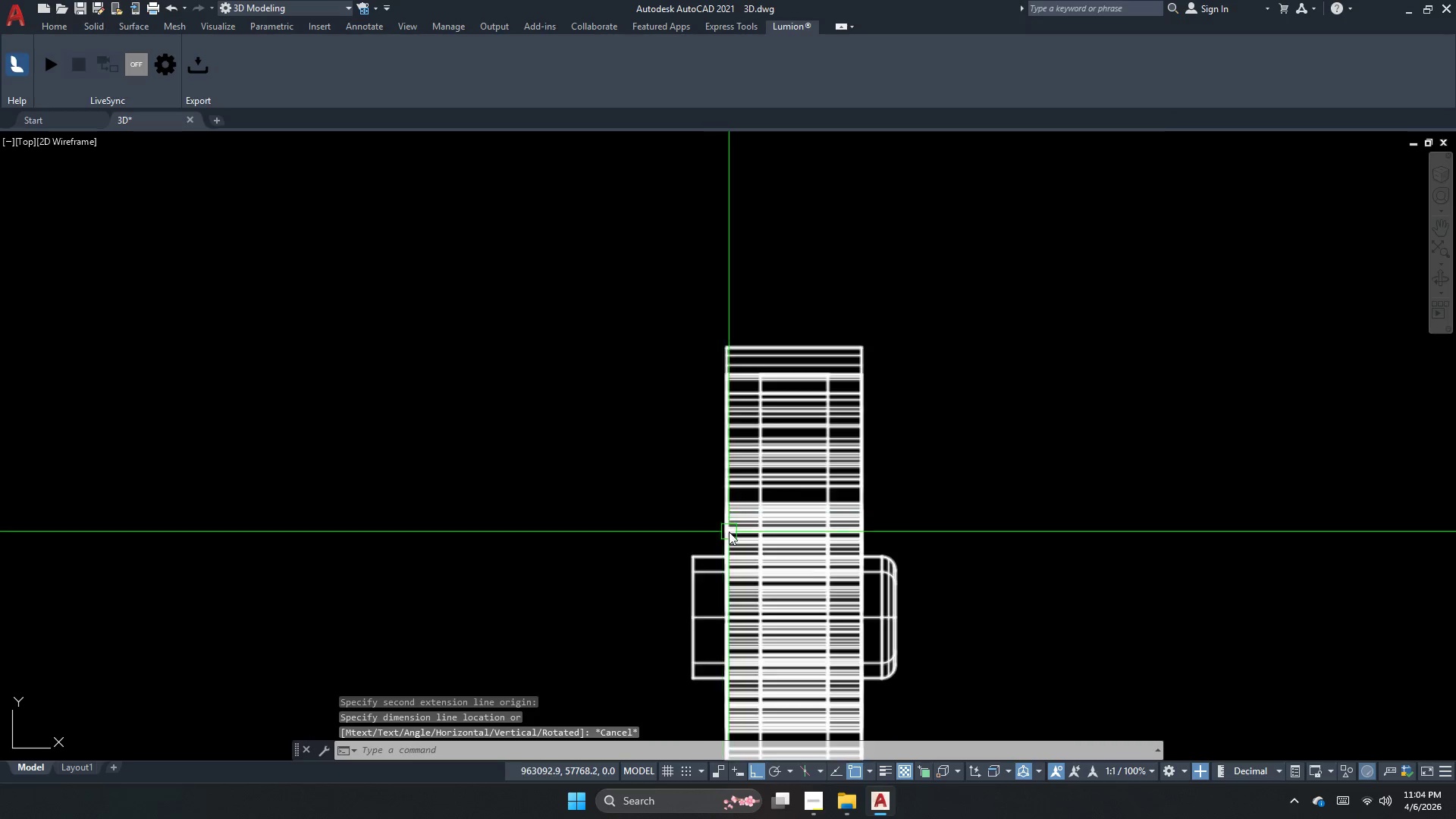 
left_click([730, 532])
 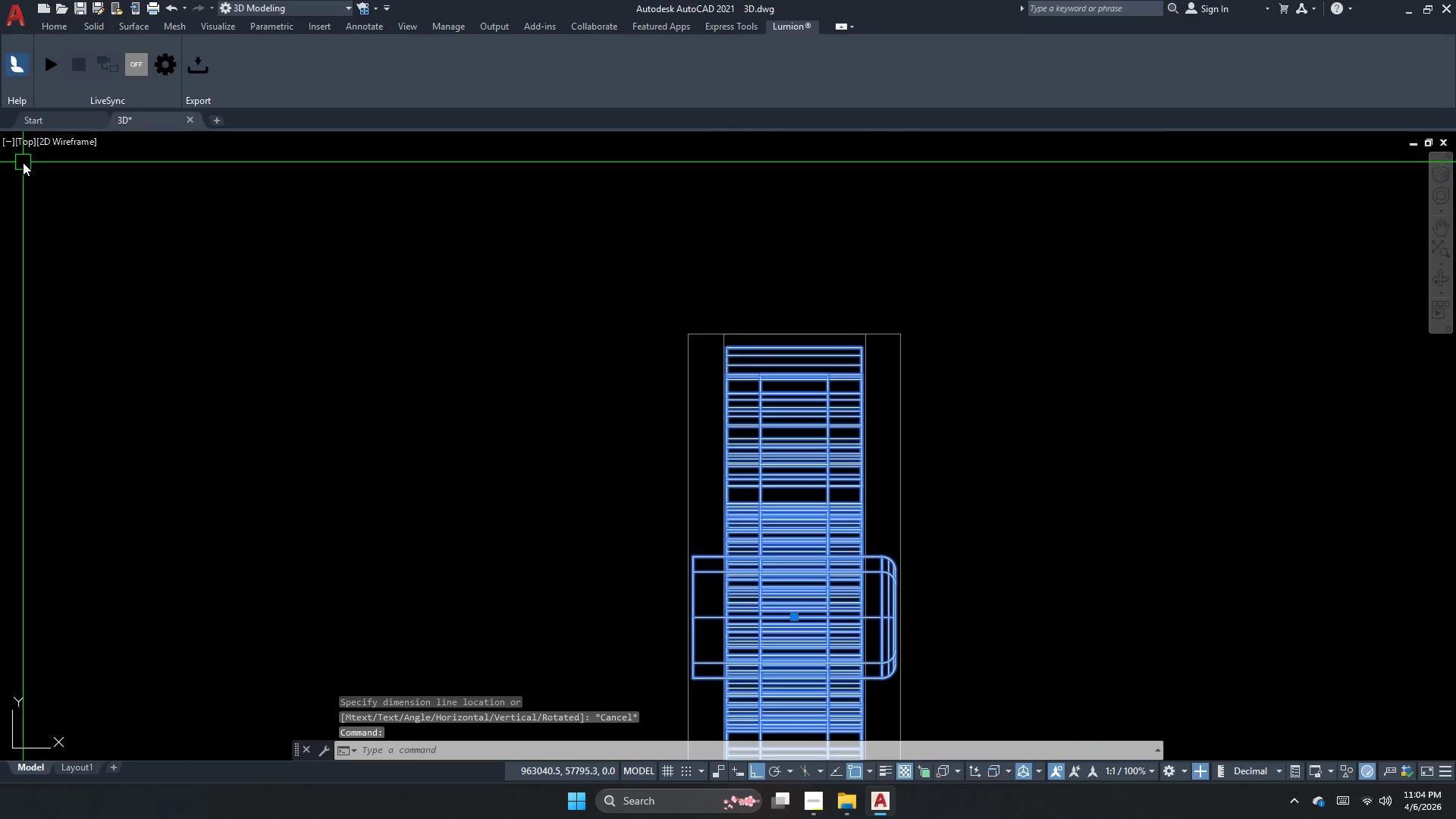 
left_click([24, 150])
 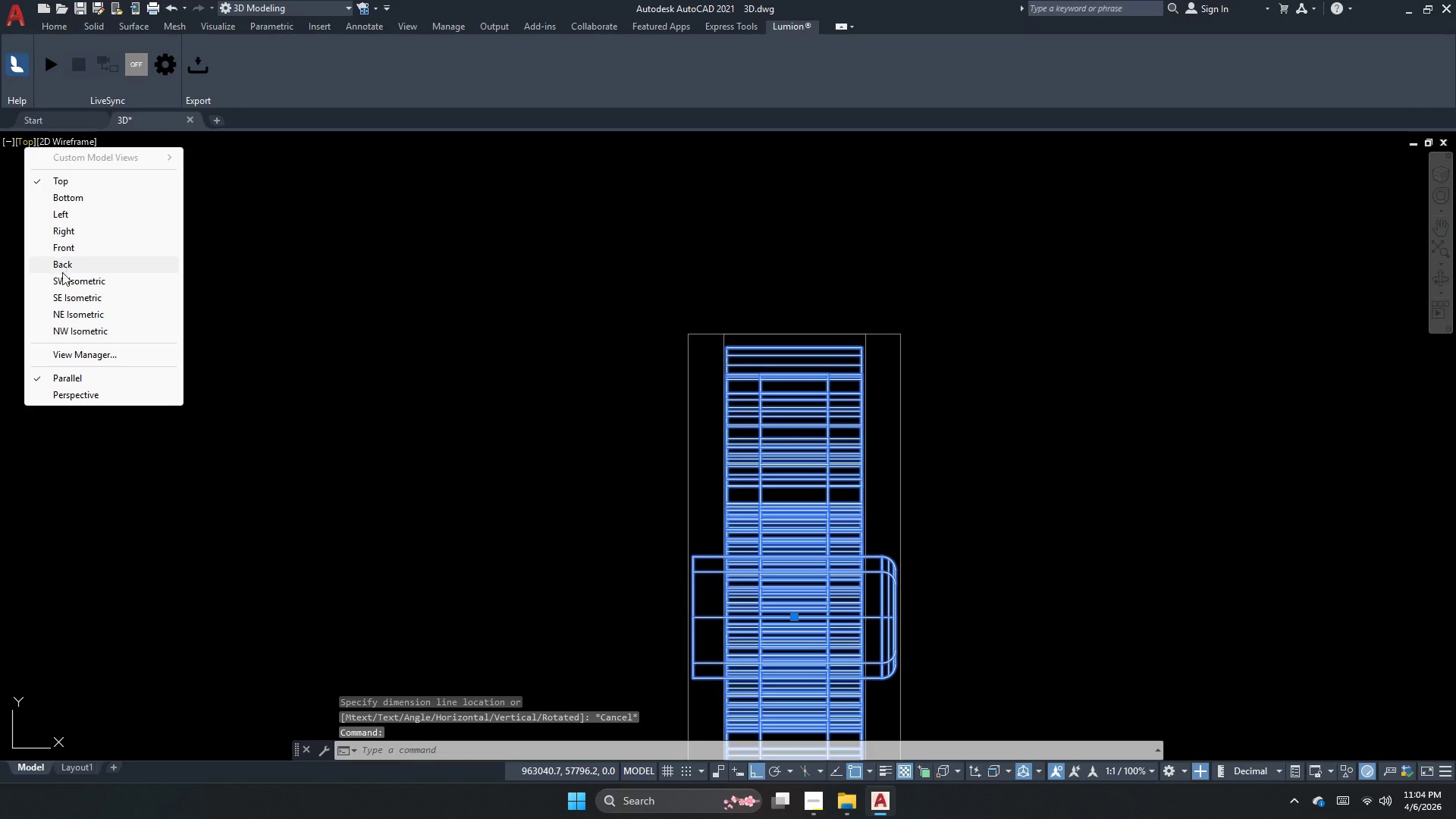 
left_click([73, 288])
 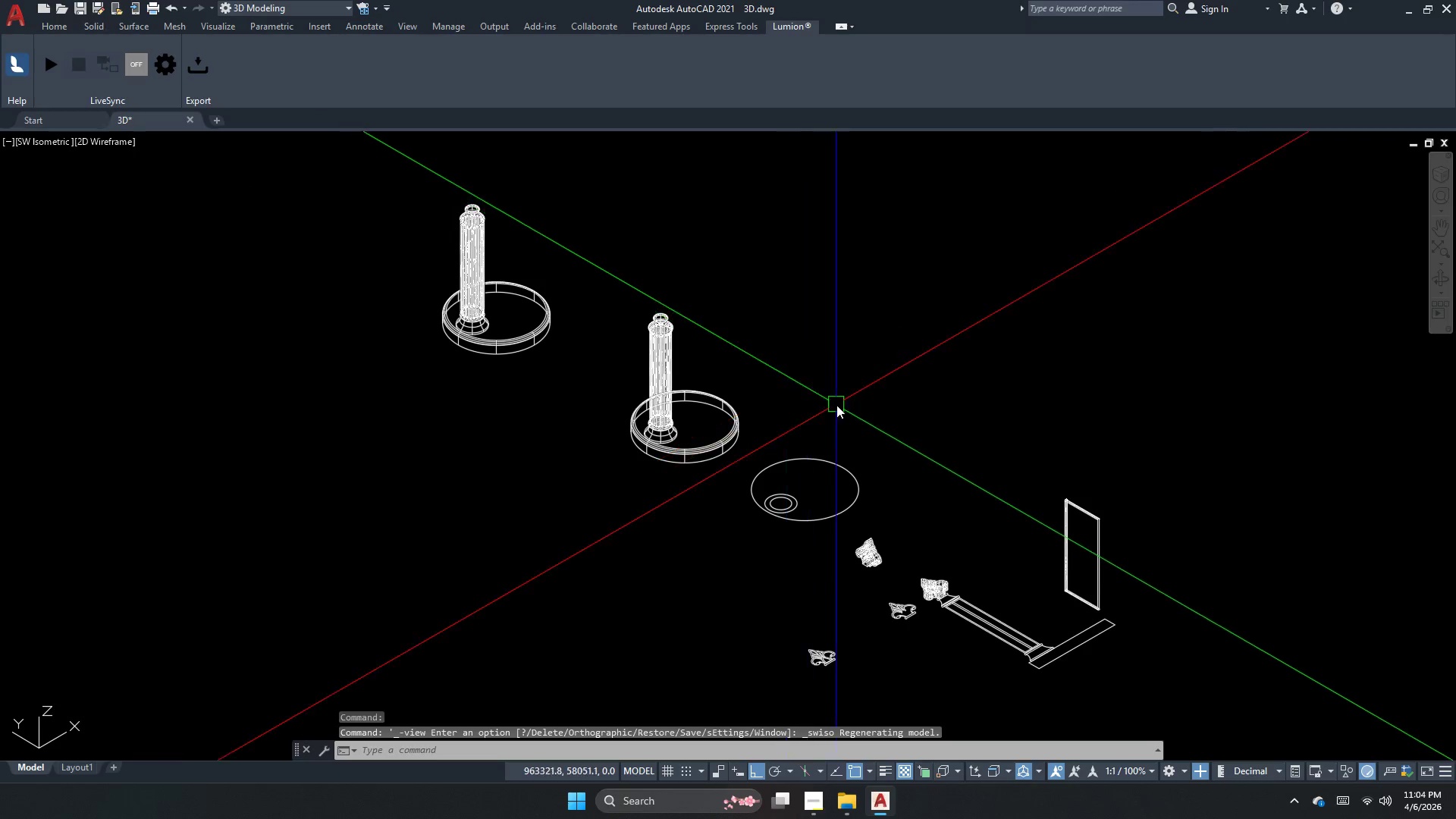 
key(Escape)
 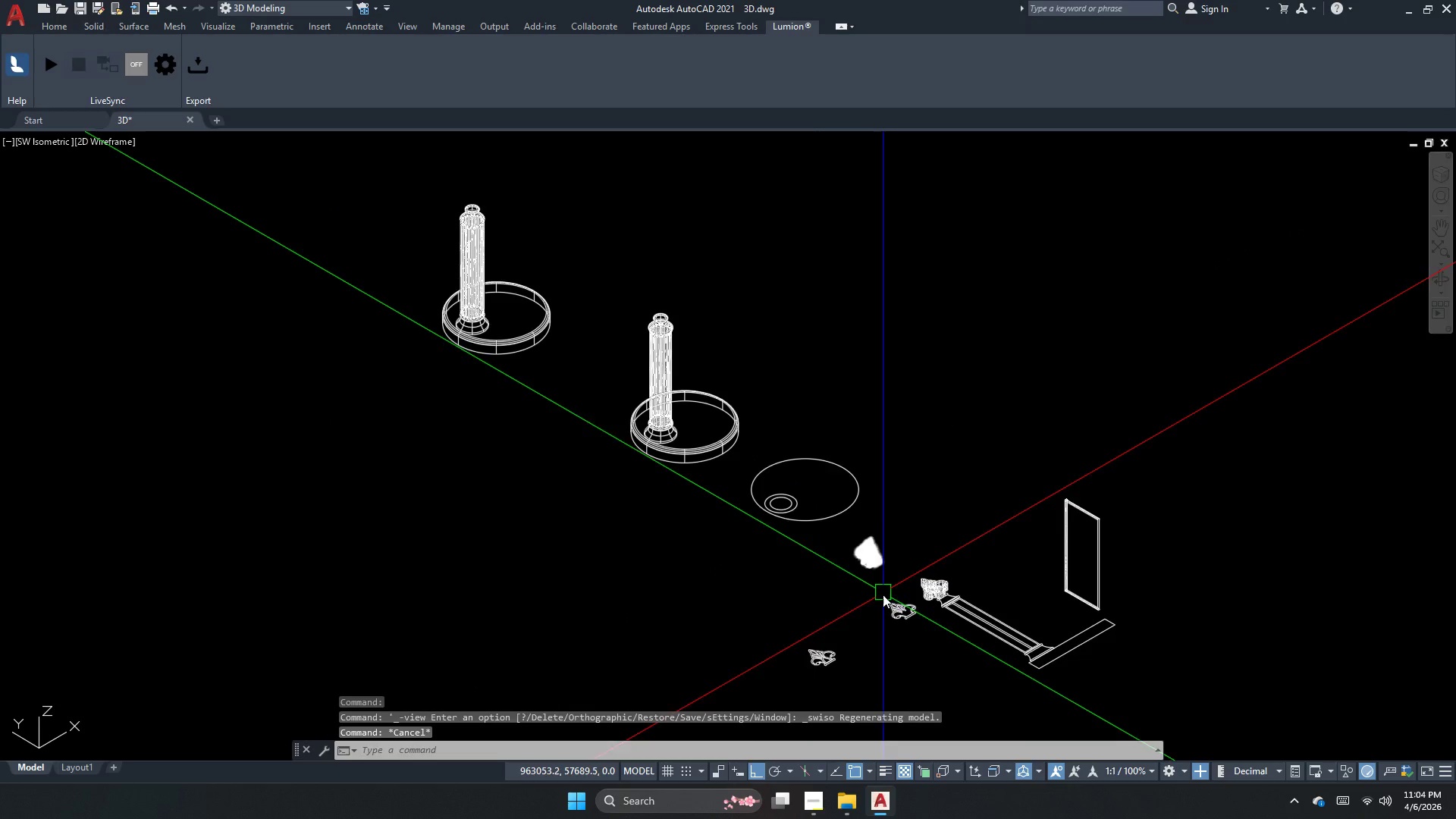 
key(Escape)
 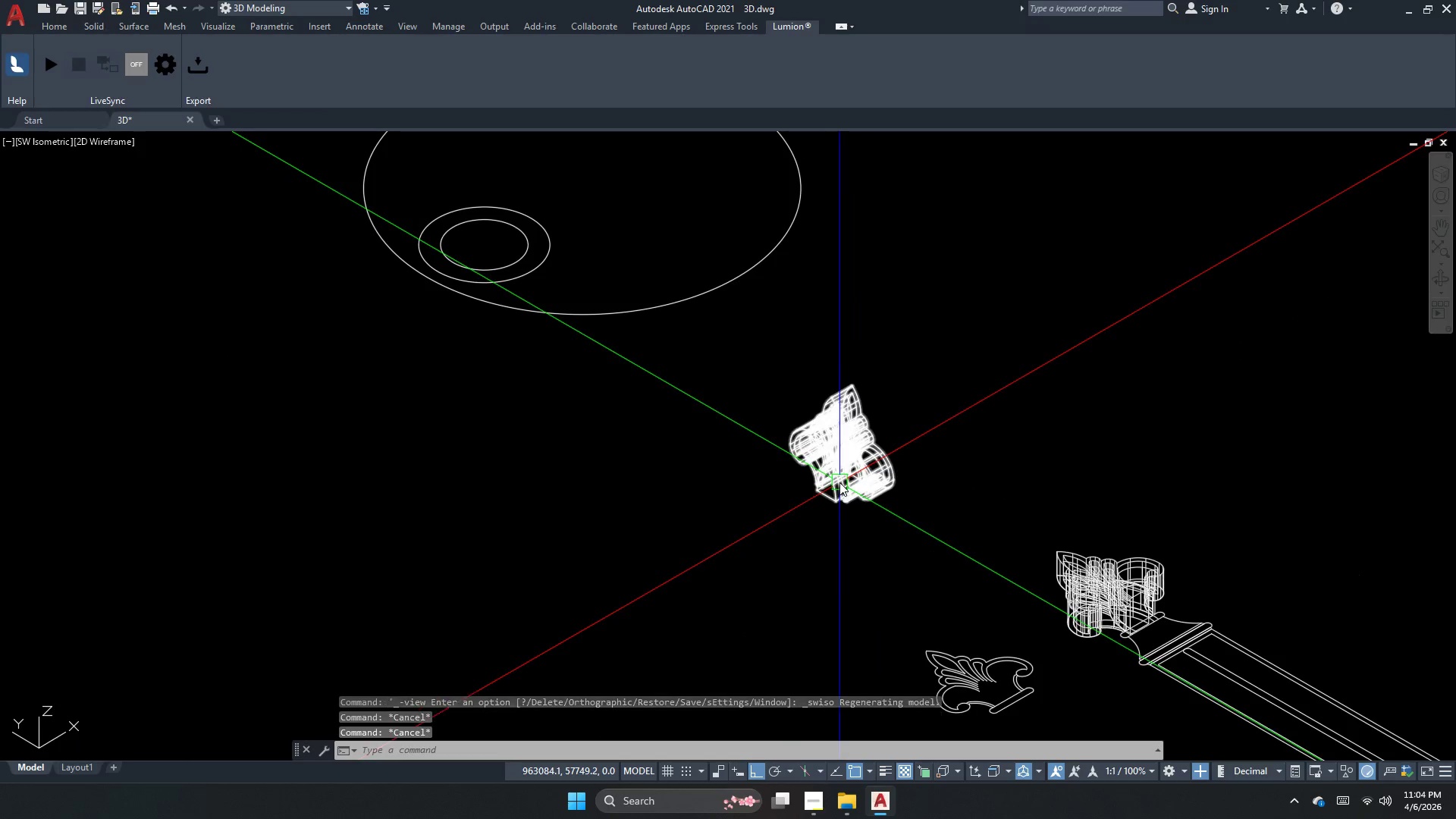 
left_click([839, 482])
 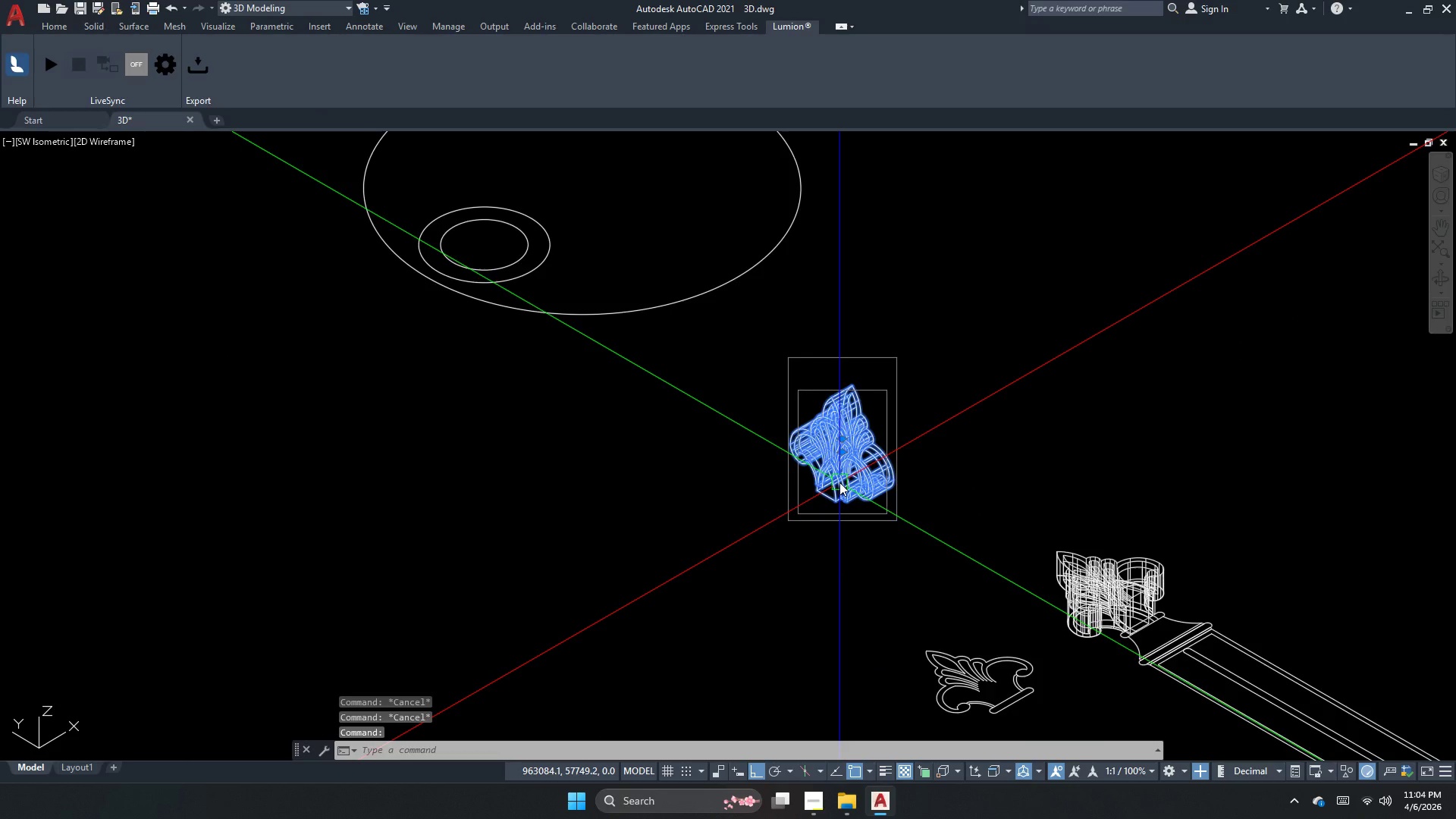 
scroll: coordinate [858, 554], scroll_direction: up, amount: 3.0
 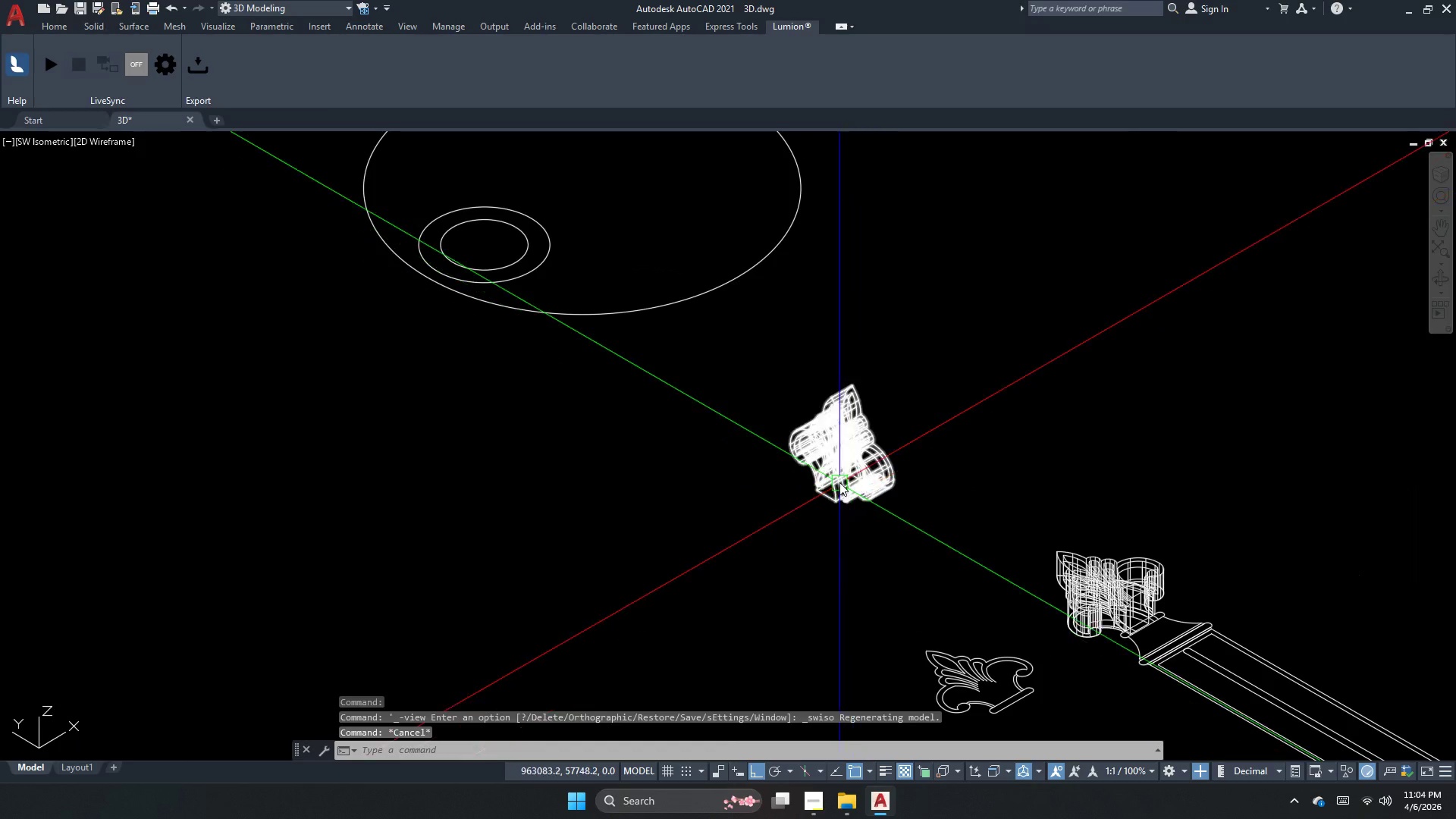 
key(M)
 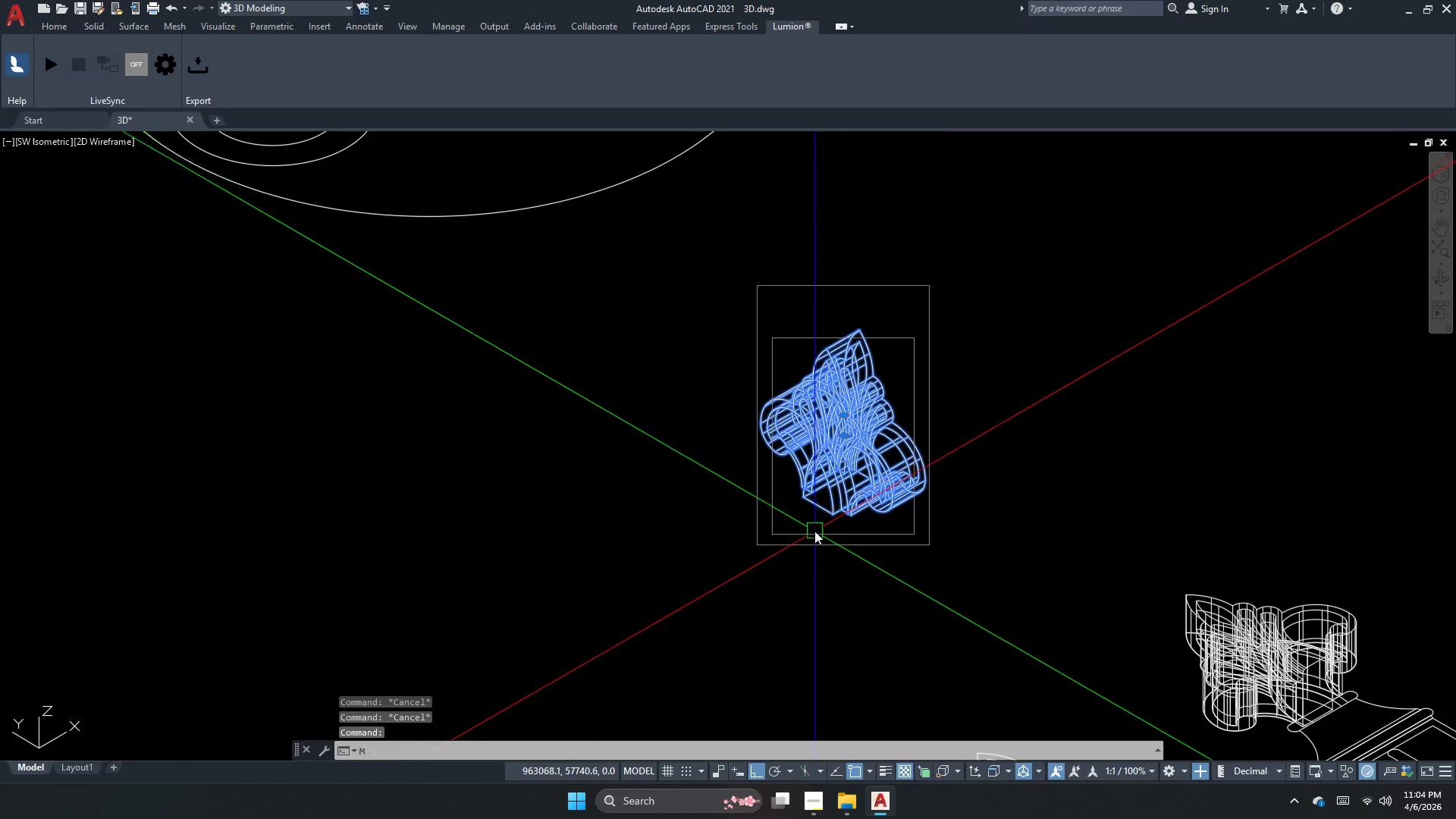 
key(Space)
 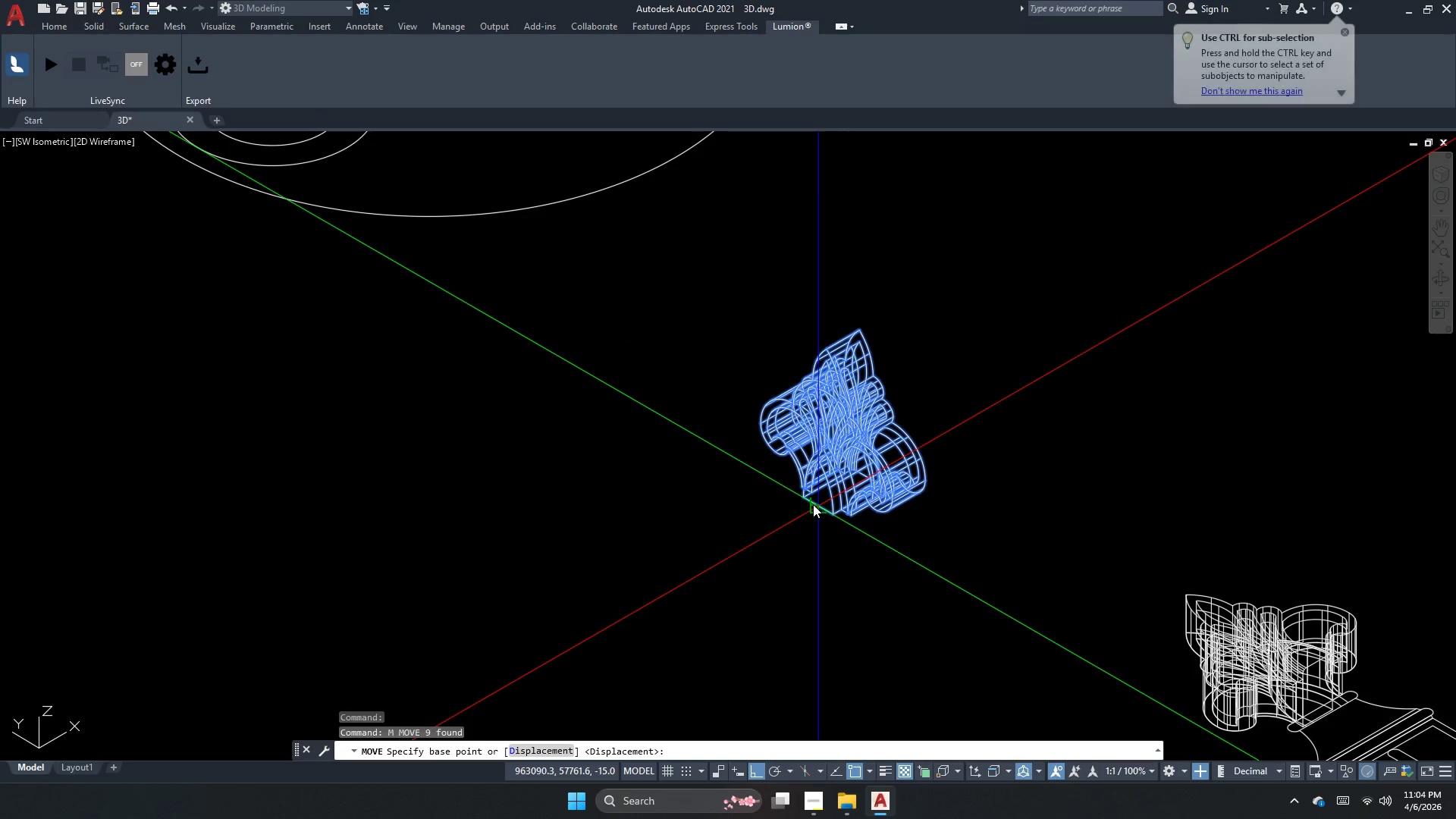 
scroll: coordinate [813, 504], scroll_direction: up, amount: 4.0
 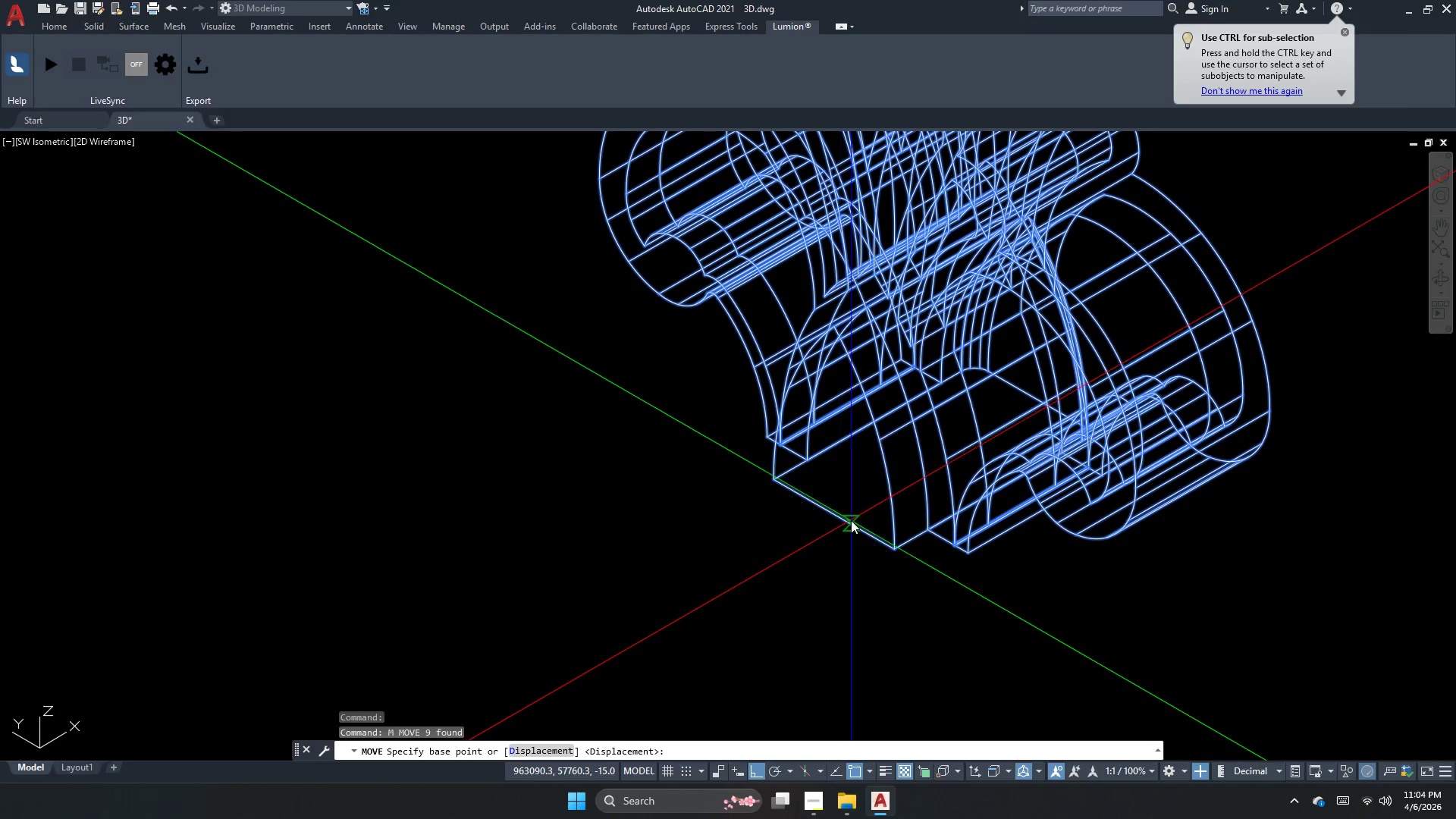 
left_click_drag(start_coordinate=[830, 512], to_coordinate=[920, 568])
 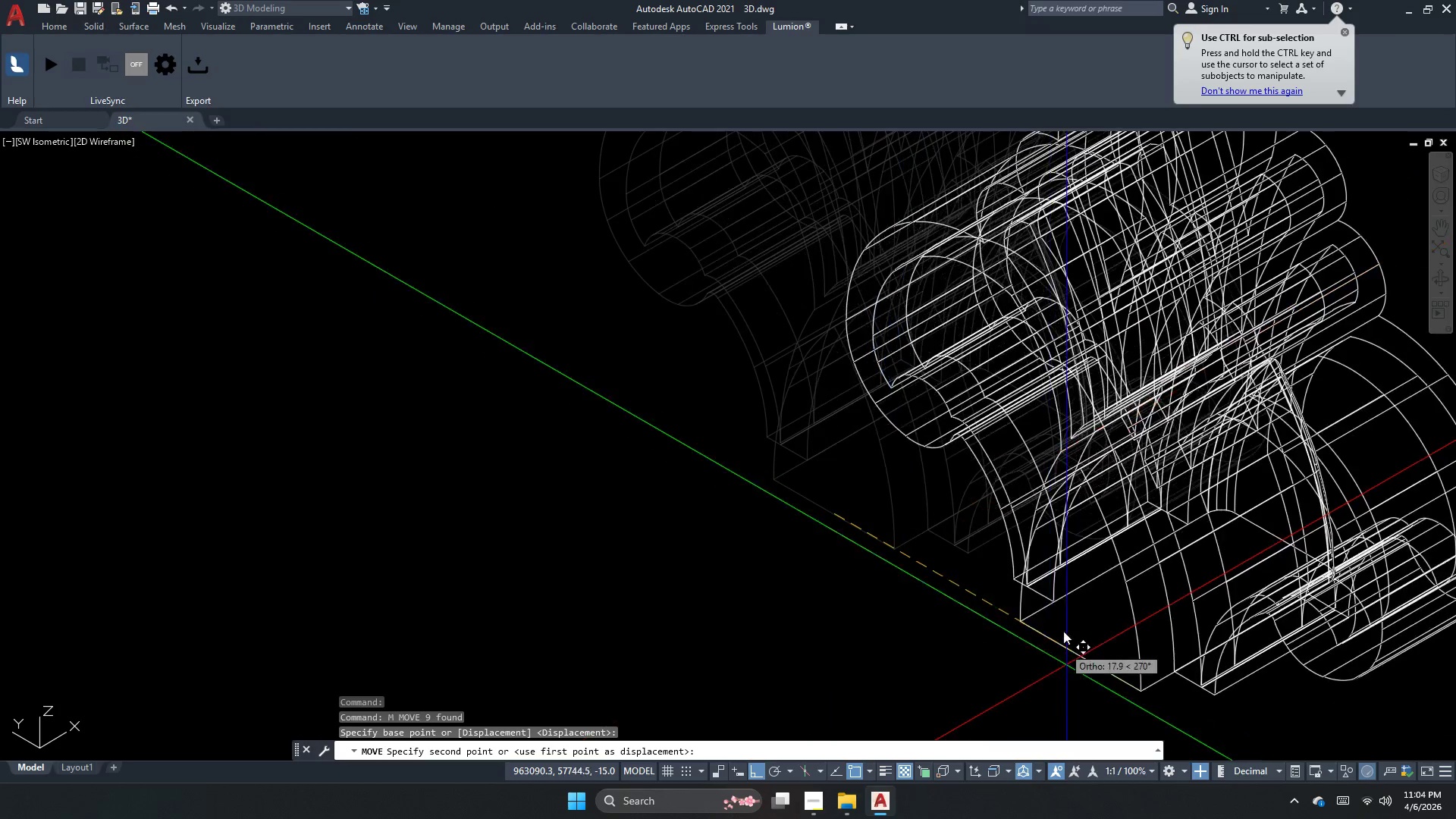 
scroll: coordinate [927, 372], scroll_direction: down, amount: 5.0
 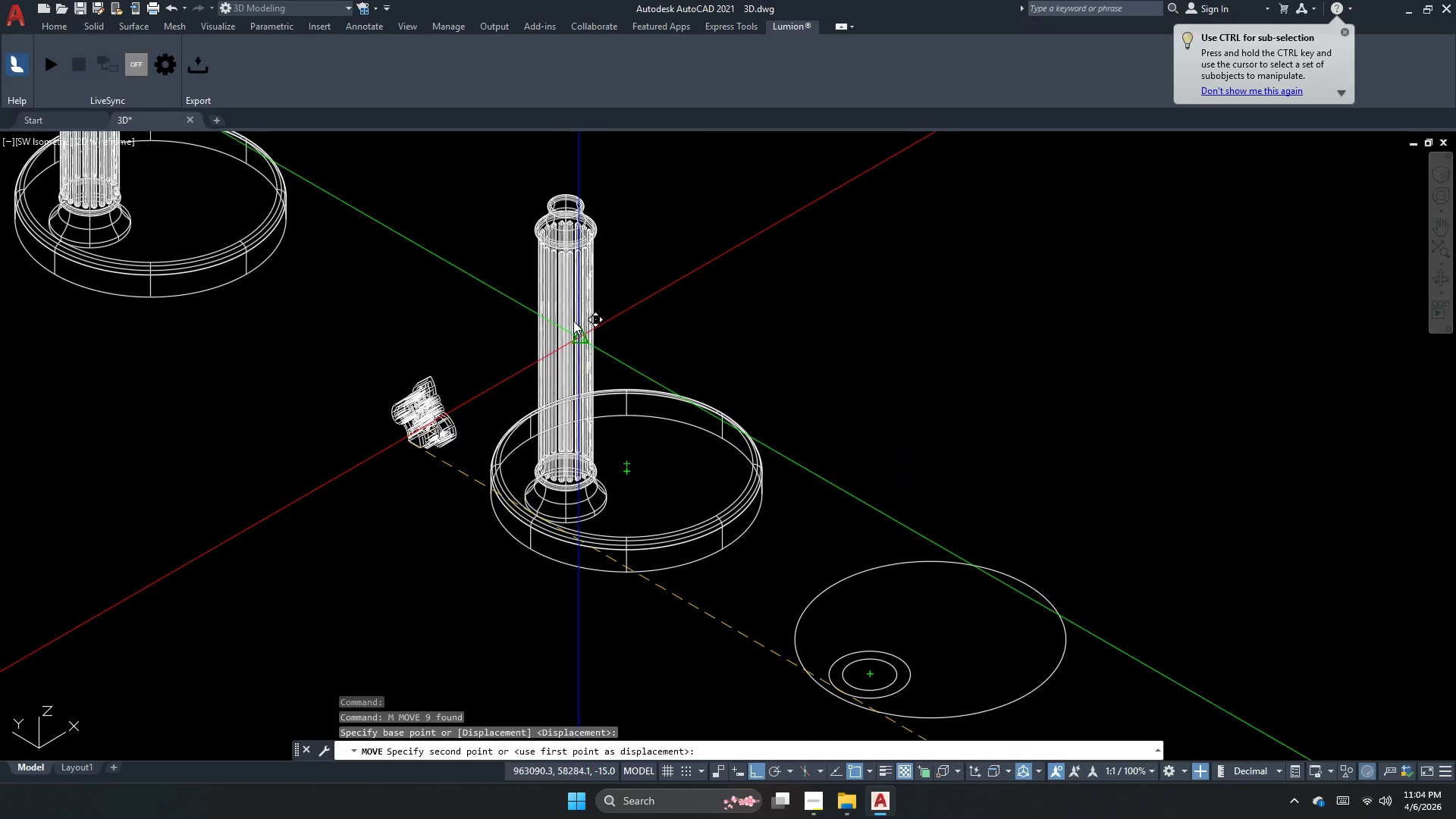 
scroll: coordinate [564, 152], scroll_direction: up, amount: 4.0
 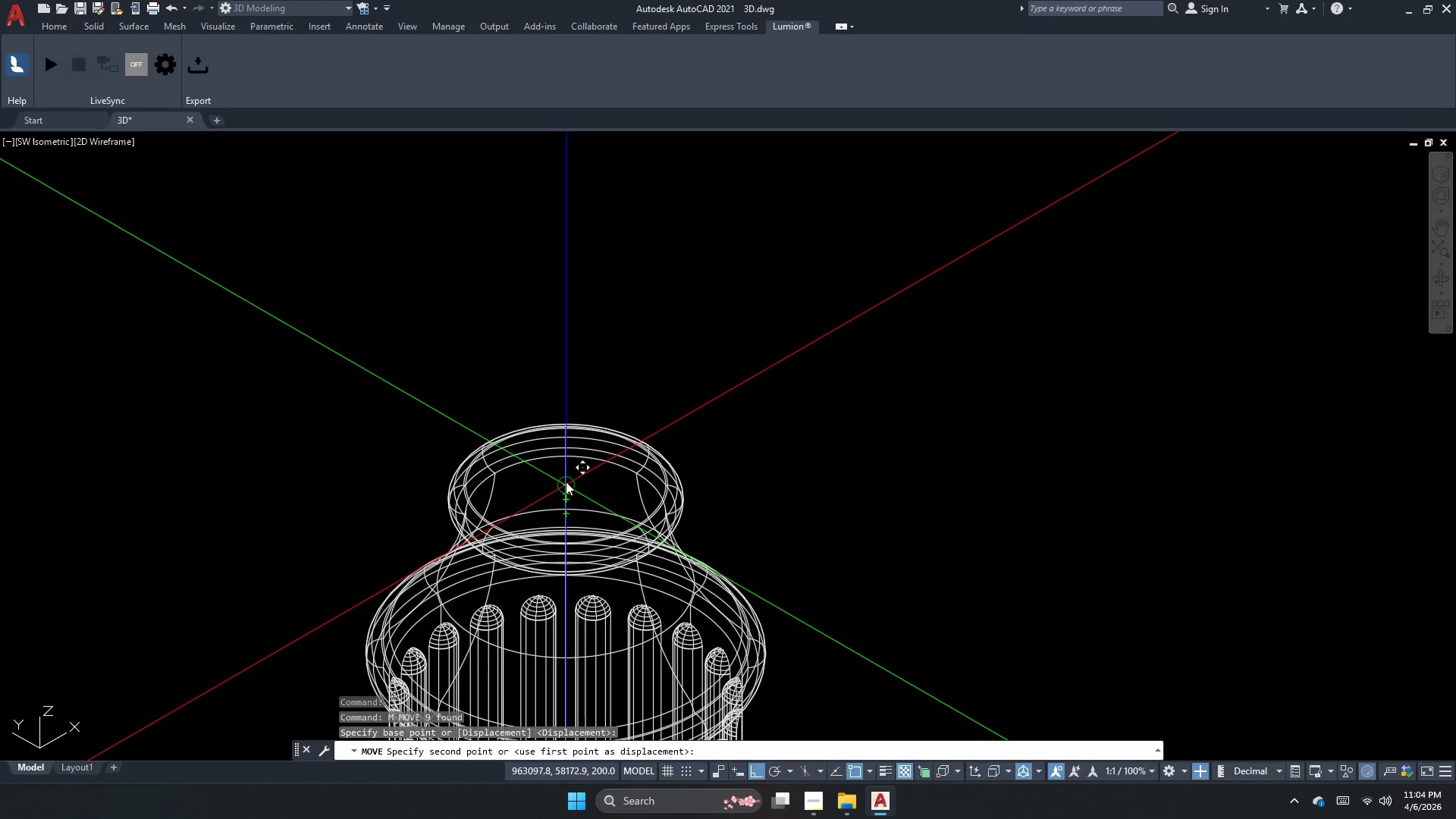 
key(Escape)
 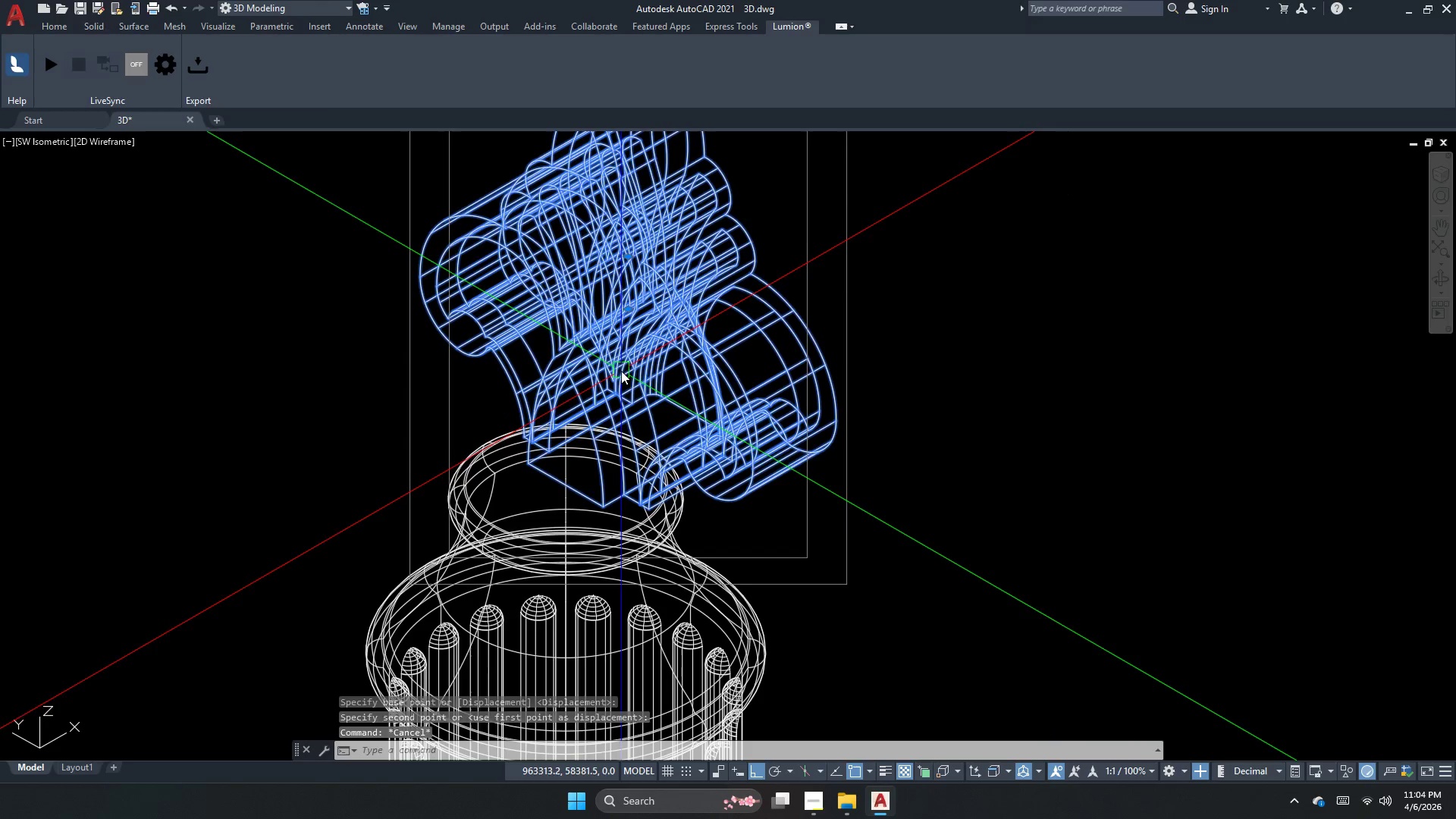 
key(M)
 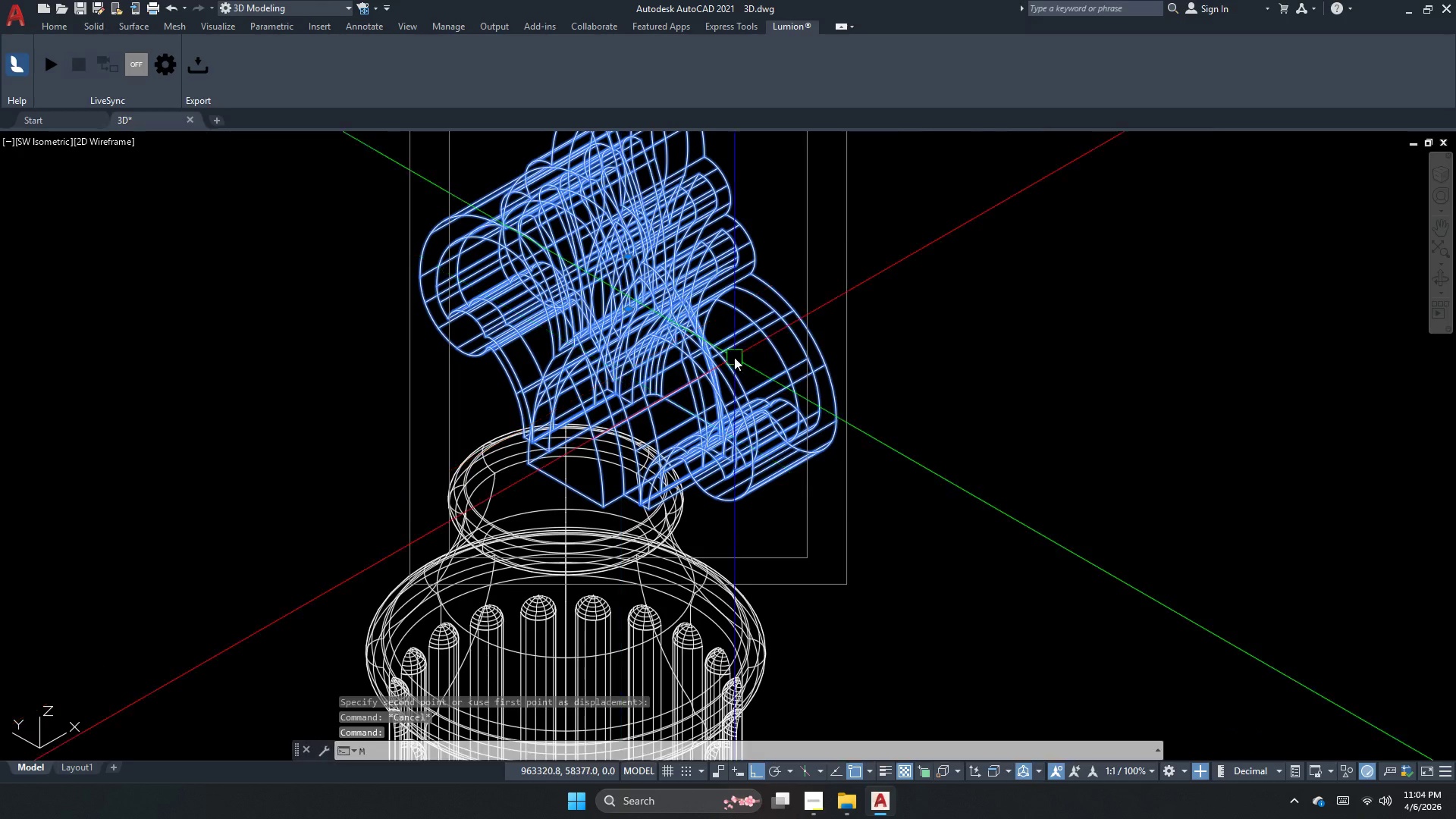 
key(Space)
 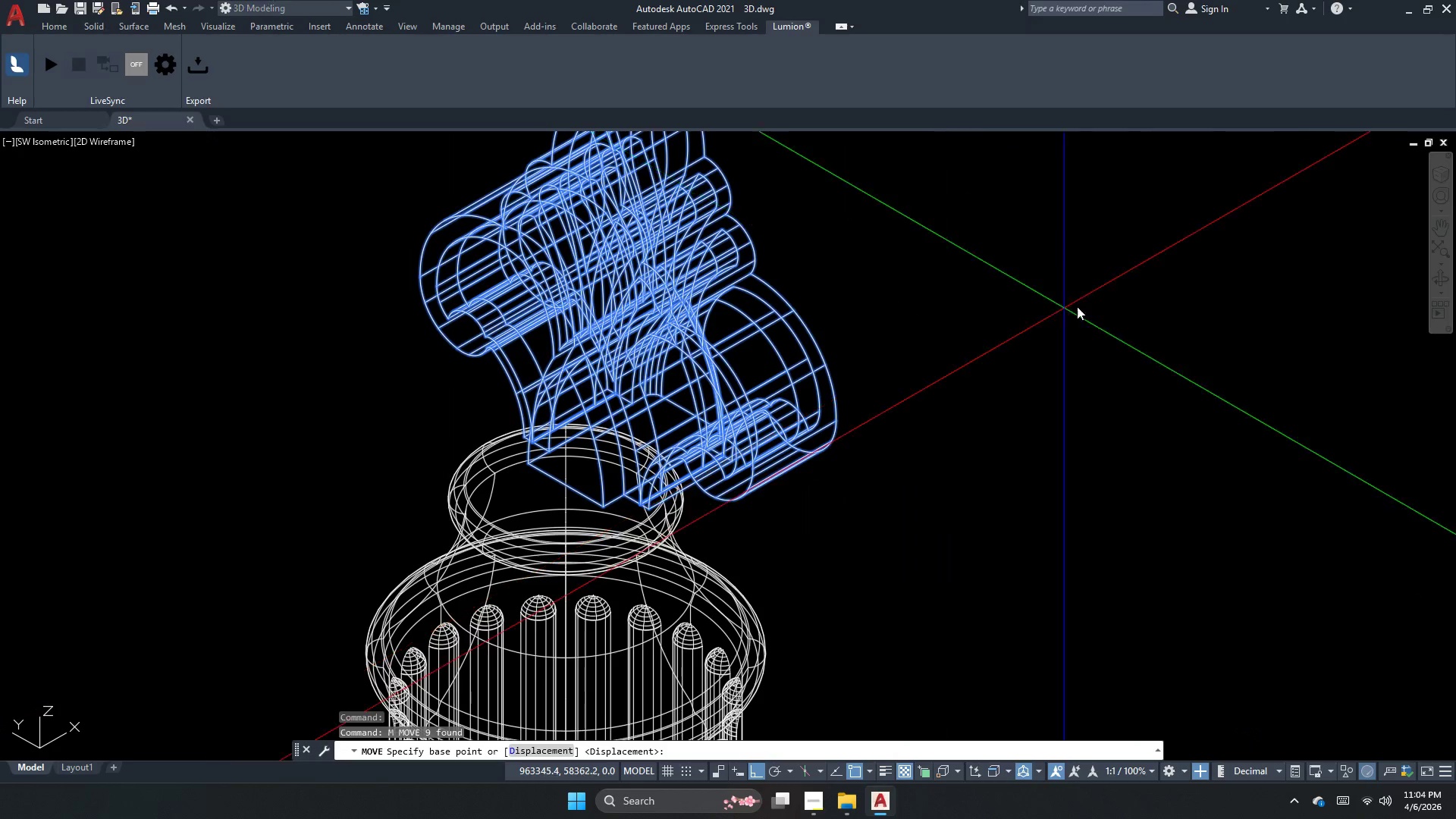 
left_click([1122, 294])
 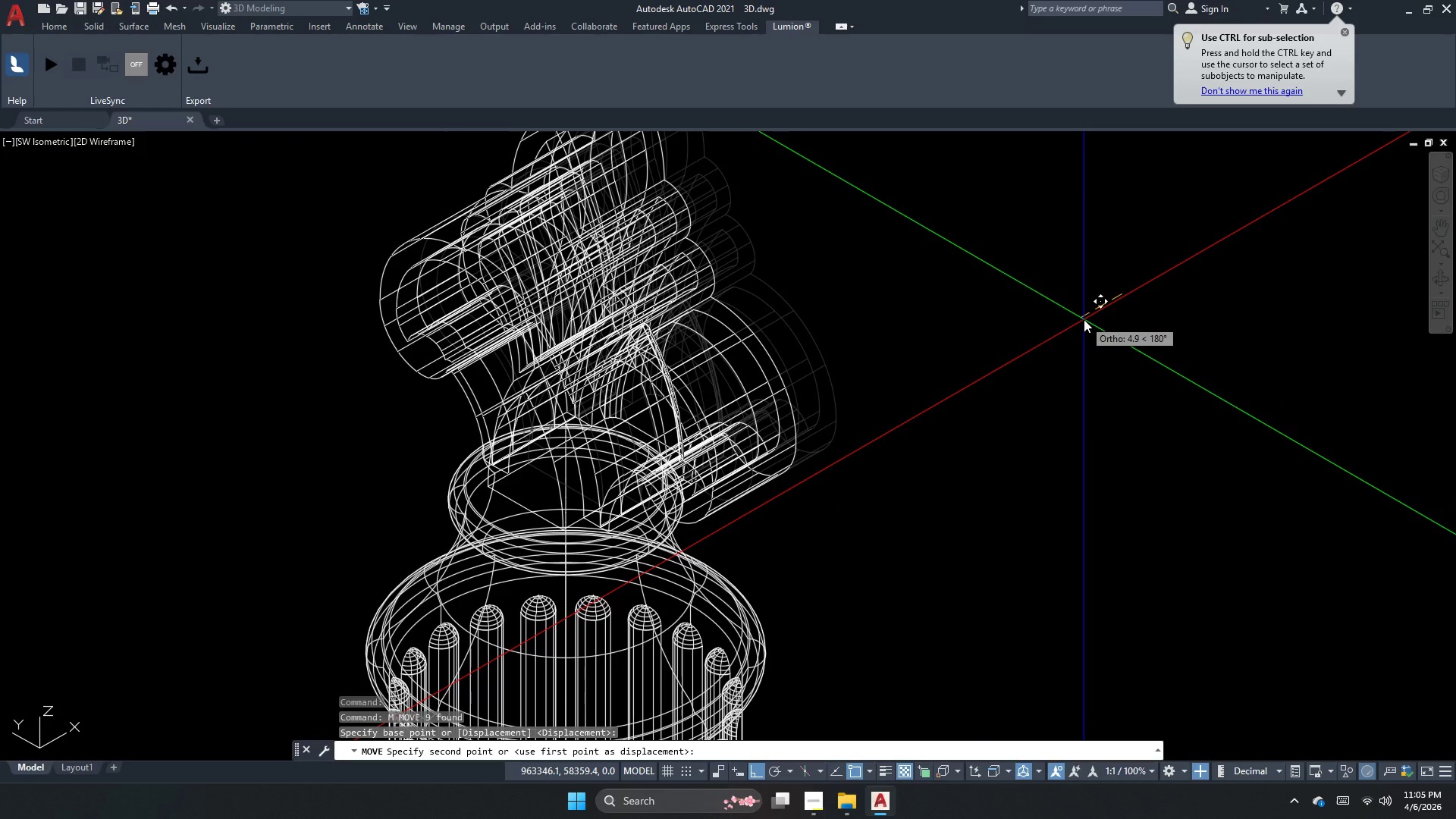 
key(Numpad7)
 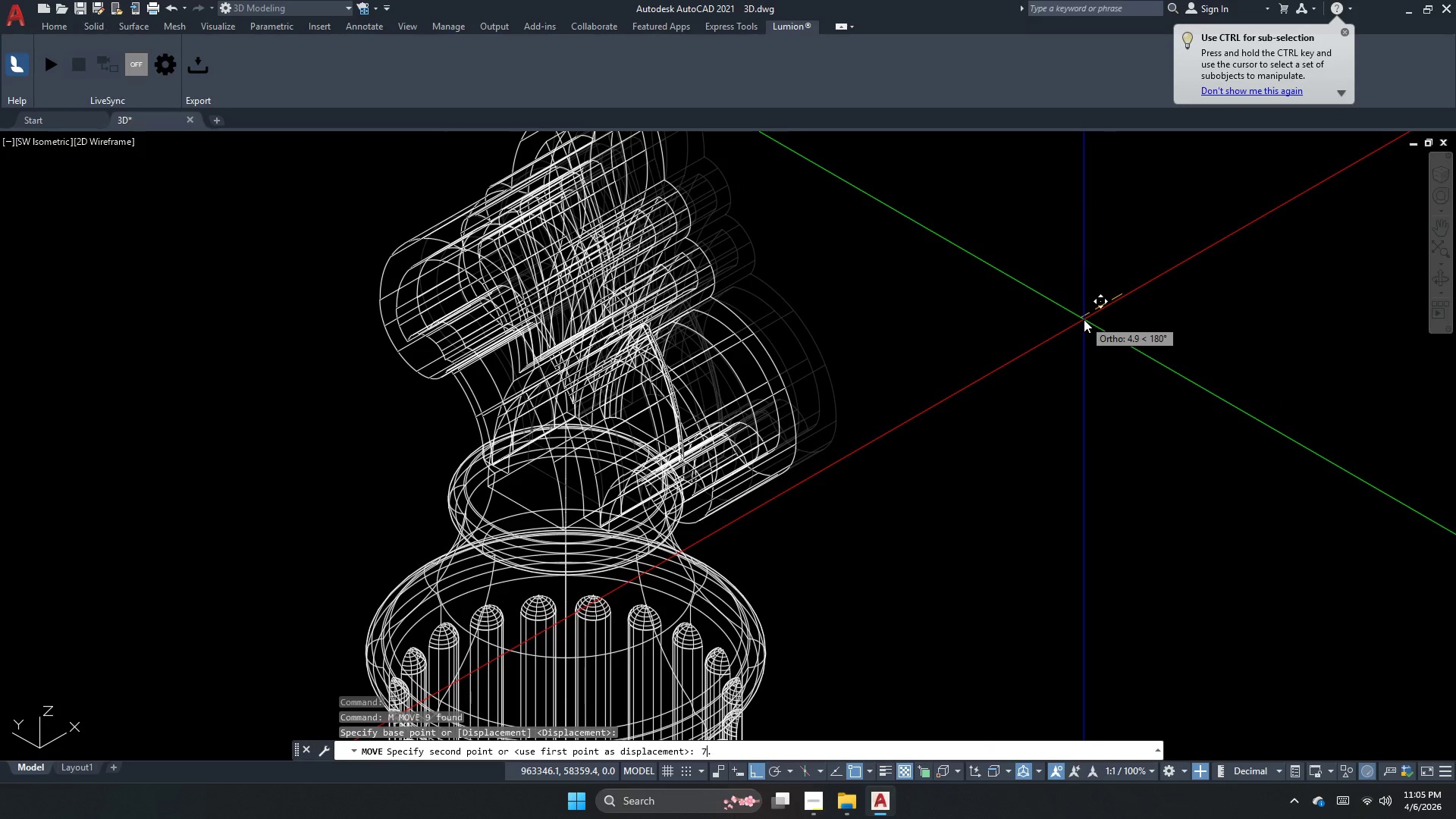 
key(NumpadDecimal)
 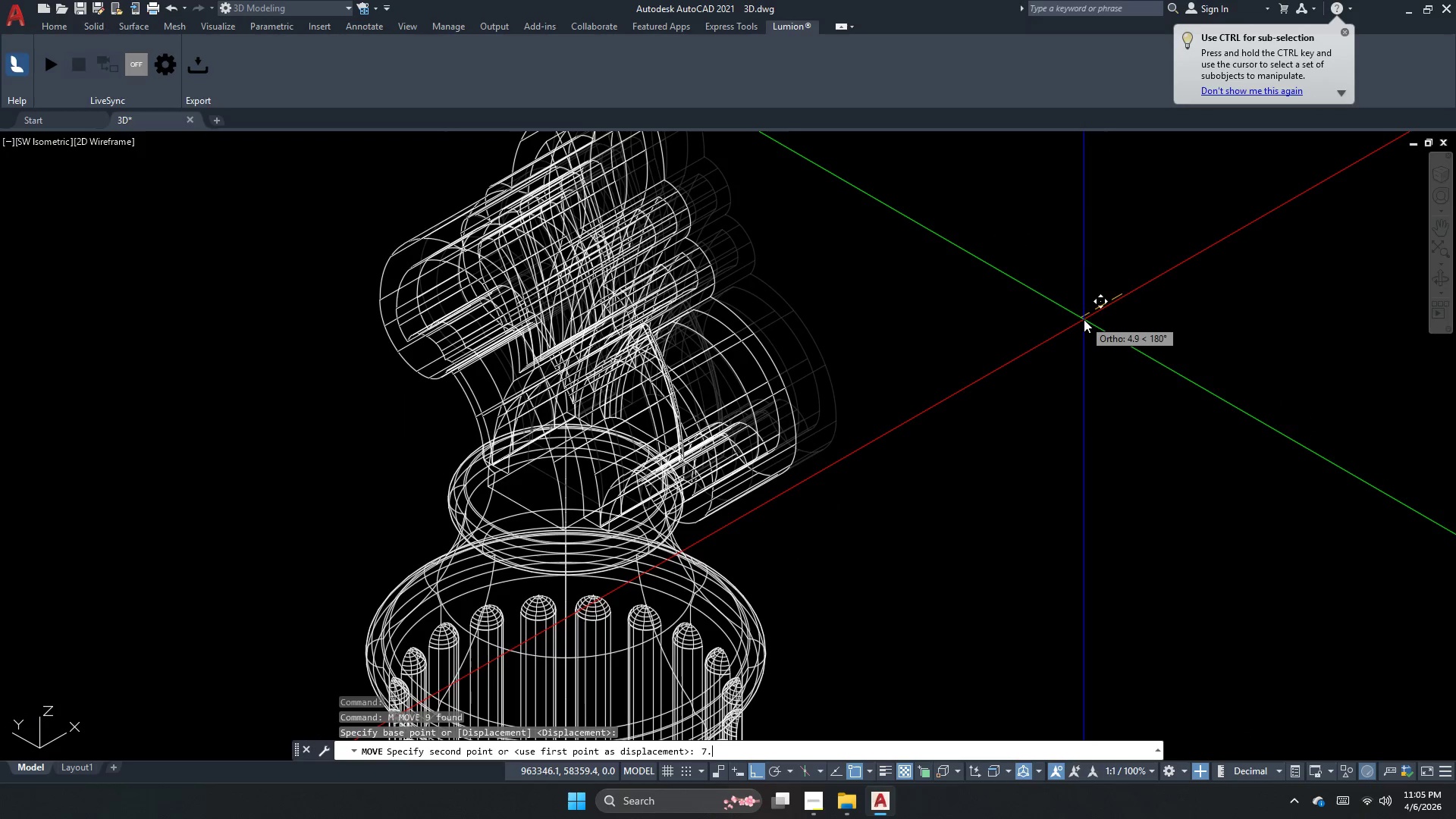 
key(Numpad5)
 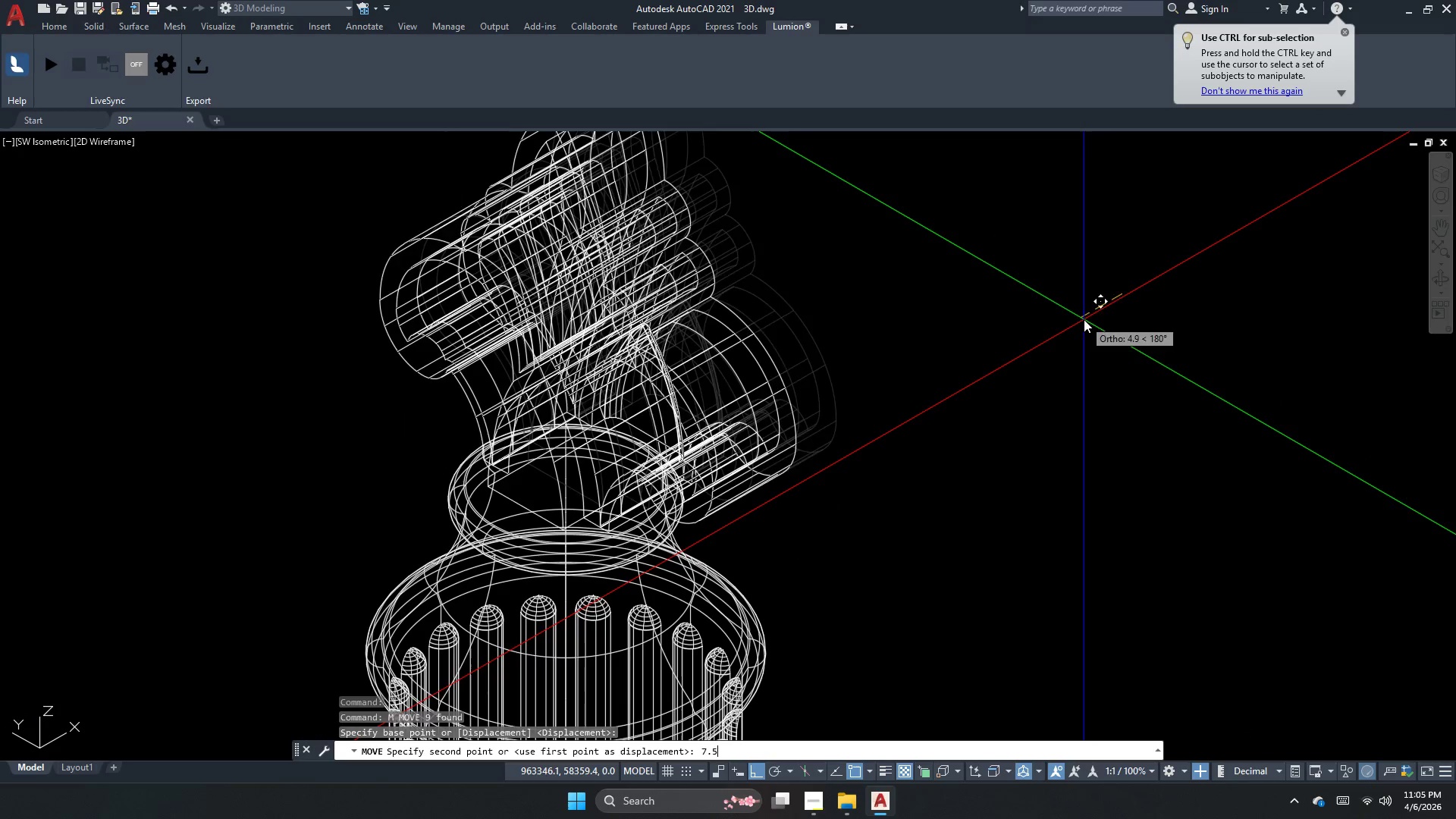 
key(NumpadEnter)
 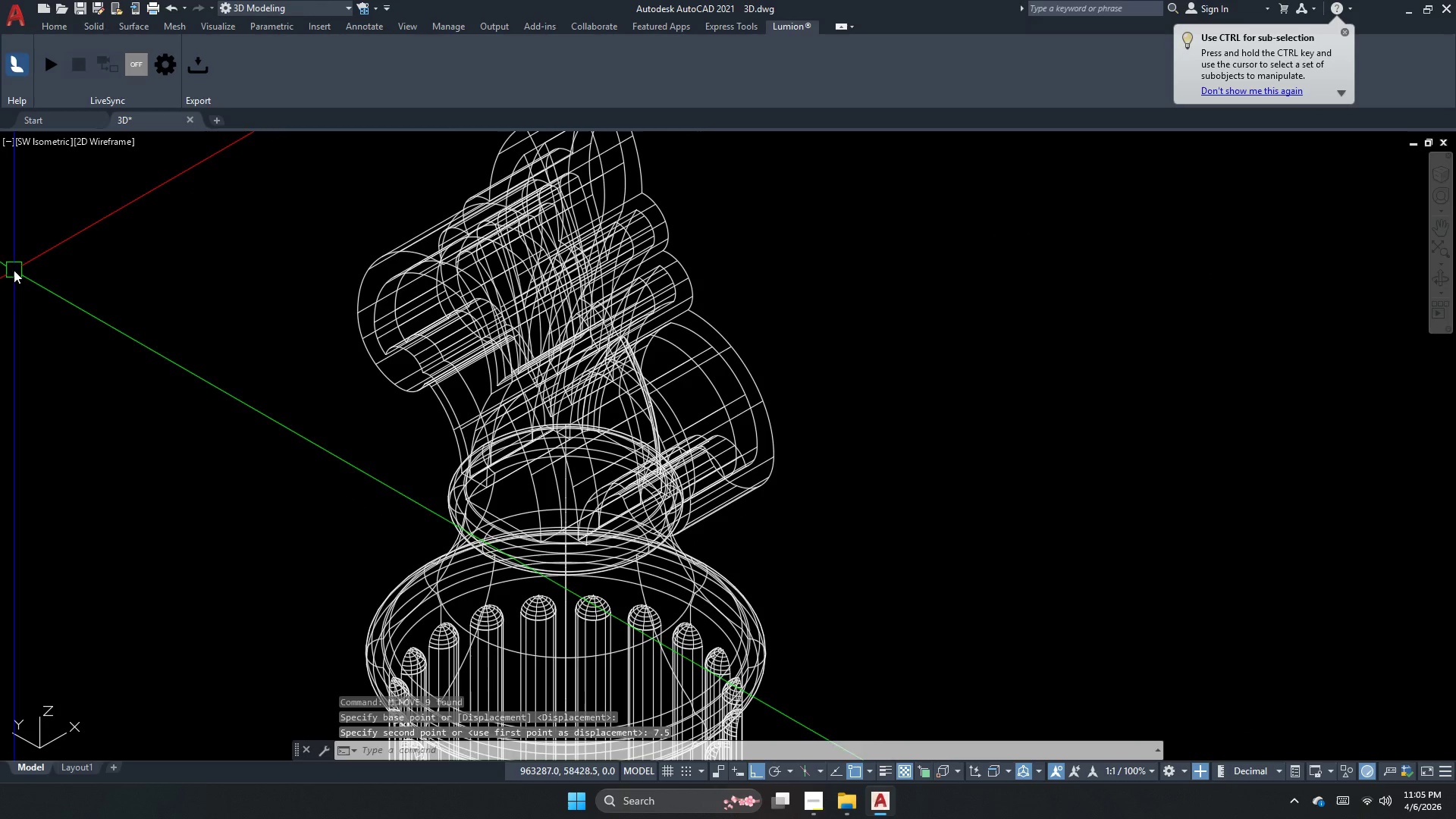 
key(Escape)
 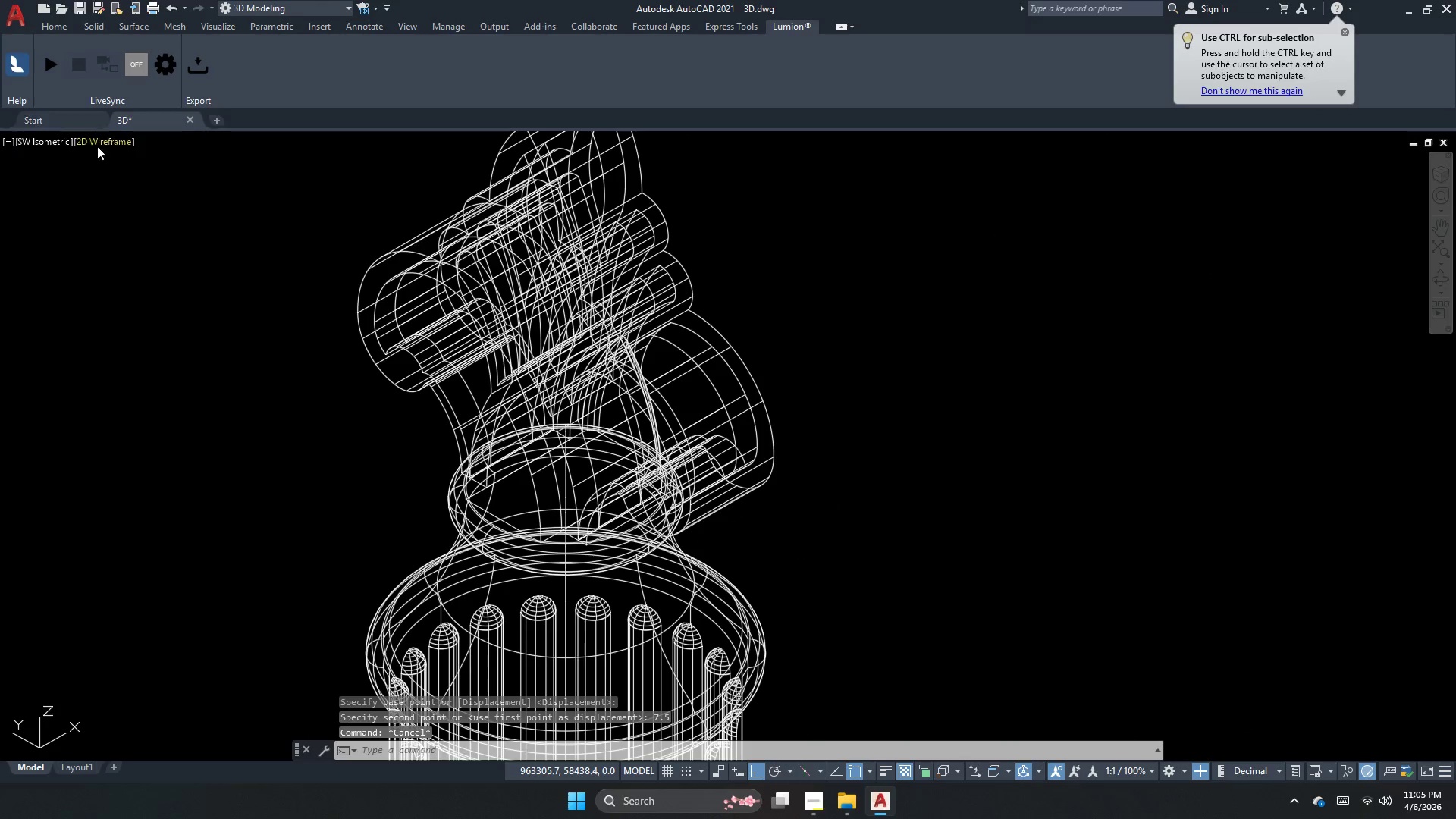 
left_click([100, 149])
 